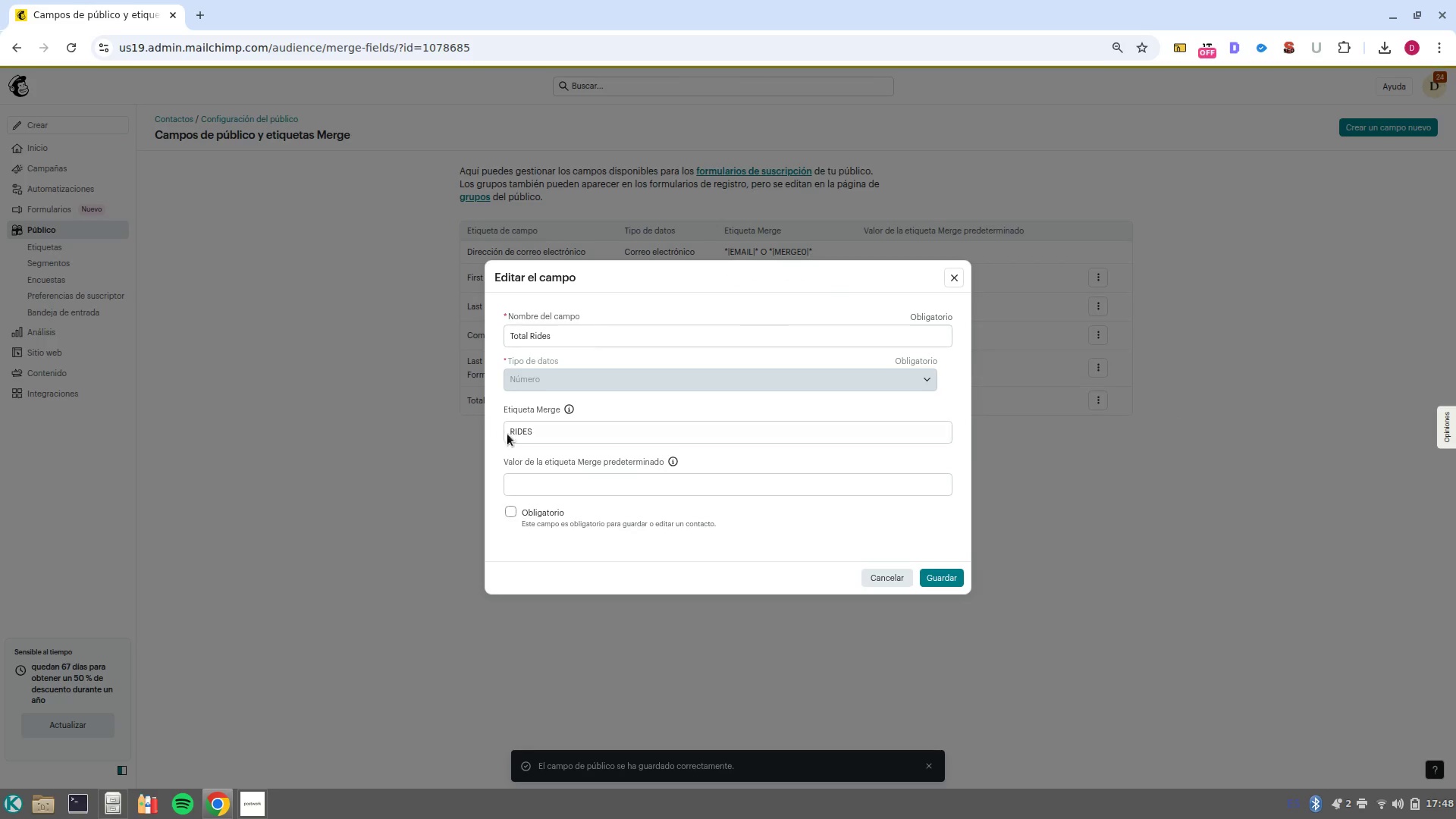 
left_click([511, 435])
 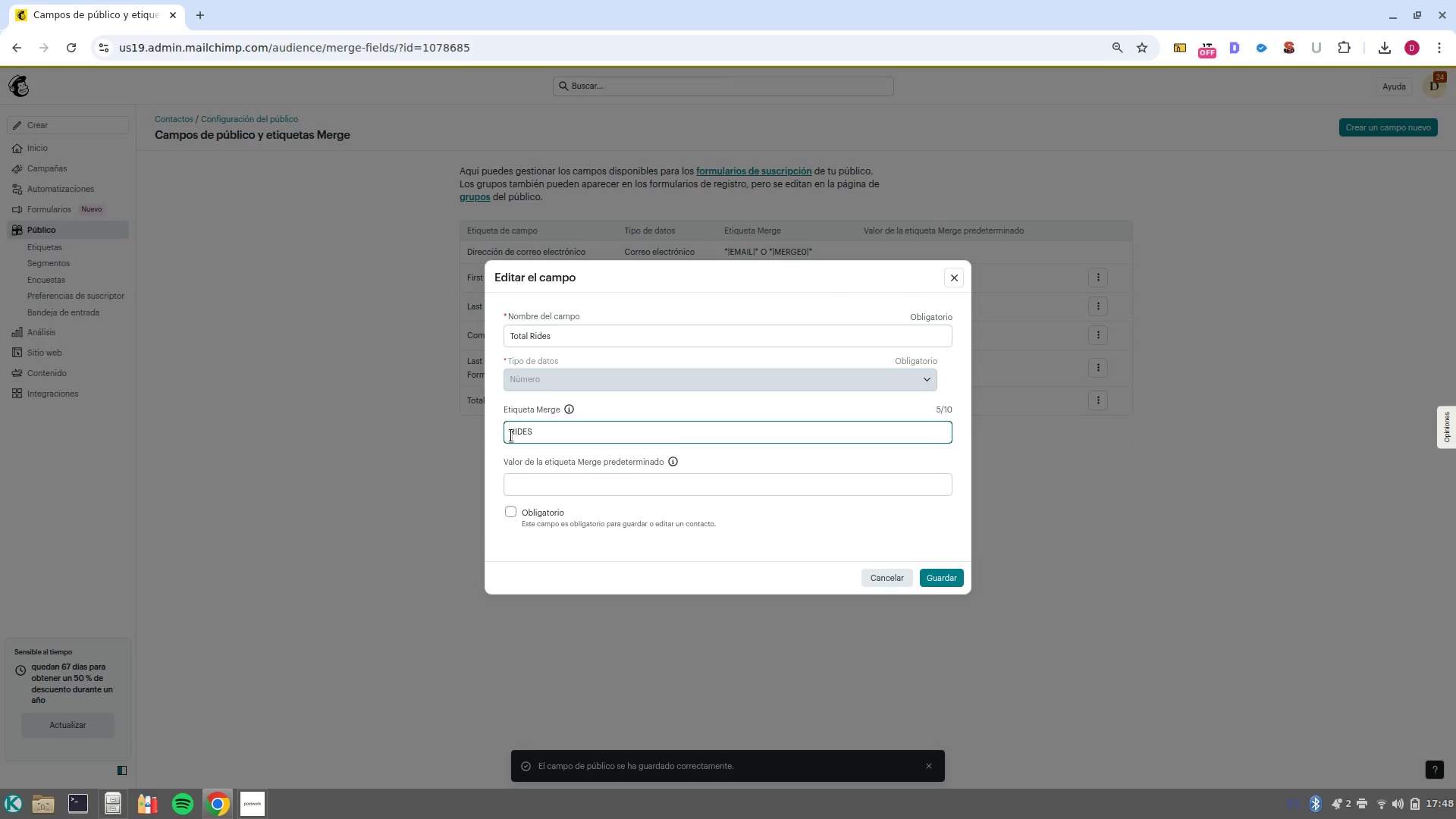 
type(total)
 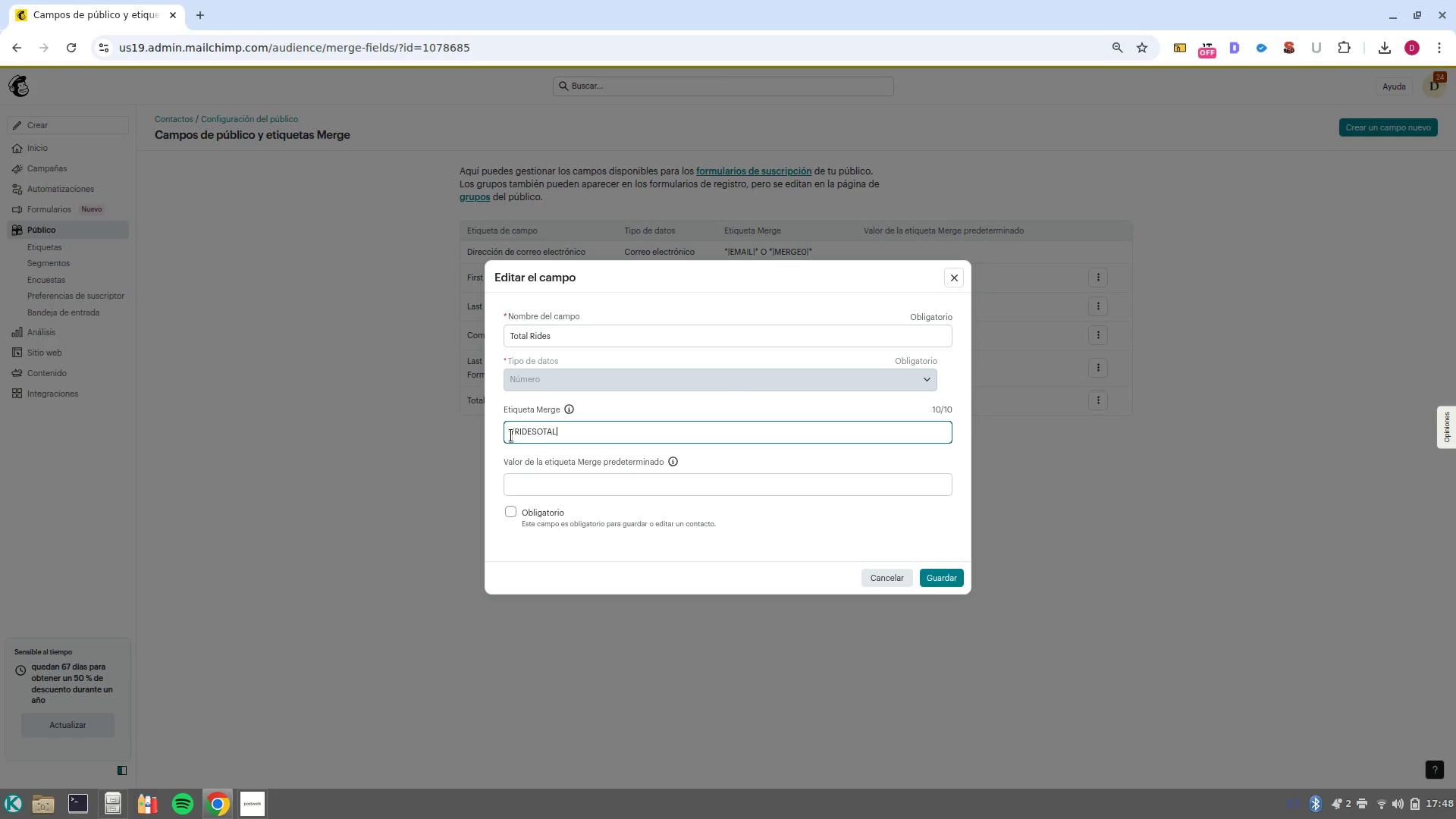 
key(Control+Backspace)
 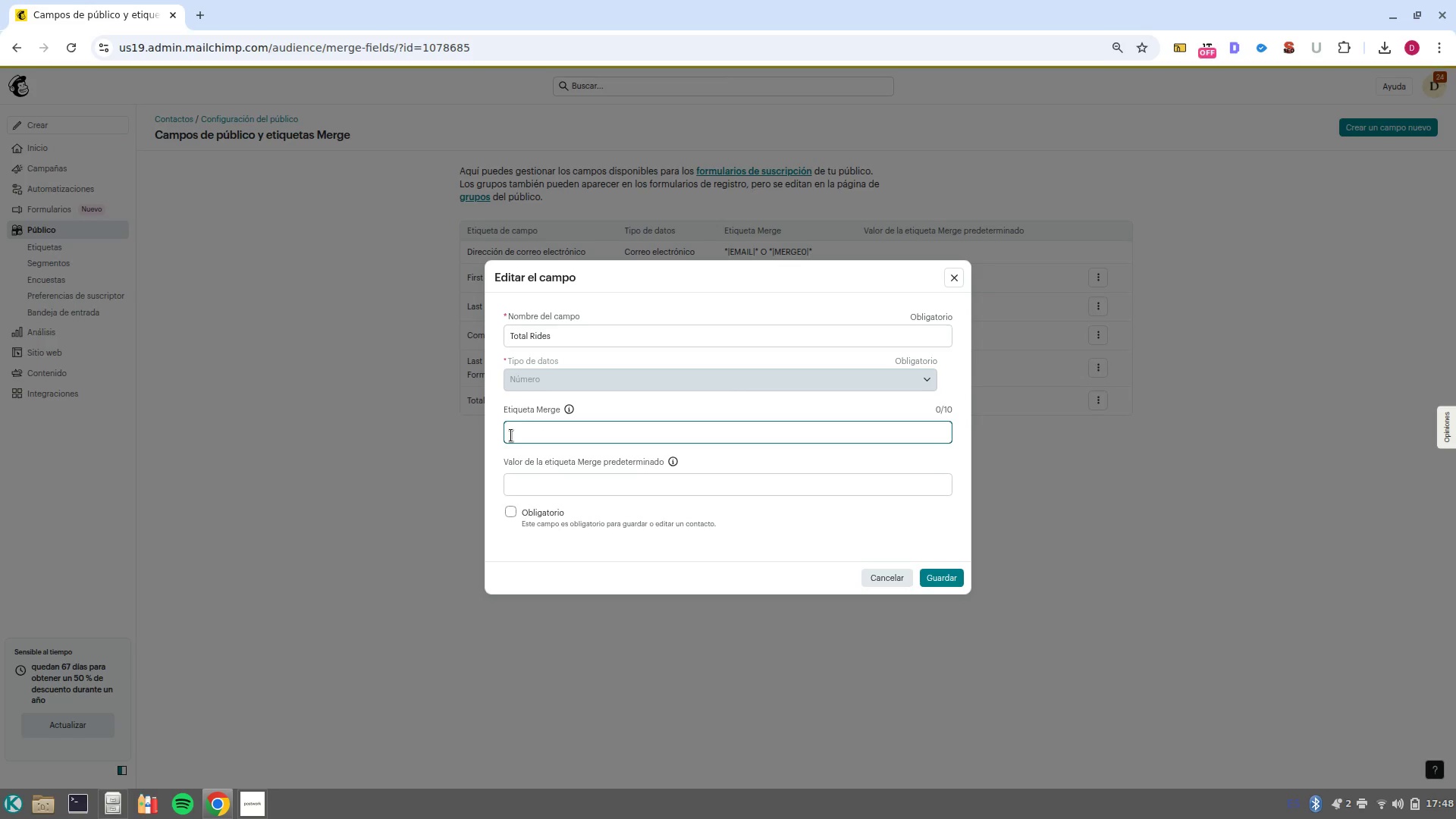 
key(Control+Backspace)
 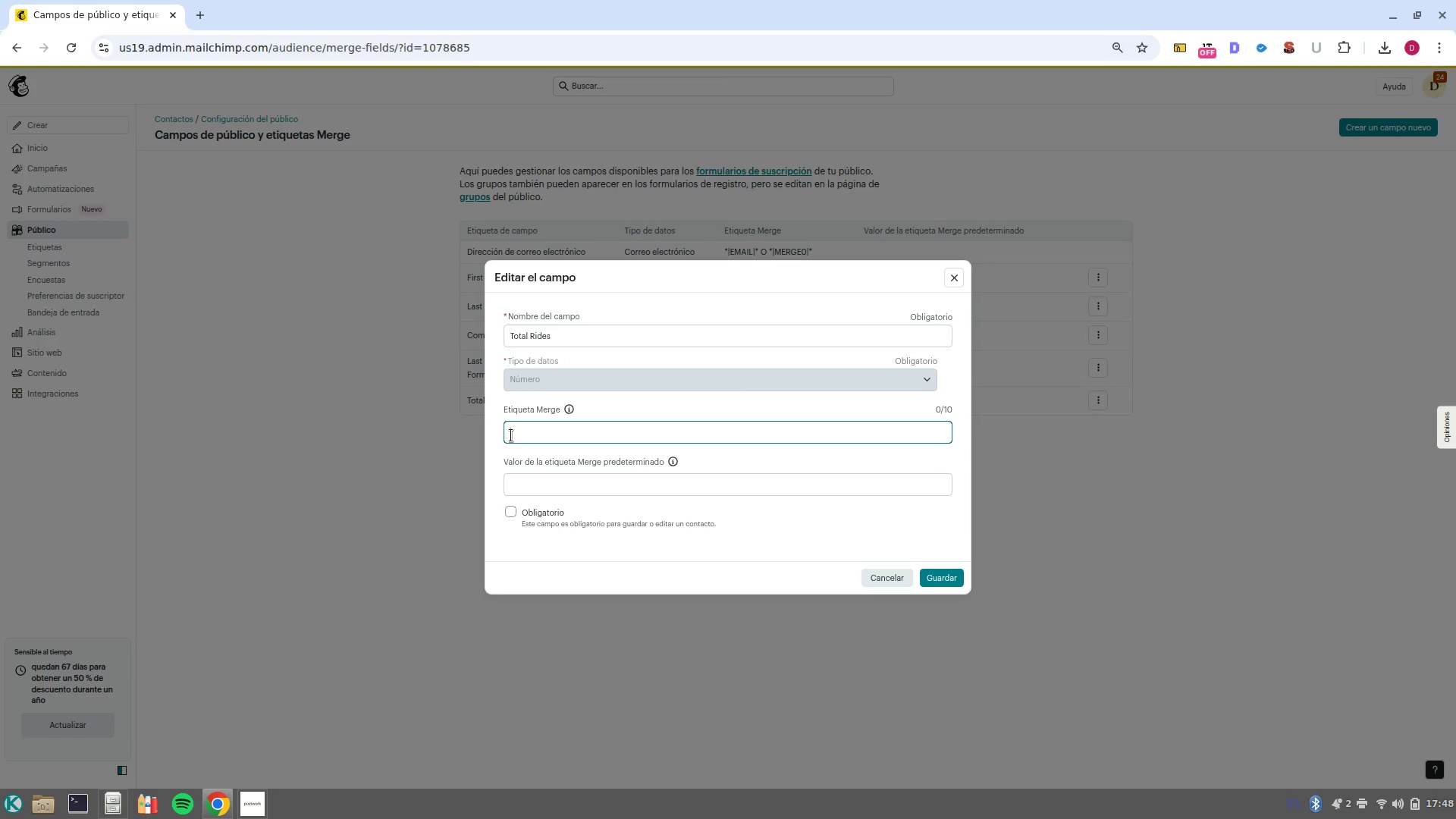 
type(totalrides)
 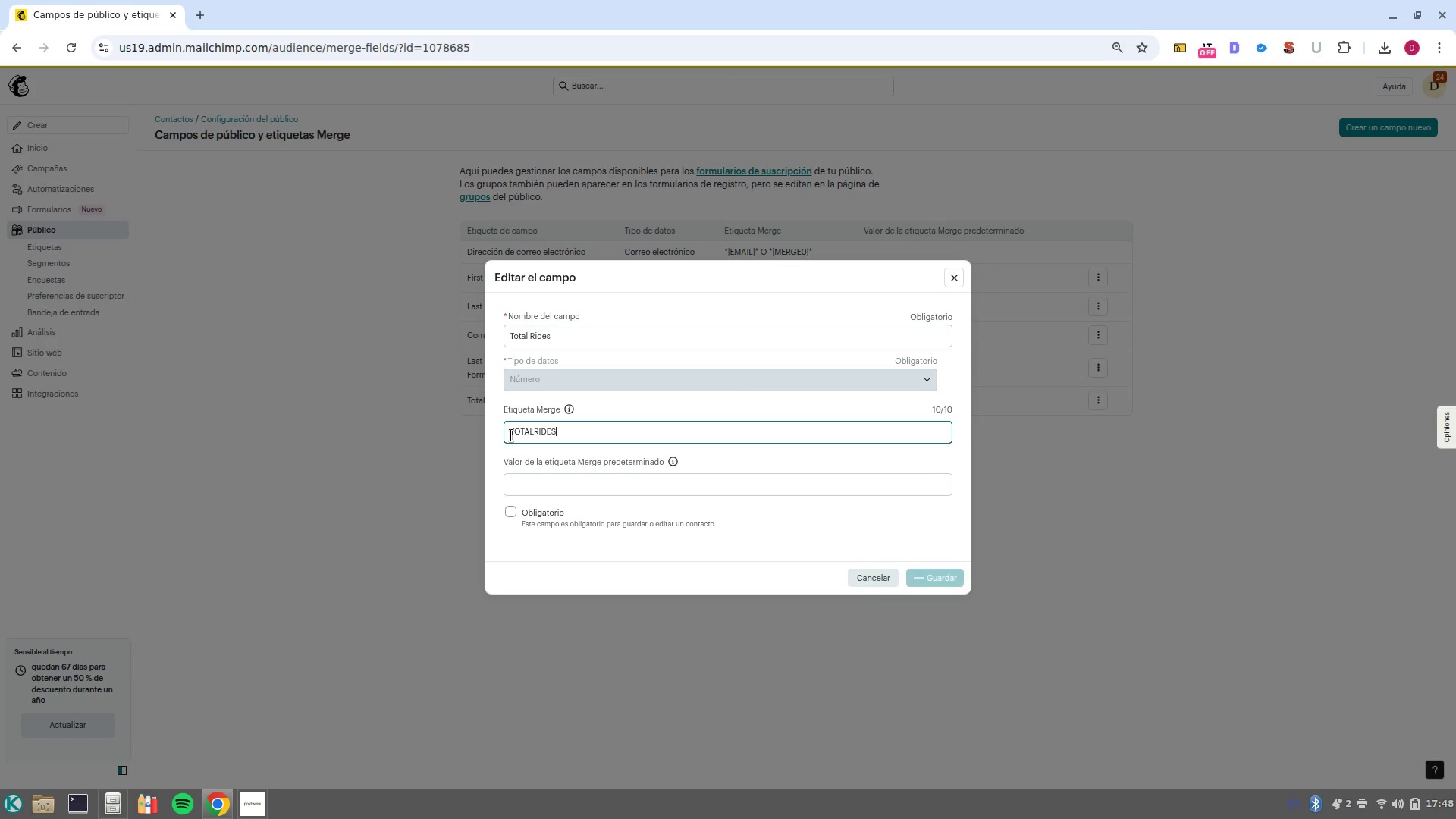 
key(Enter)
 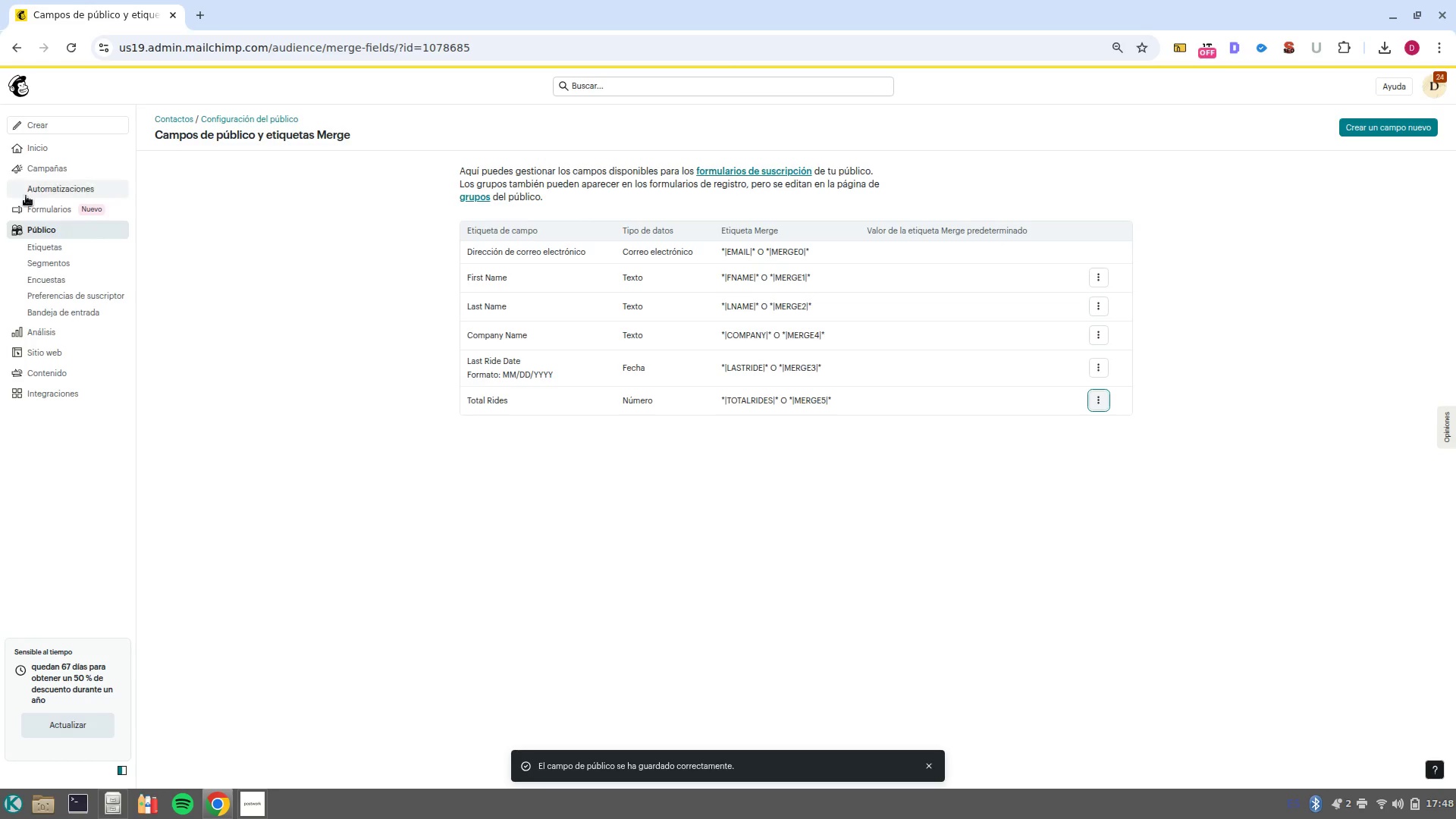 
left_click([49, 251])
 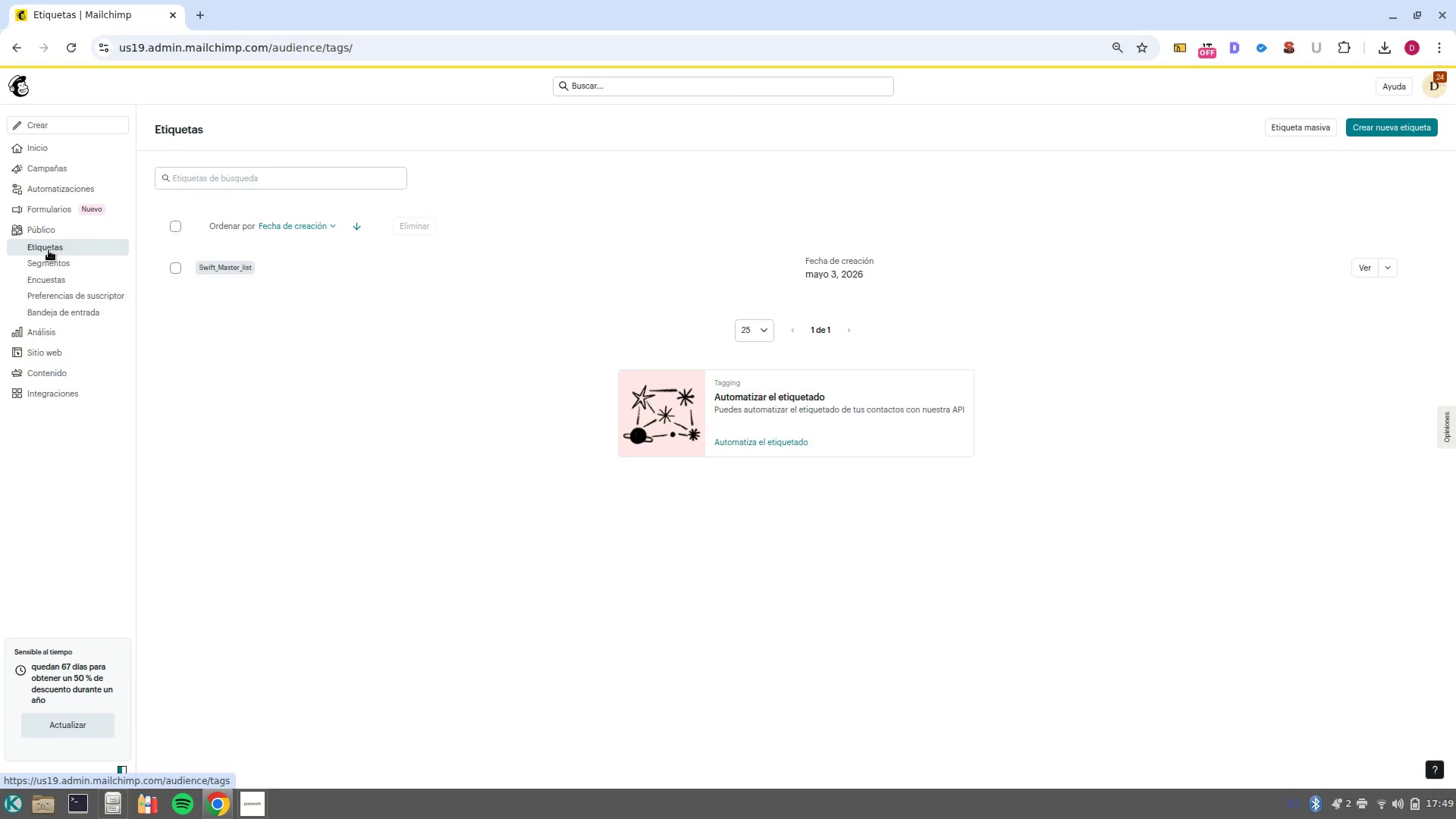 
wait(62.39)
 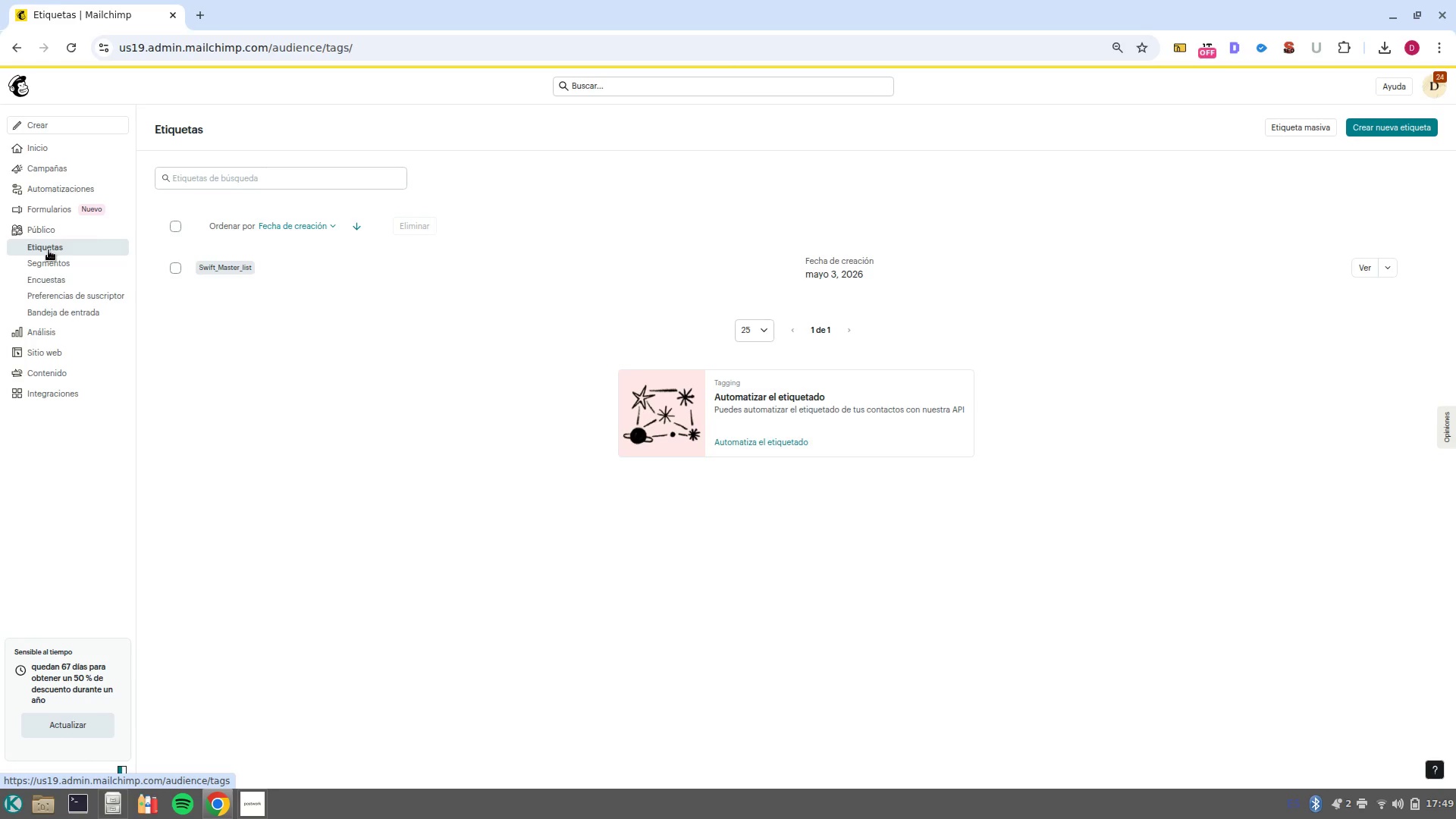 
left_click([58, 264])
 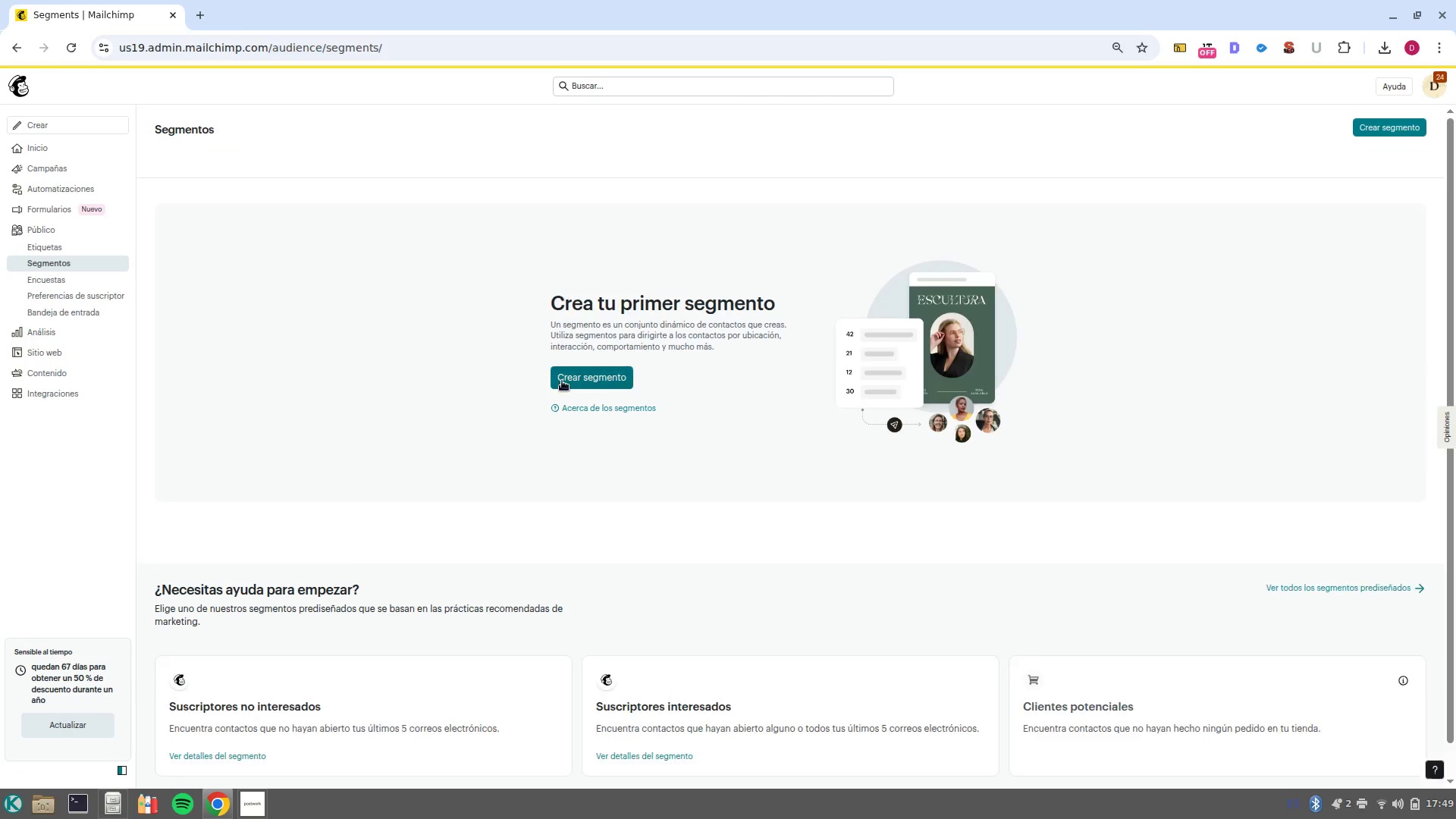 
left_click([566, 378])
 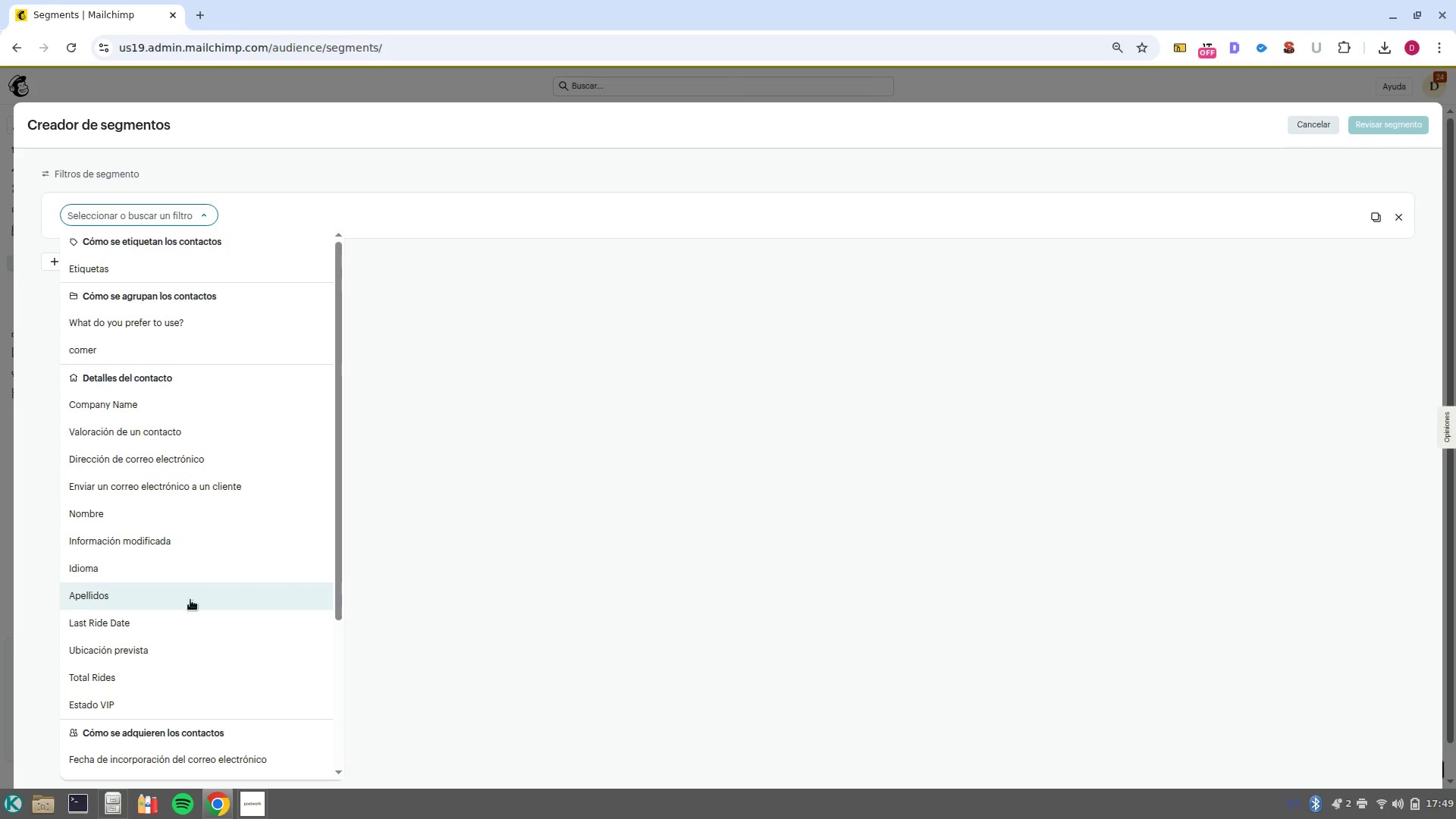 
left_click([199, 623])
 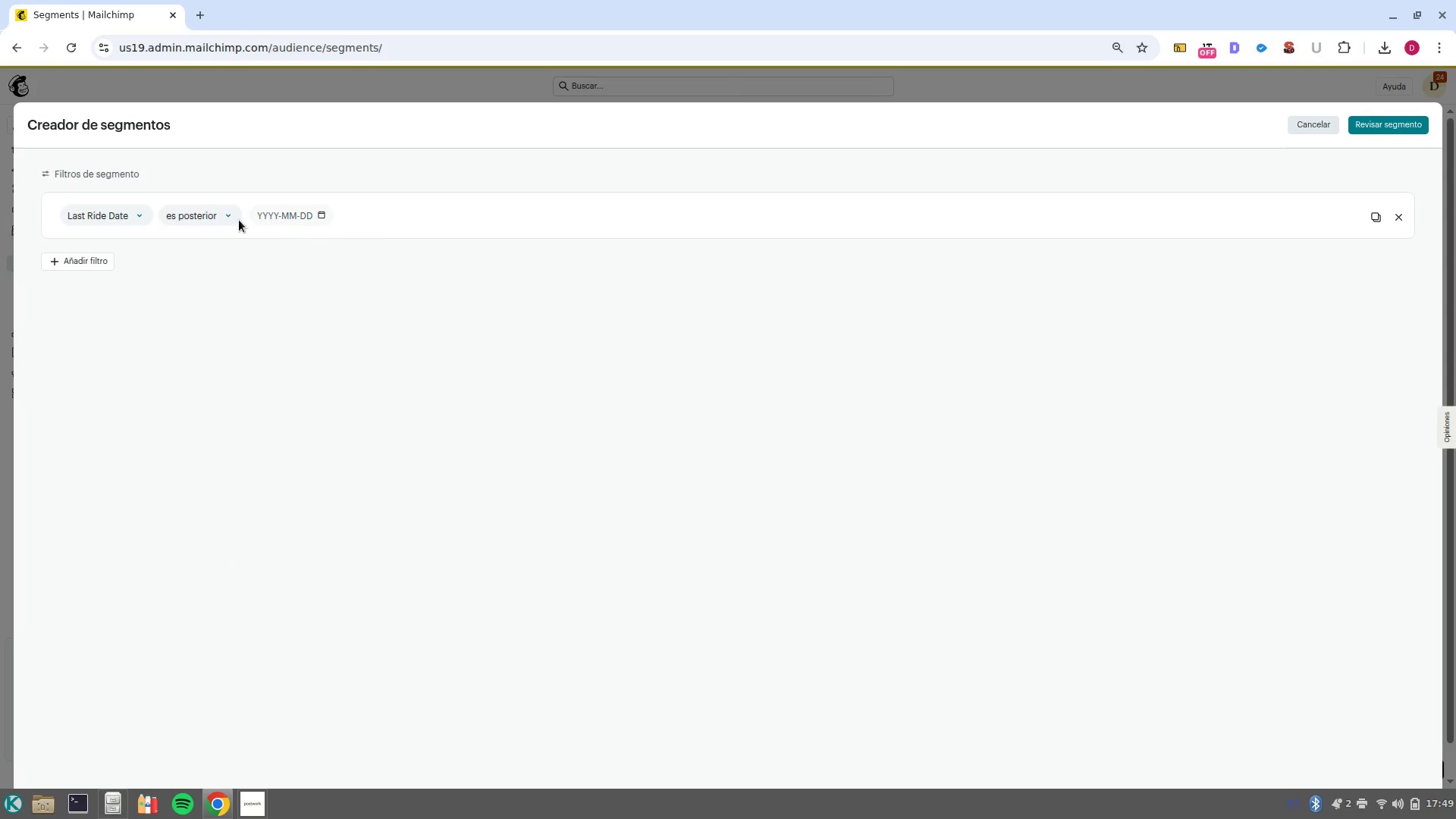 
left_click([224, 218])
 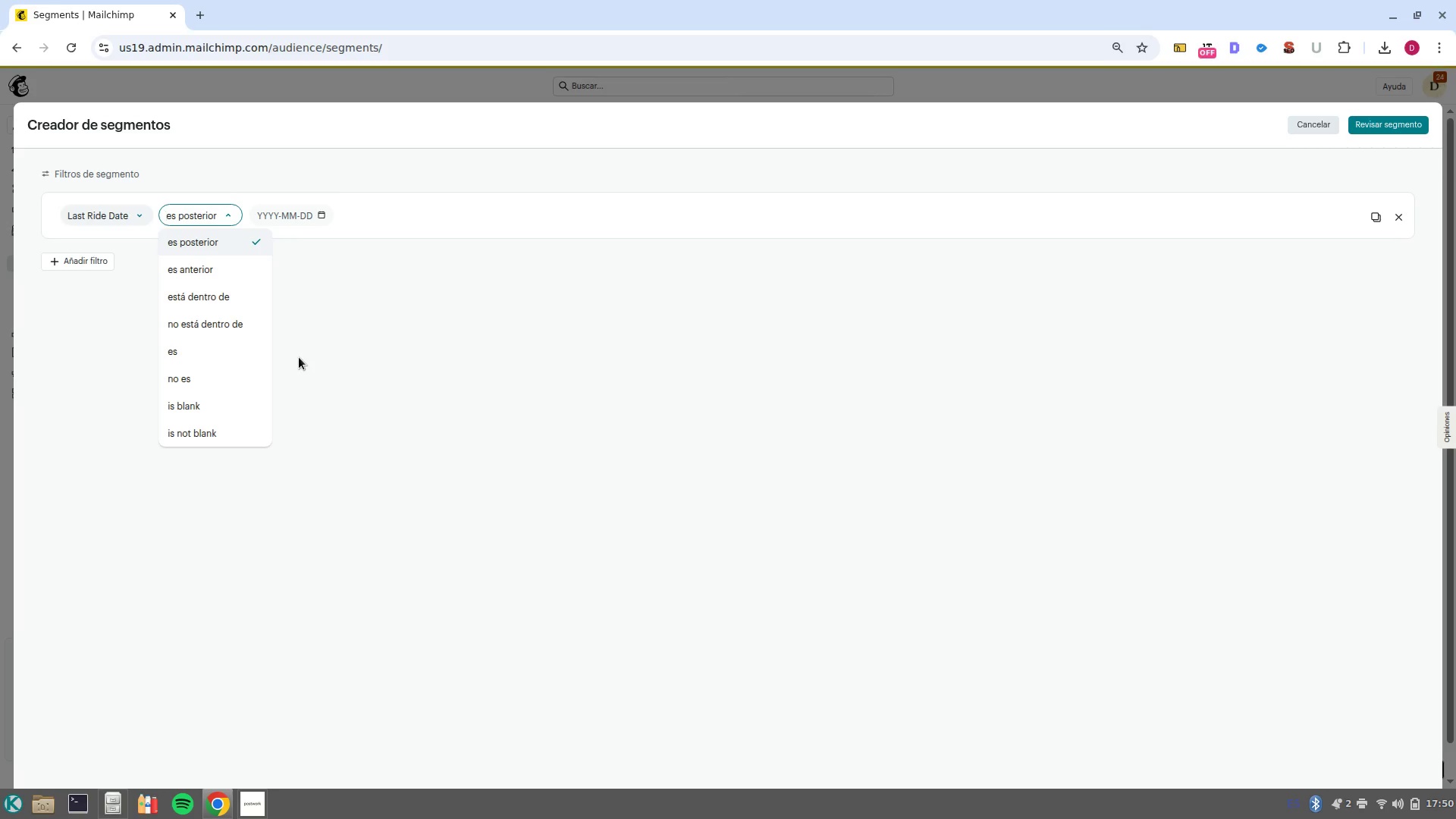 
wait(21.22)
 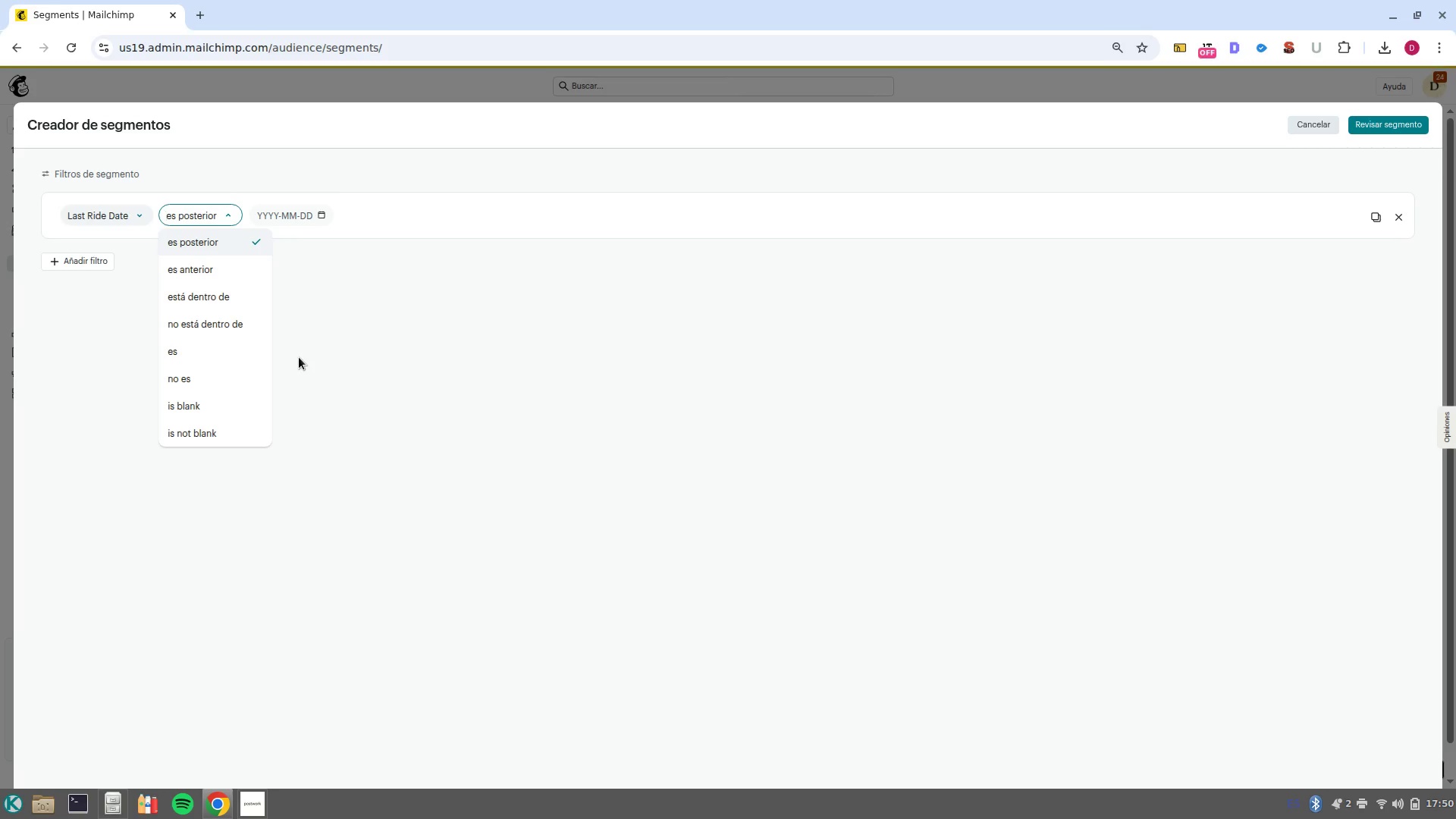 
left_click([218, 275])
 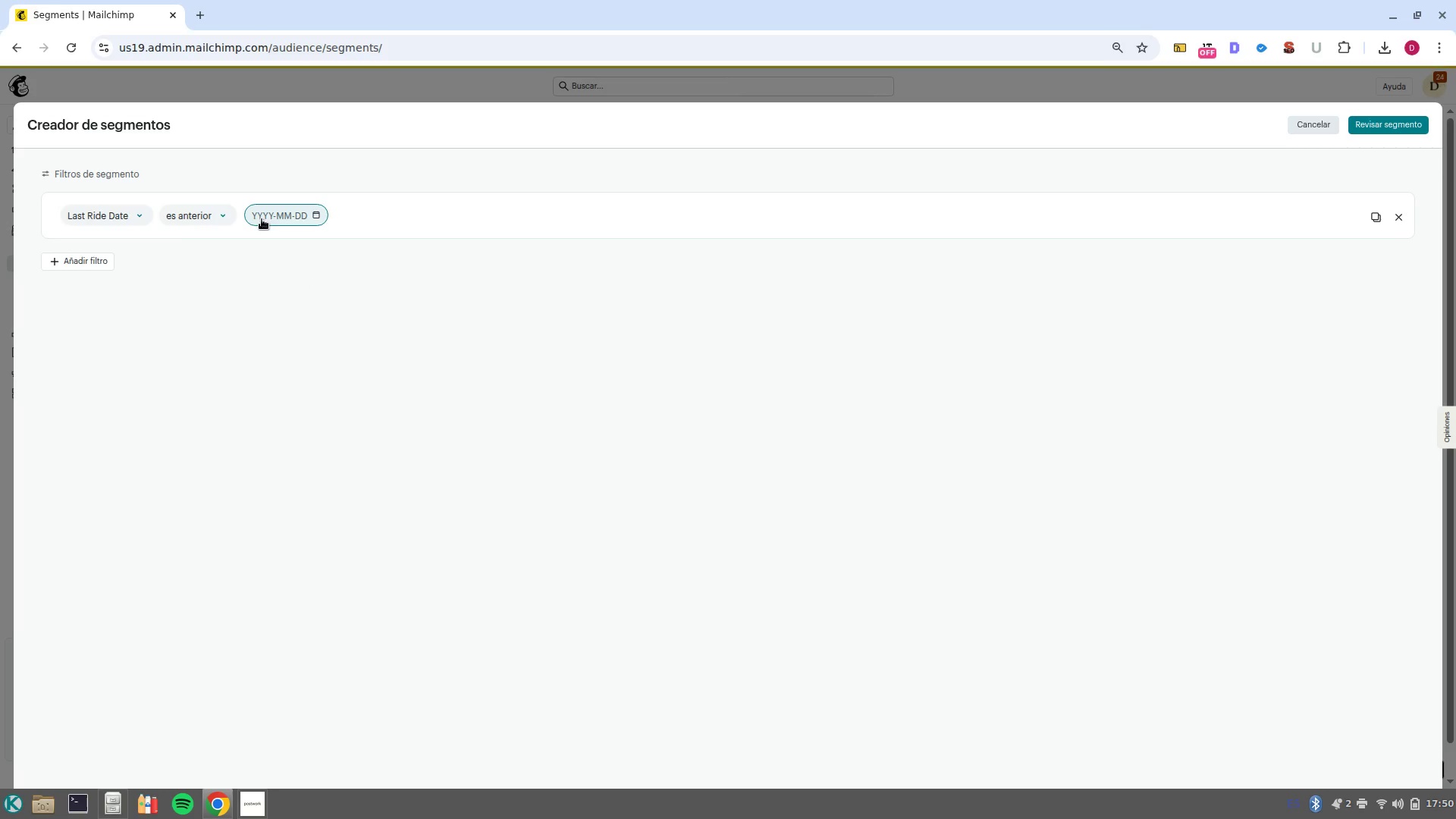 
left_click([270, 215])
 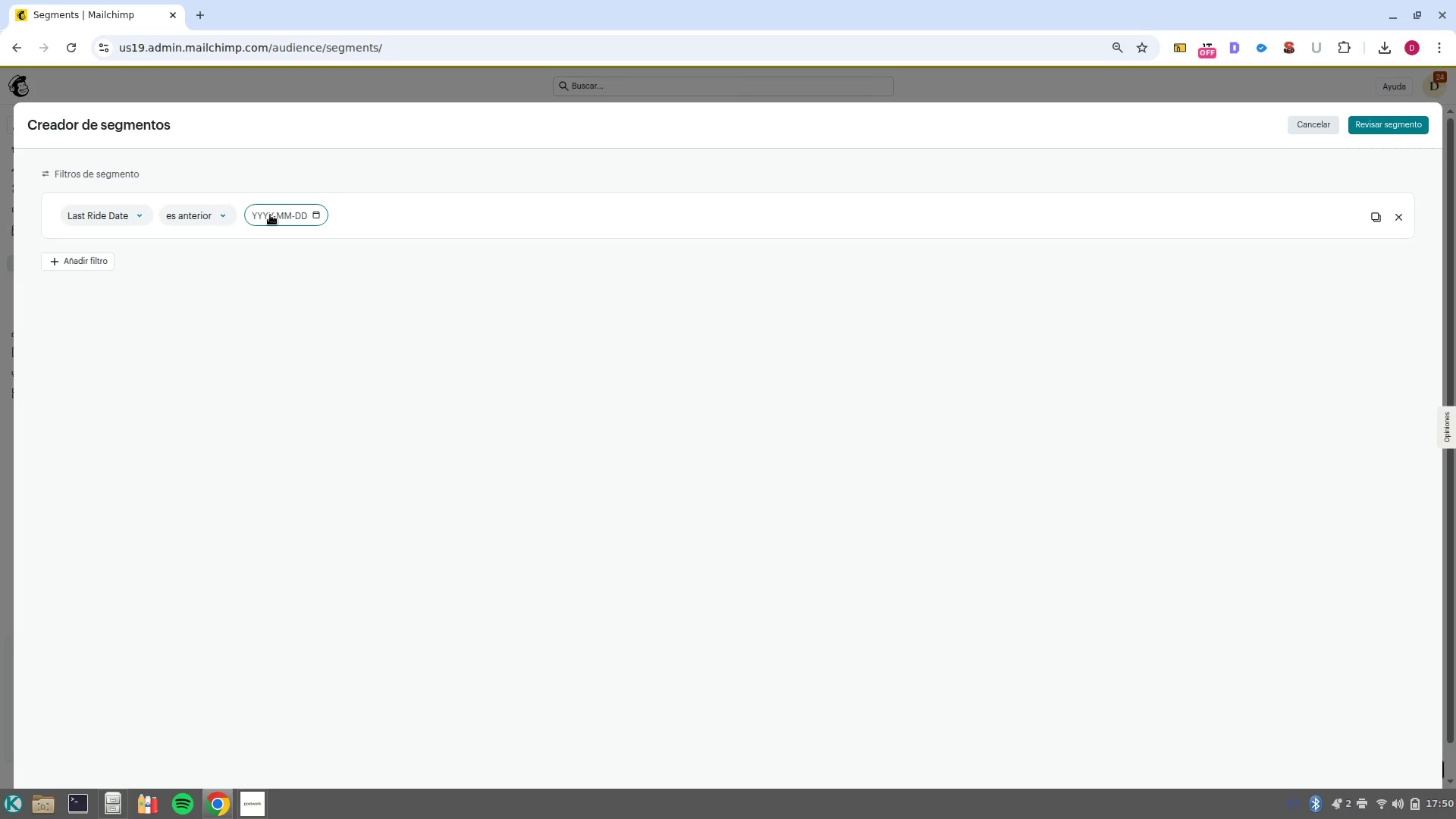 
wait(20.36)
 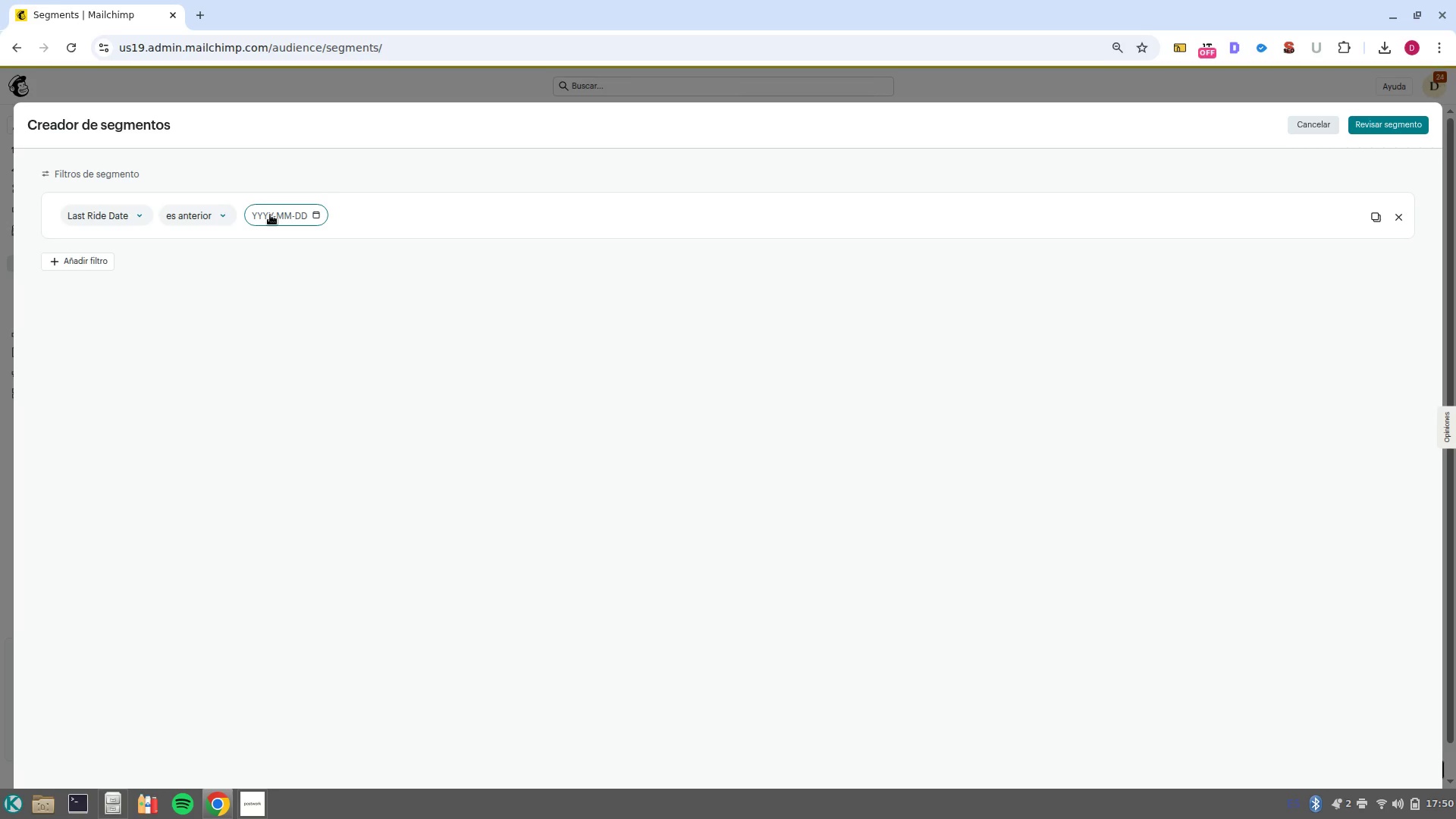 
left_click([270, 215])
 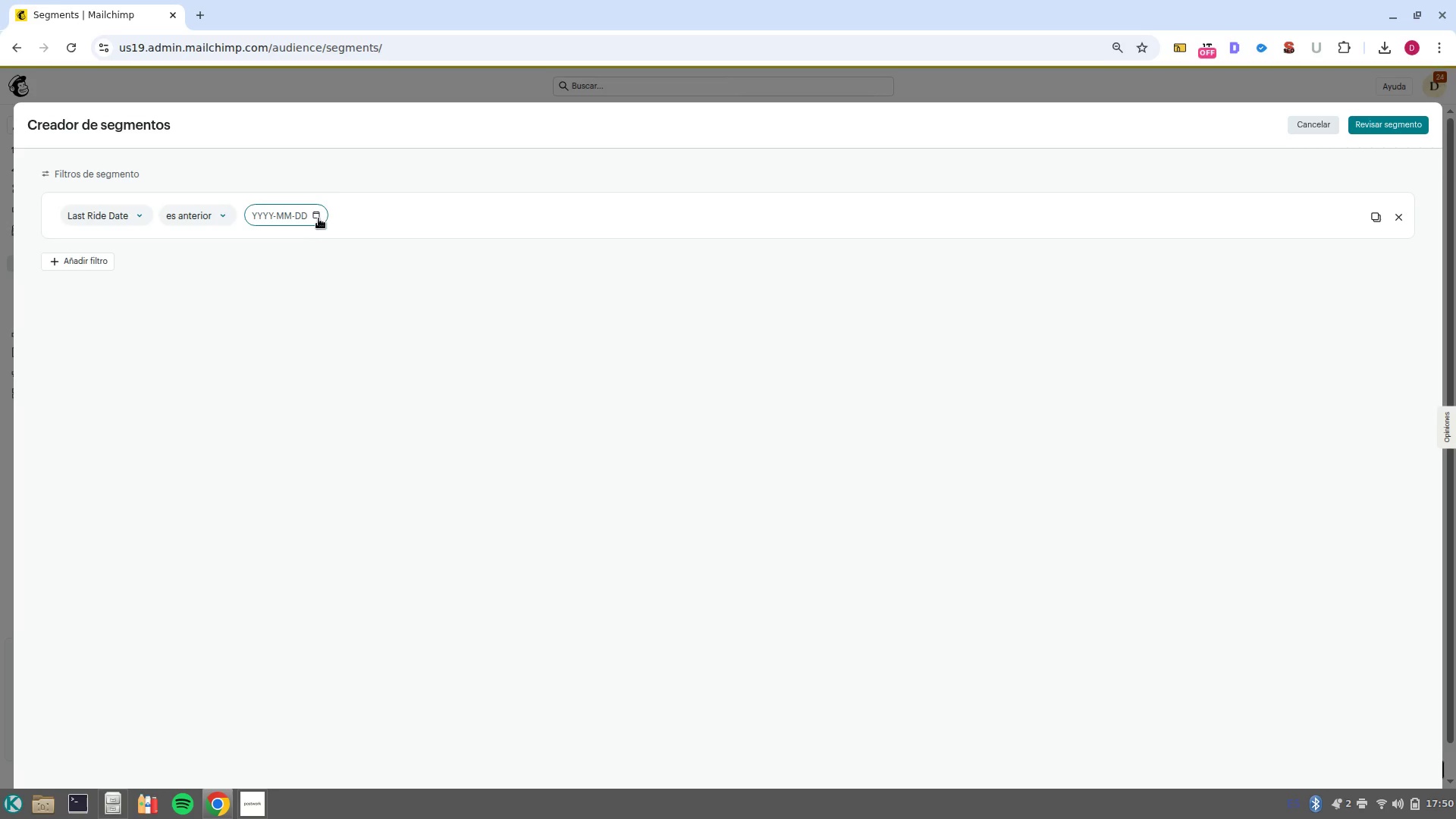 
left_click([308, 215])
 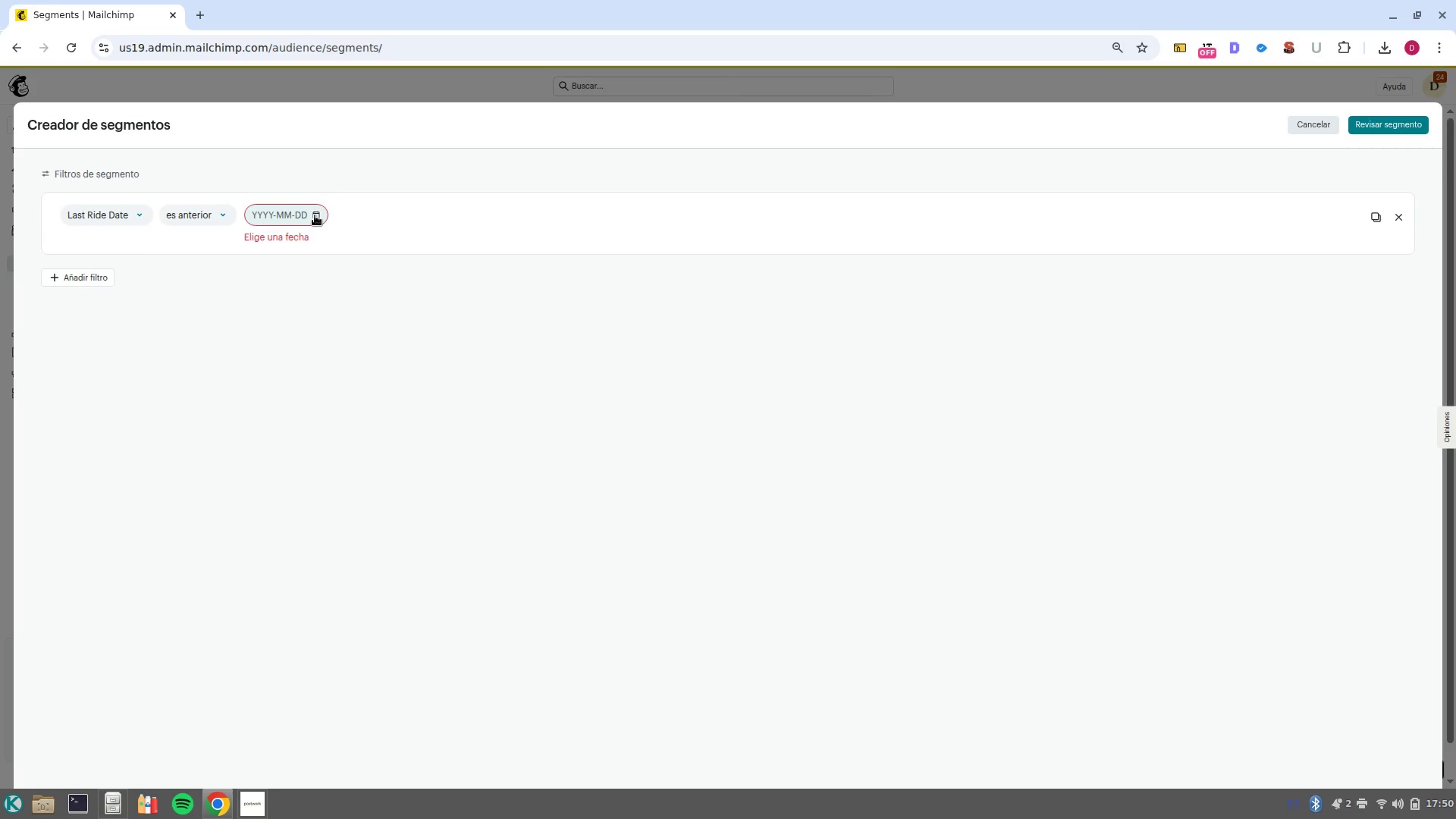 
left_click([314, 215])
 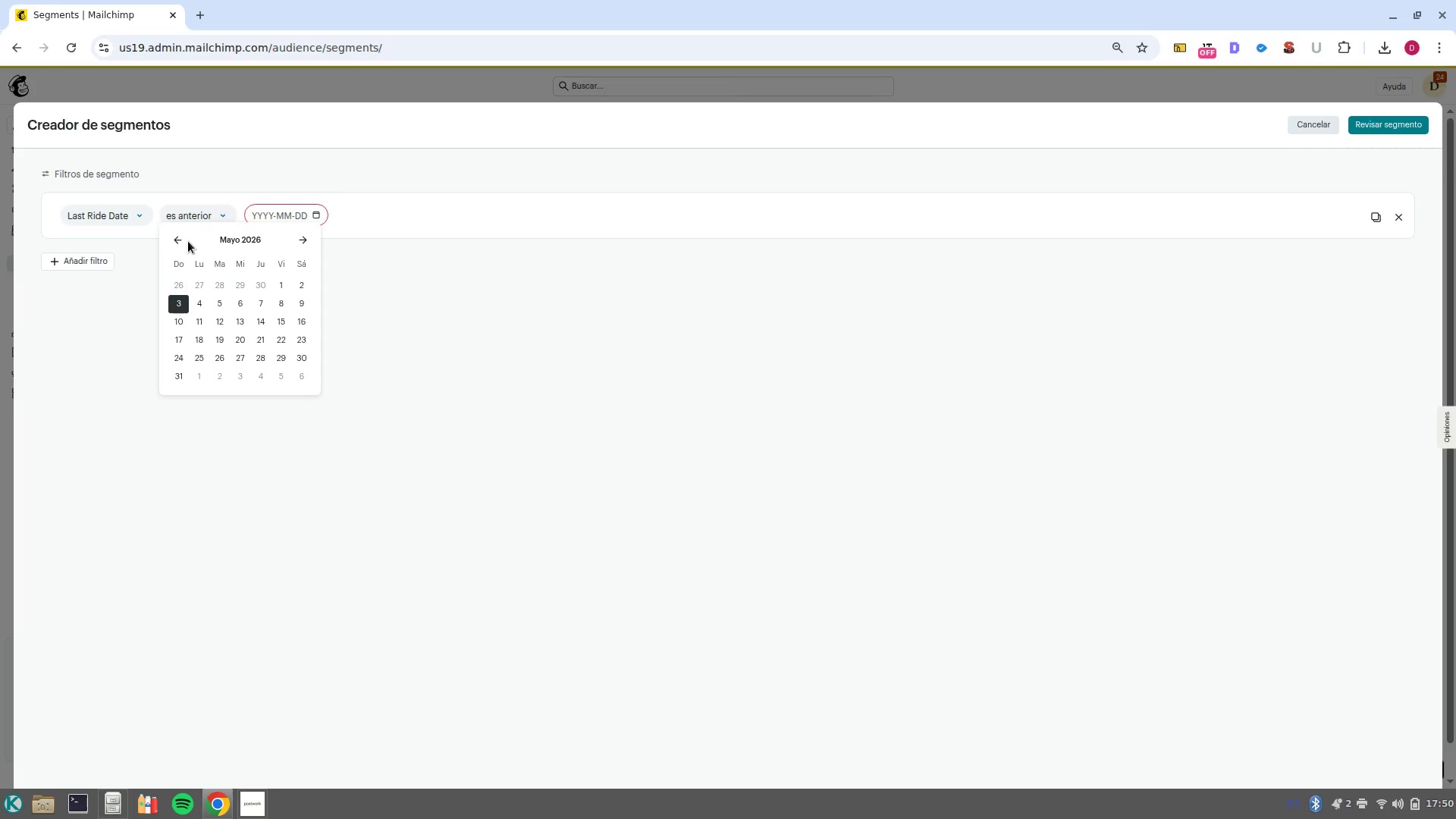 
double_click([178, 247])
 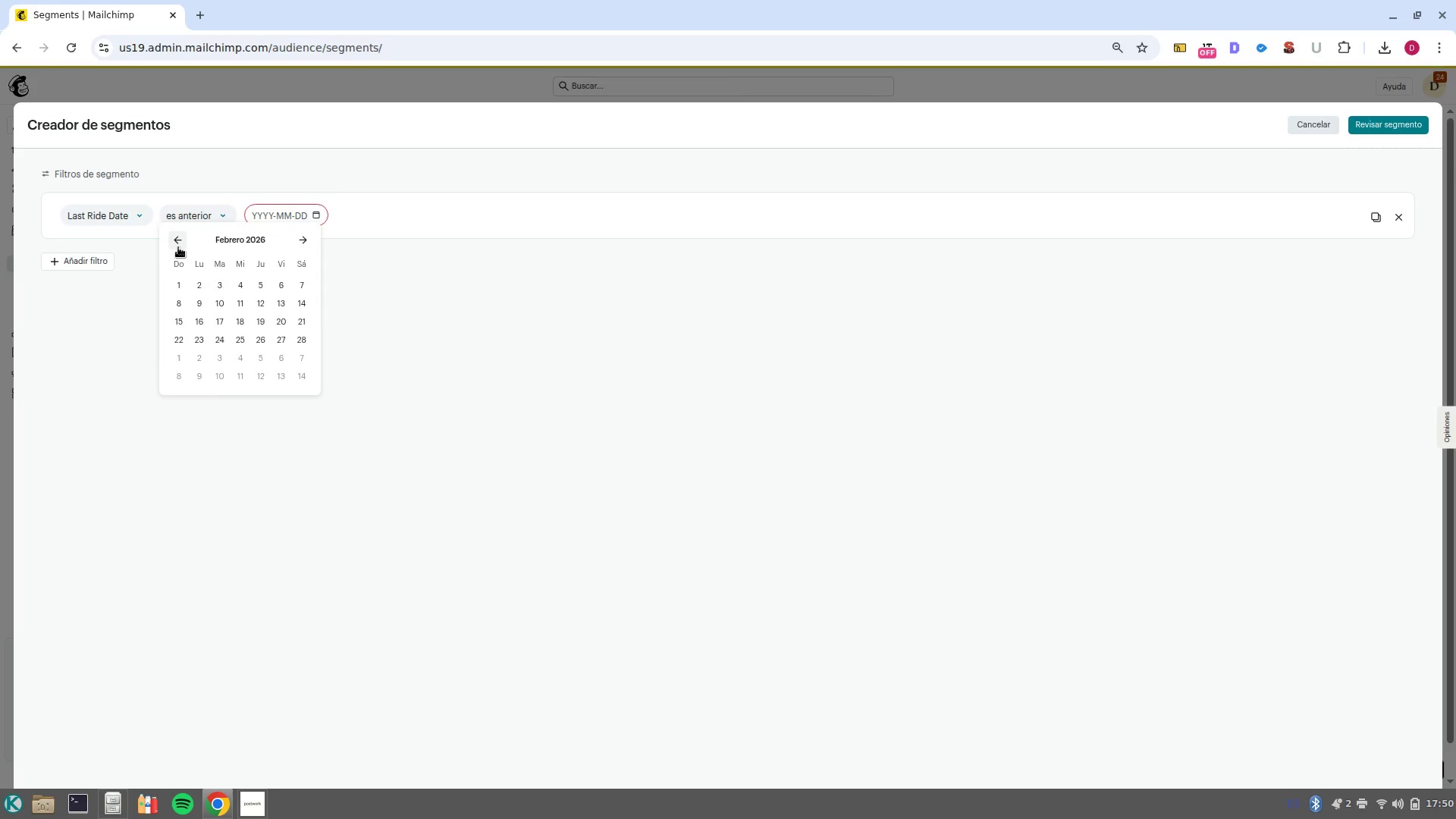 
triple_click([178, 247])
 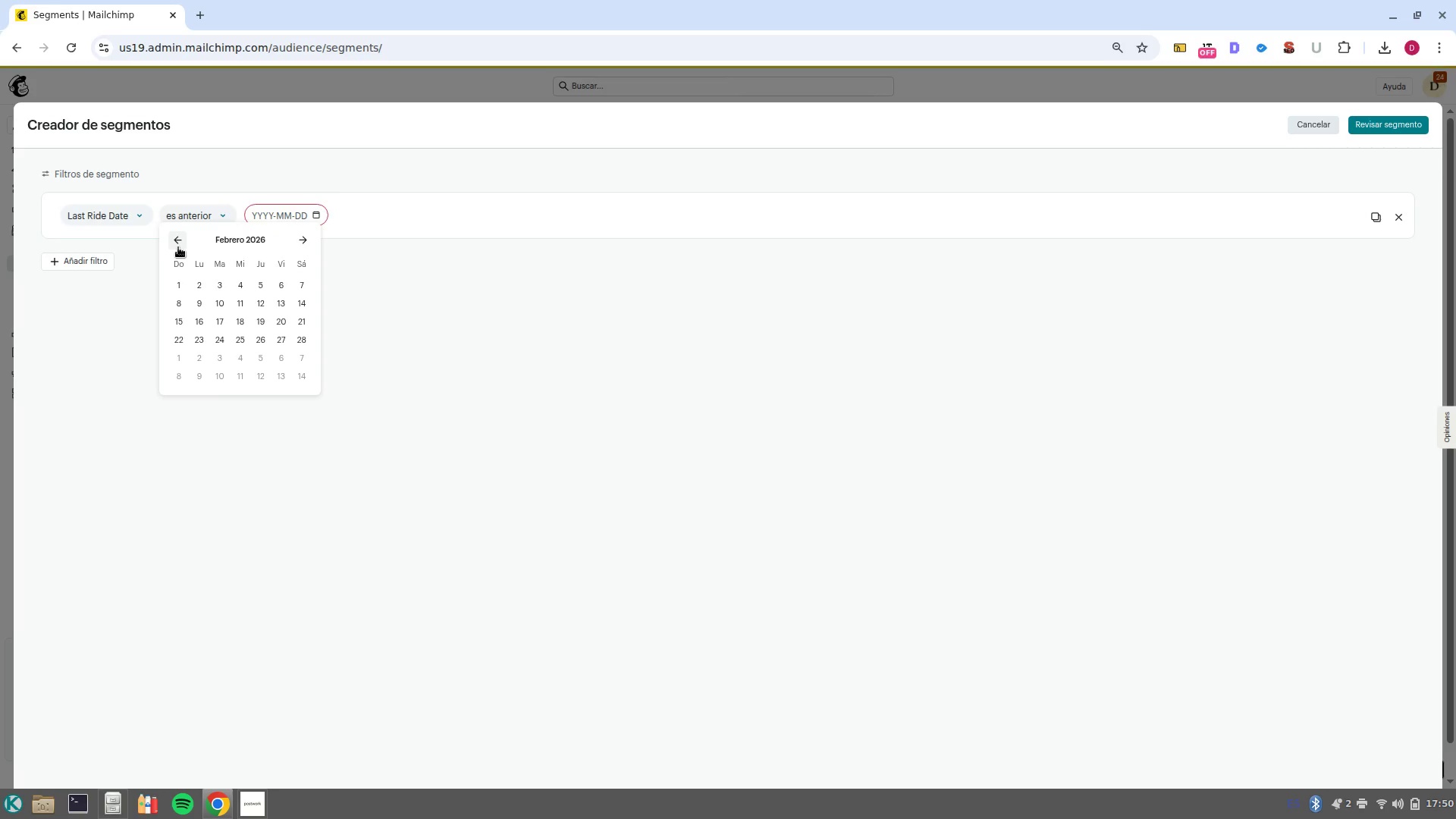 
triple_click([178, 247])
 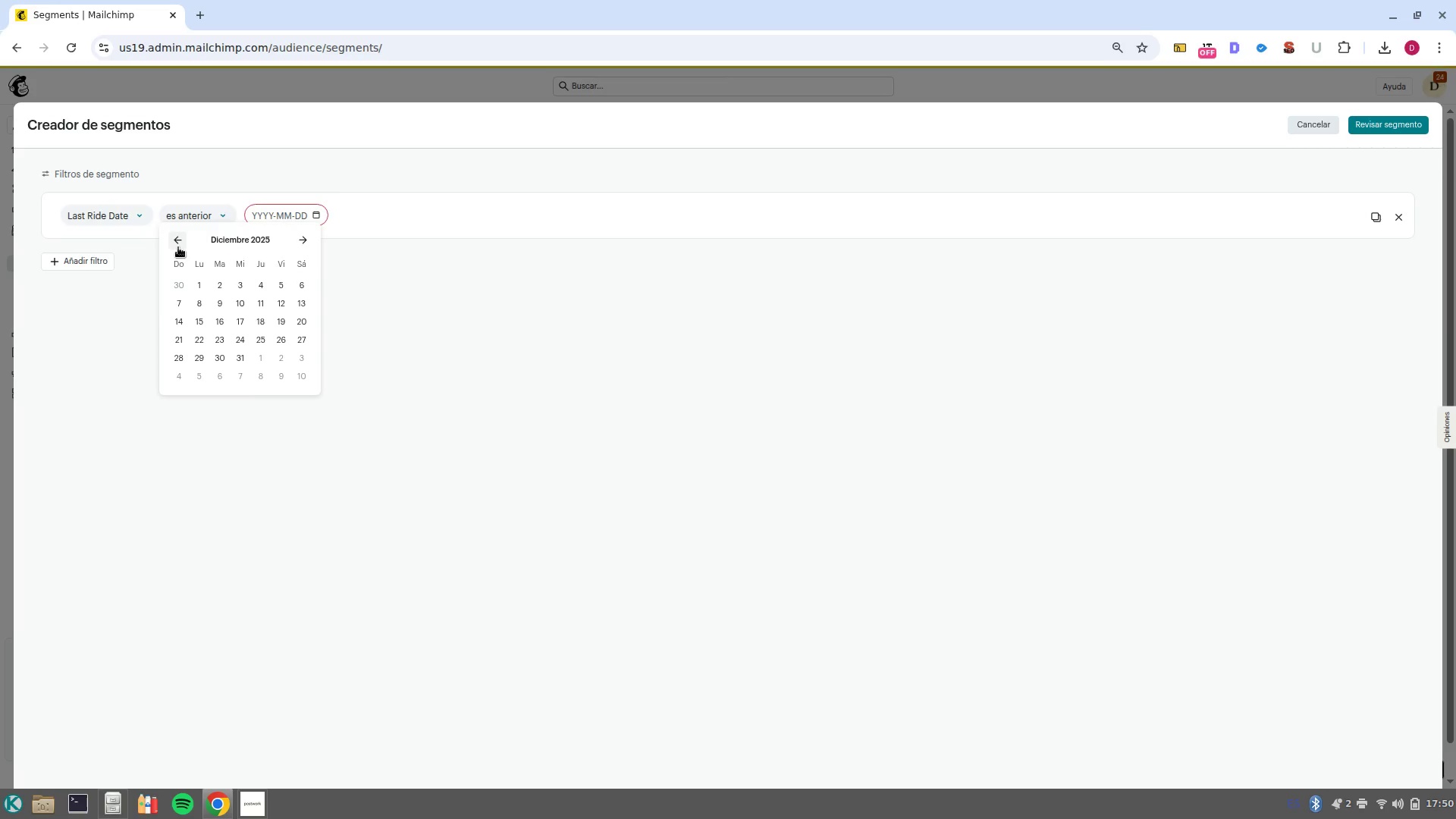 
triple_click([178, 247])
 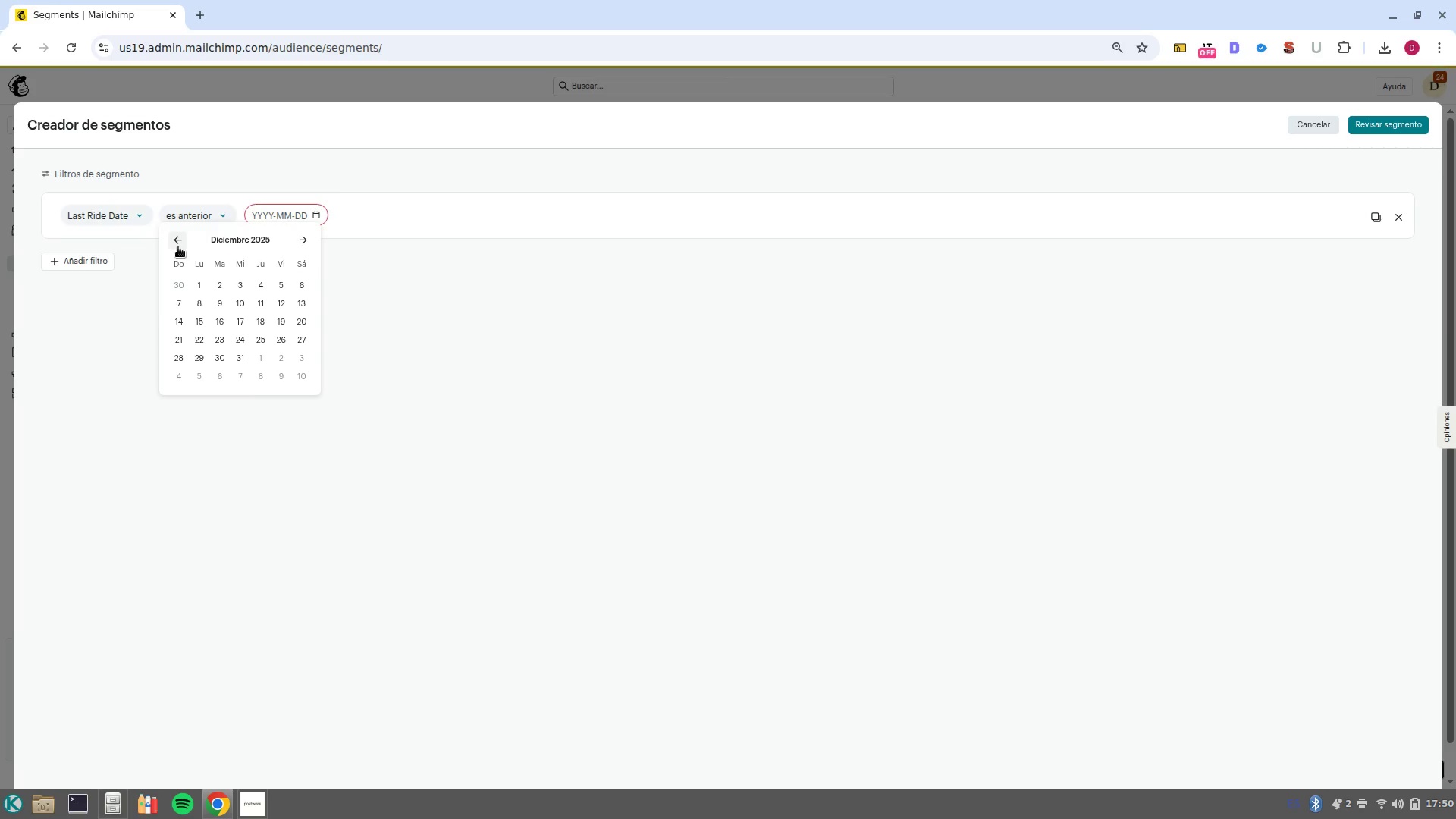 
triple_click([178, 247])
 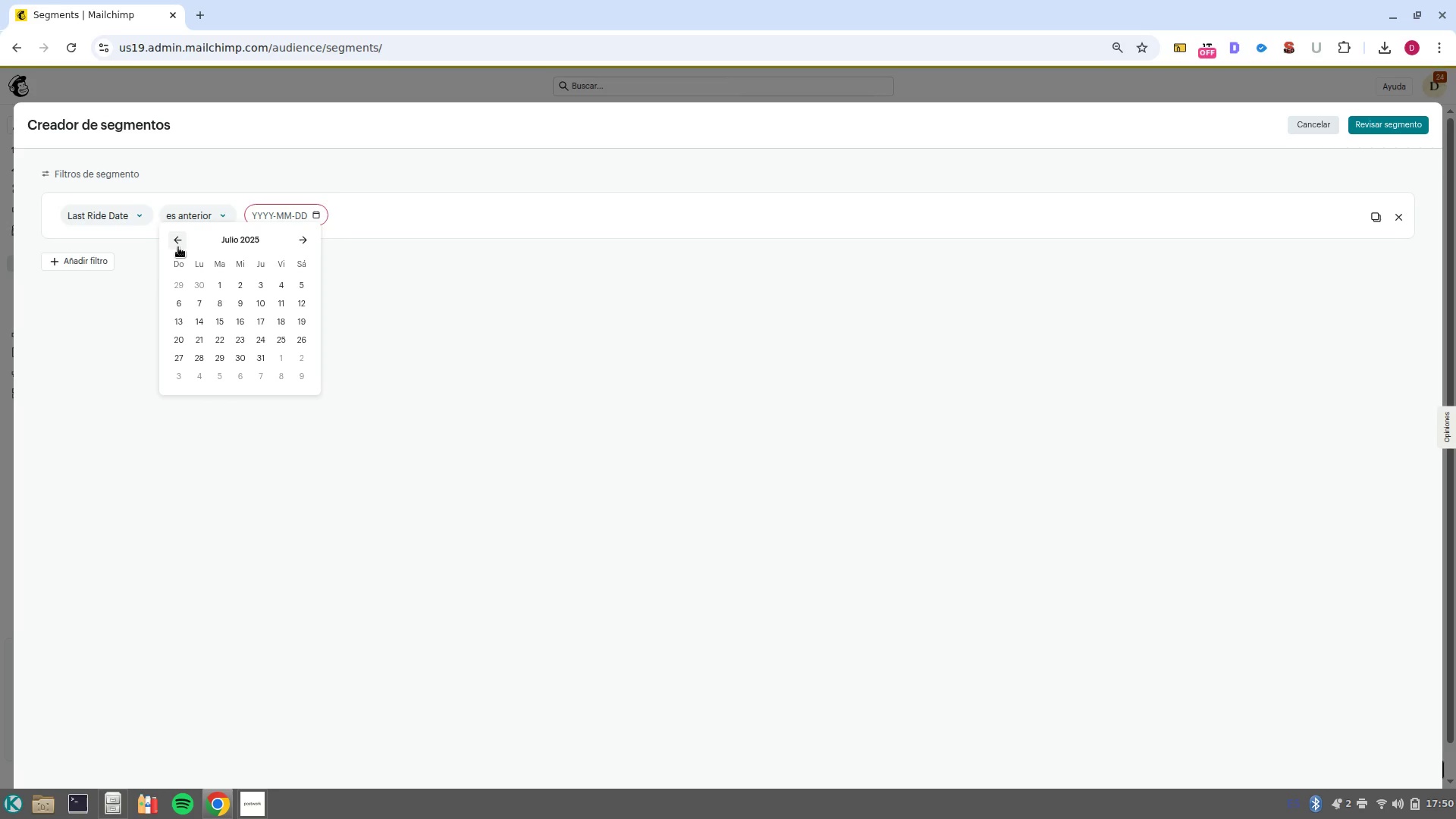 
triple_click([178, 247])
 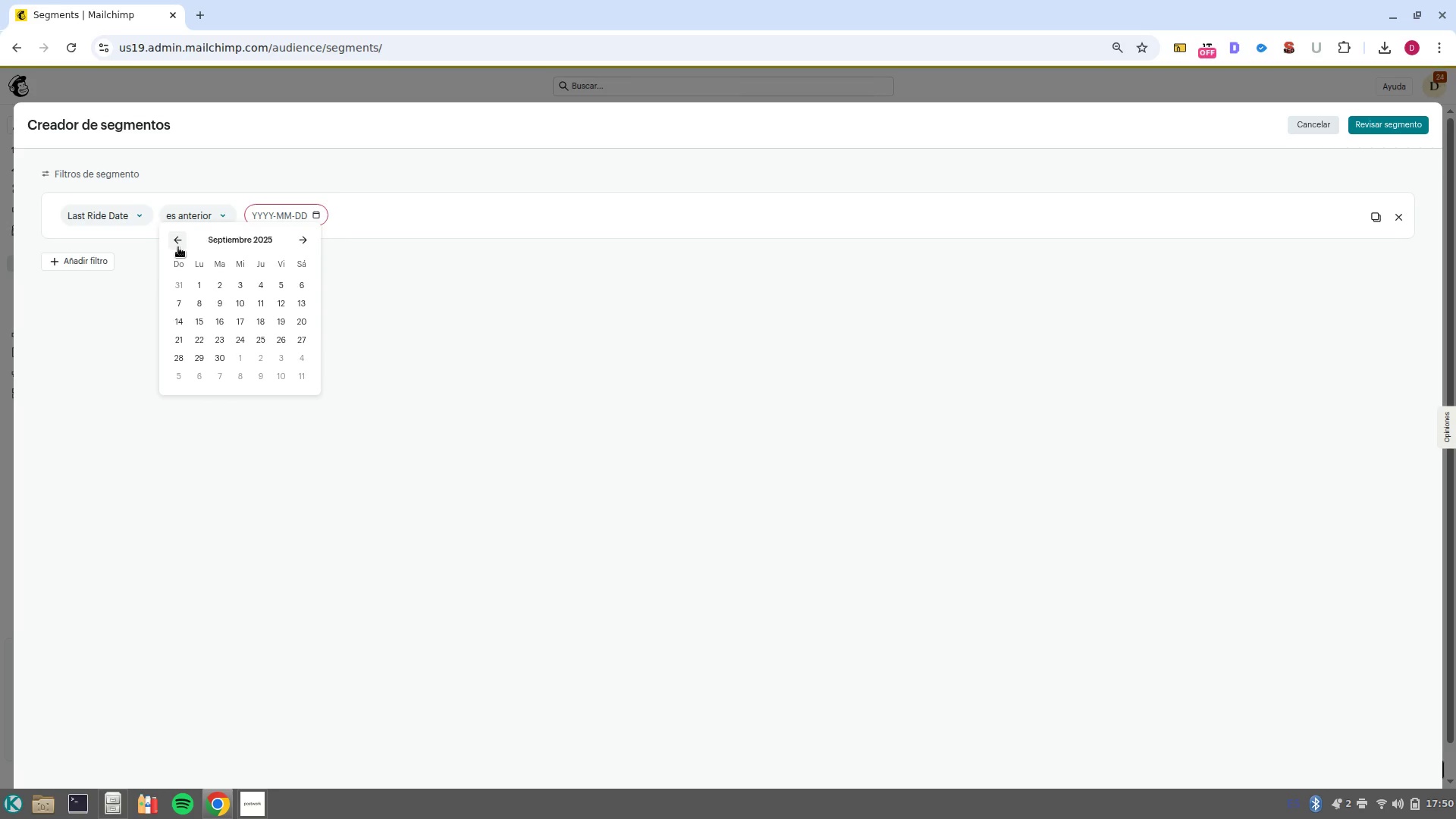 
triple_click([178, 247])
 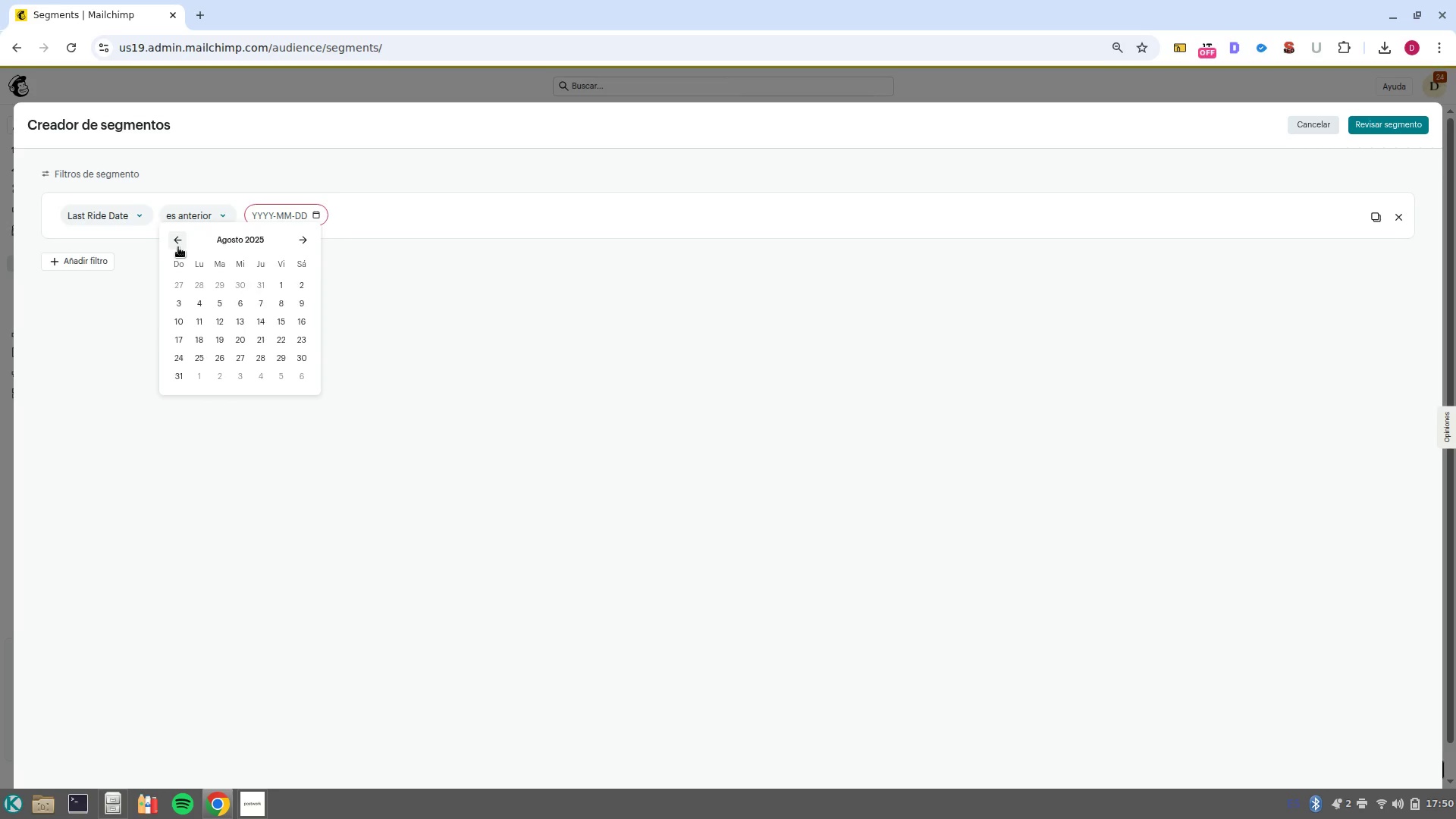 
triple_click([178, 247])
 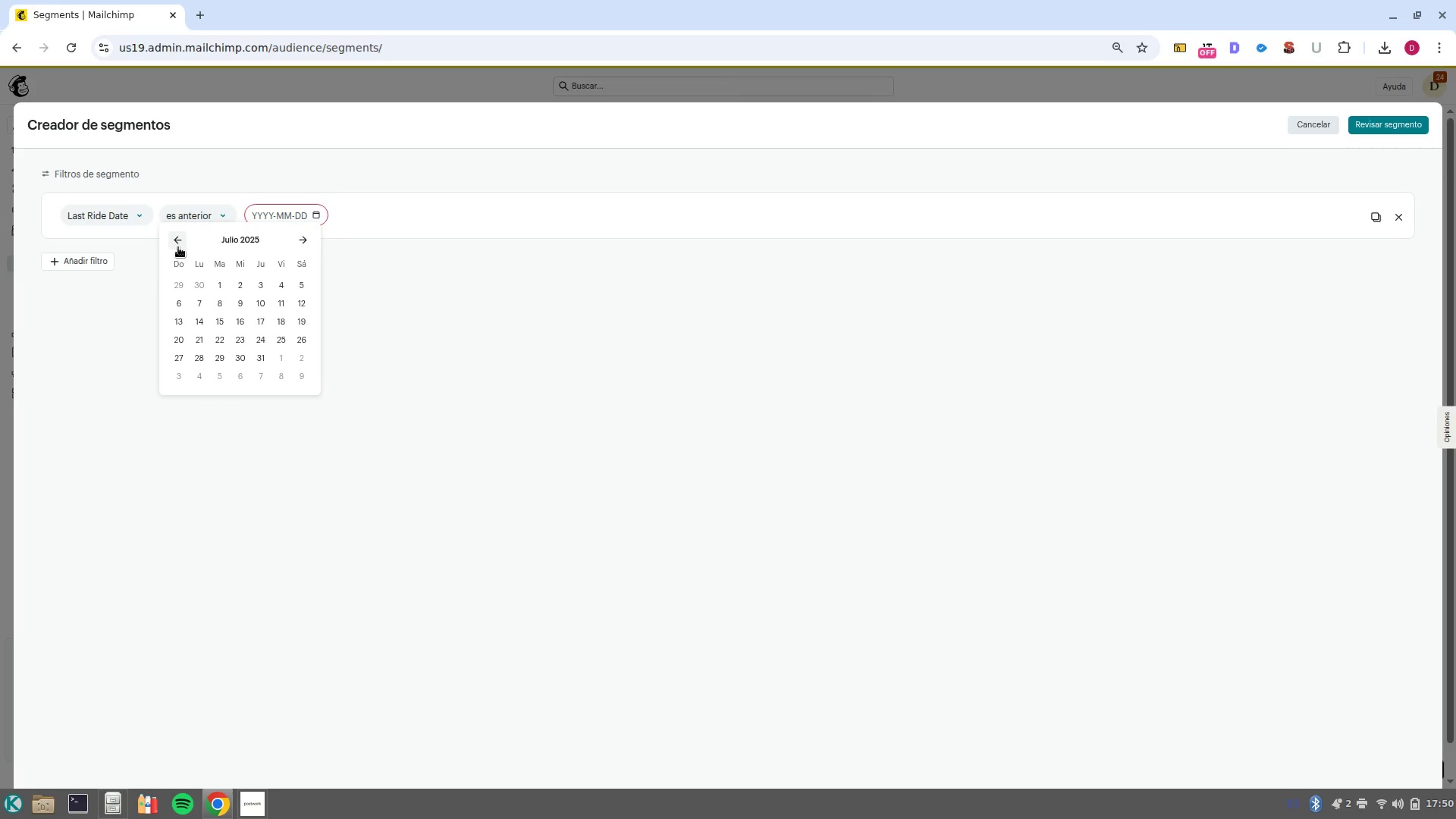 
triple_click([178, 247])
 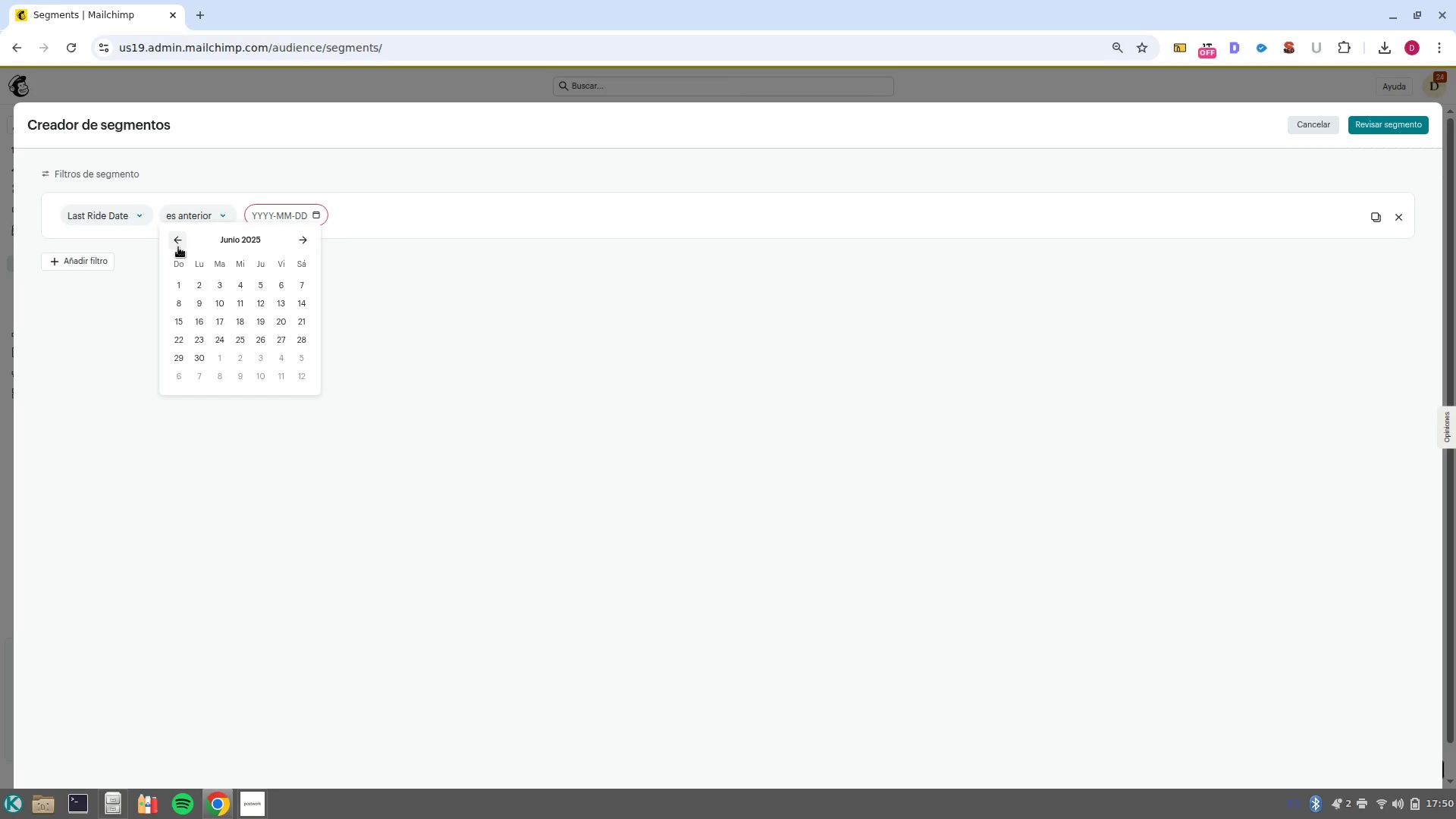 
triple_click([178, 247])
 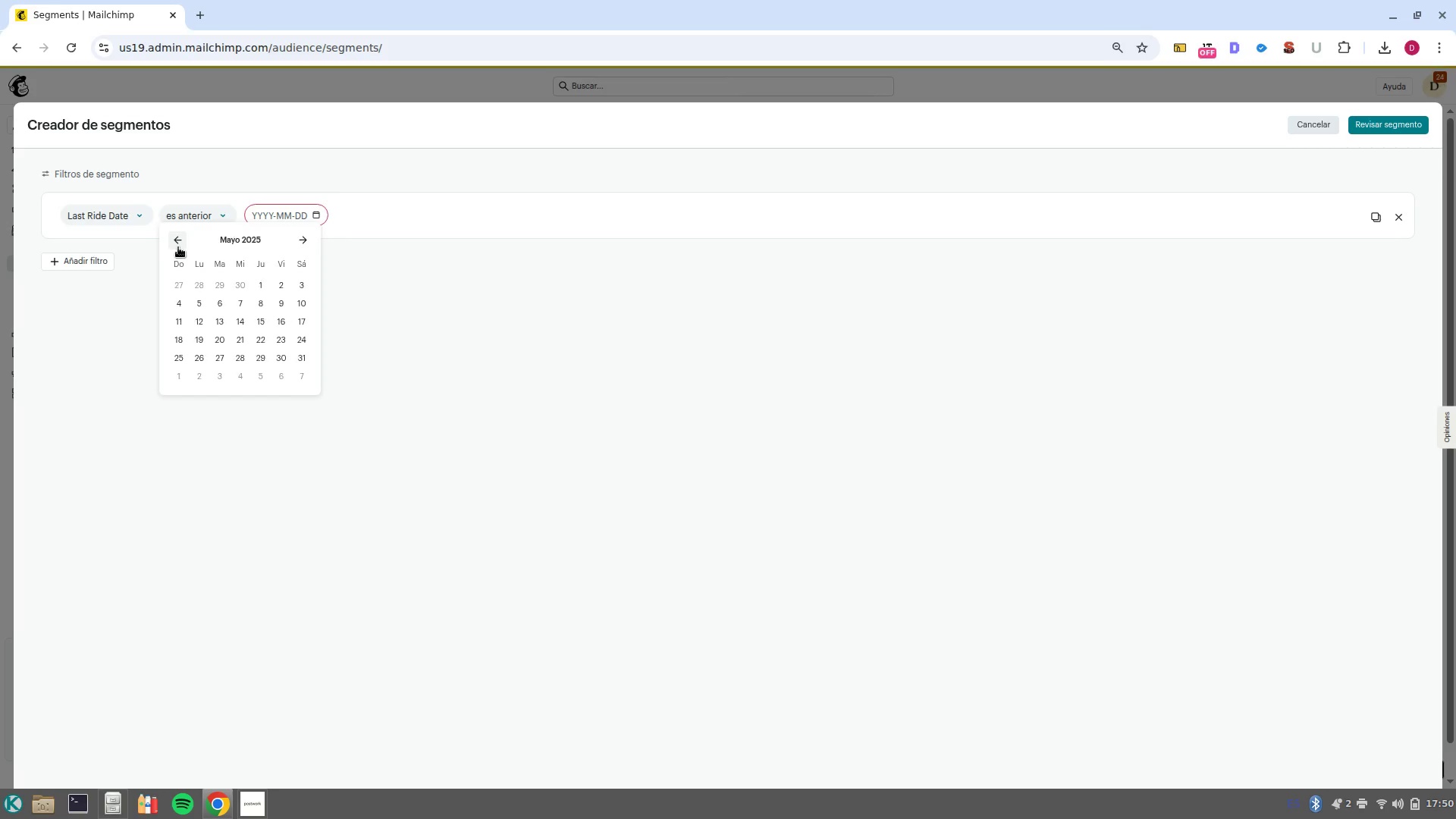 
double_click([178, 247])
 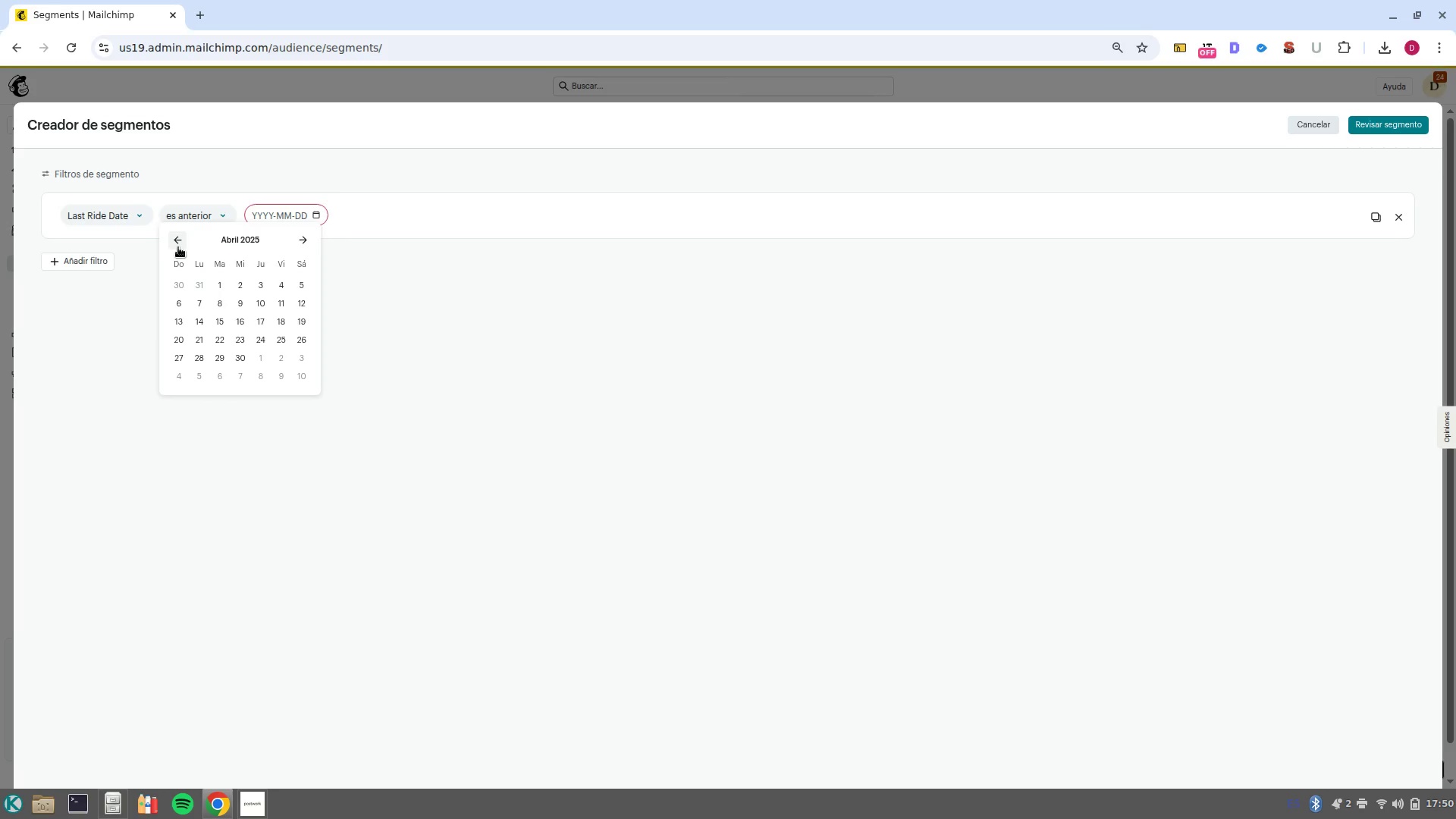 
triple_click([178, 247])
 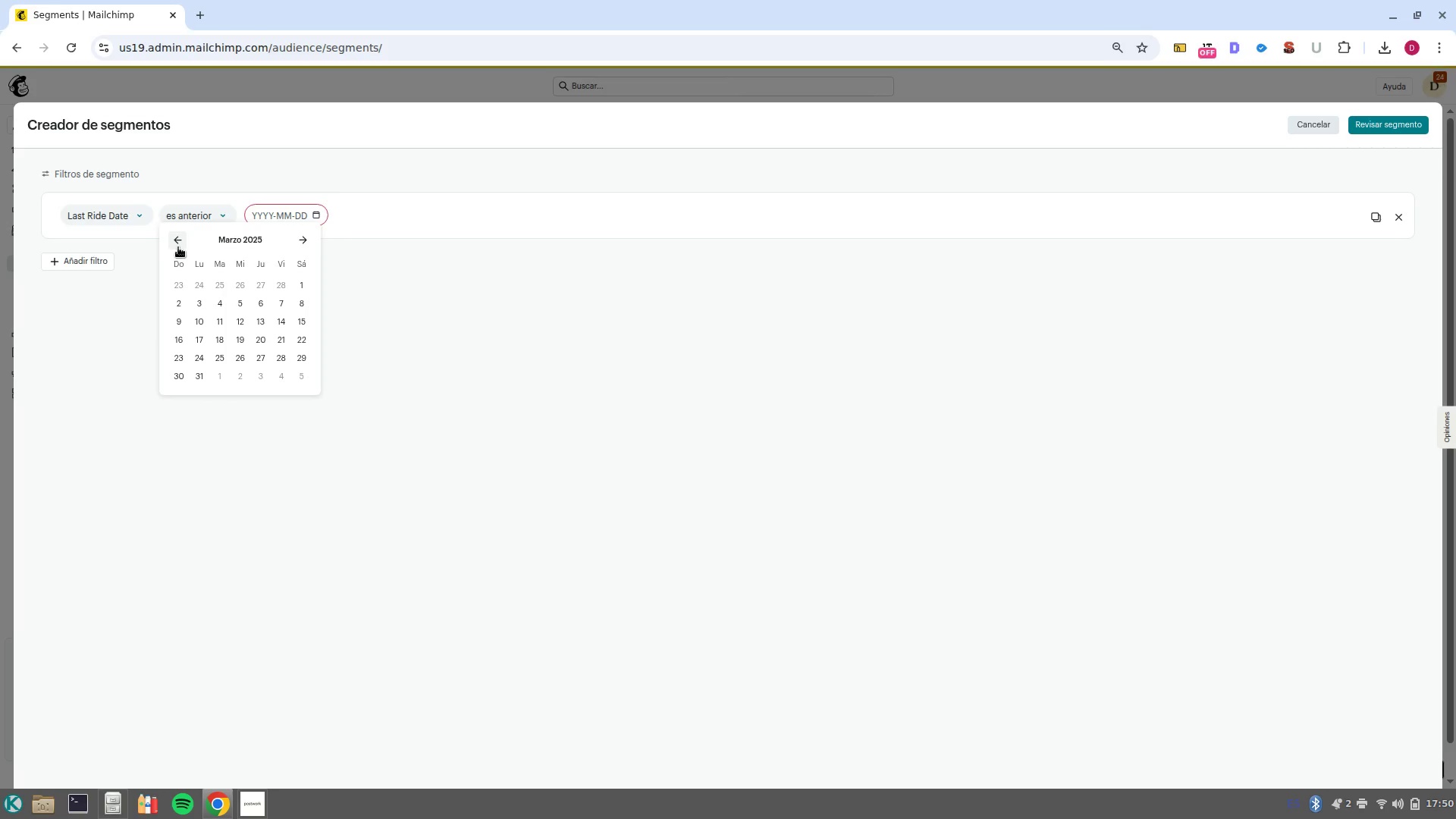 
triple_click([178, 247])
 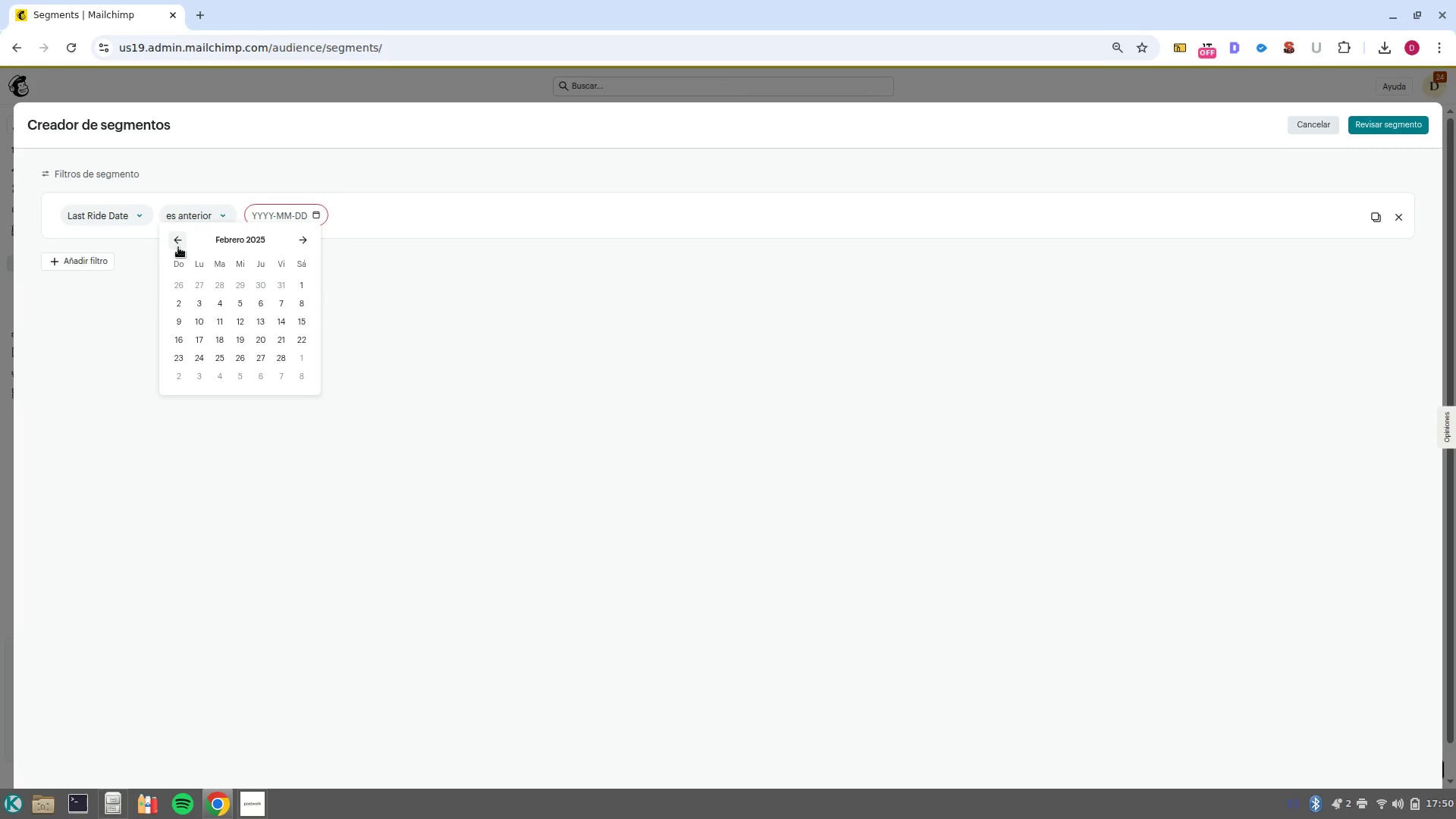 
triple_click([178, 247])
 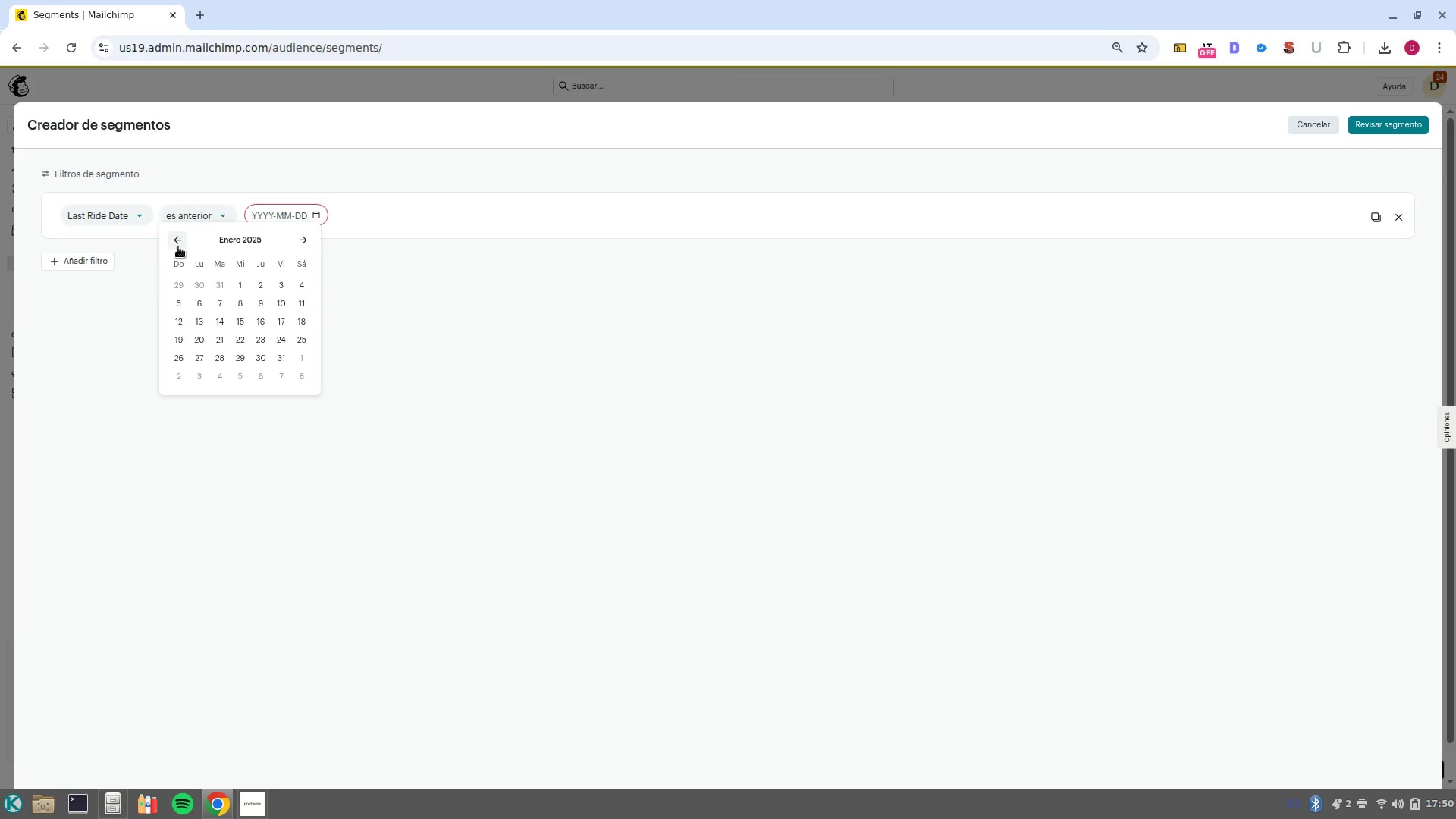 
triple_click([178, 247])
 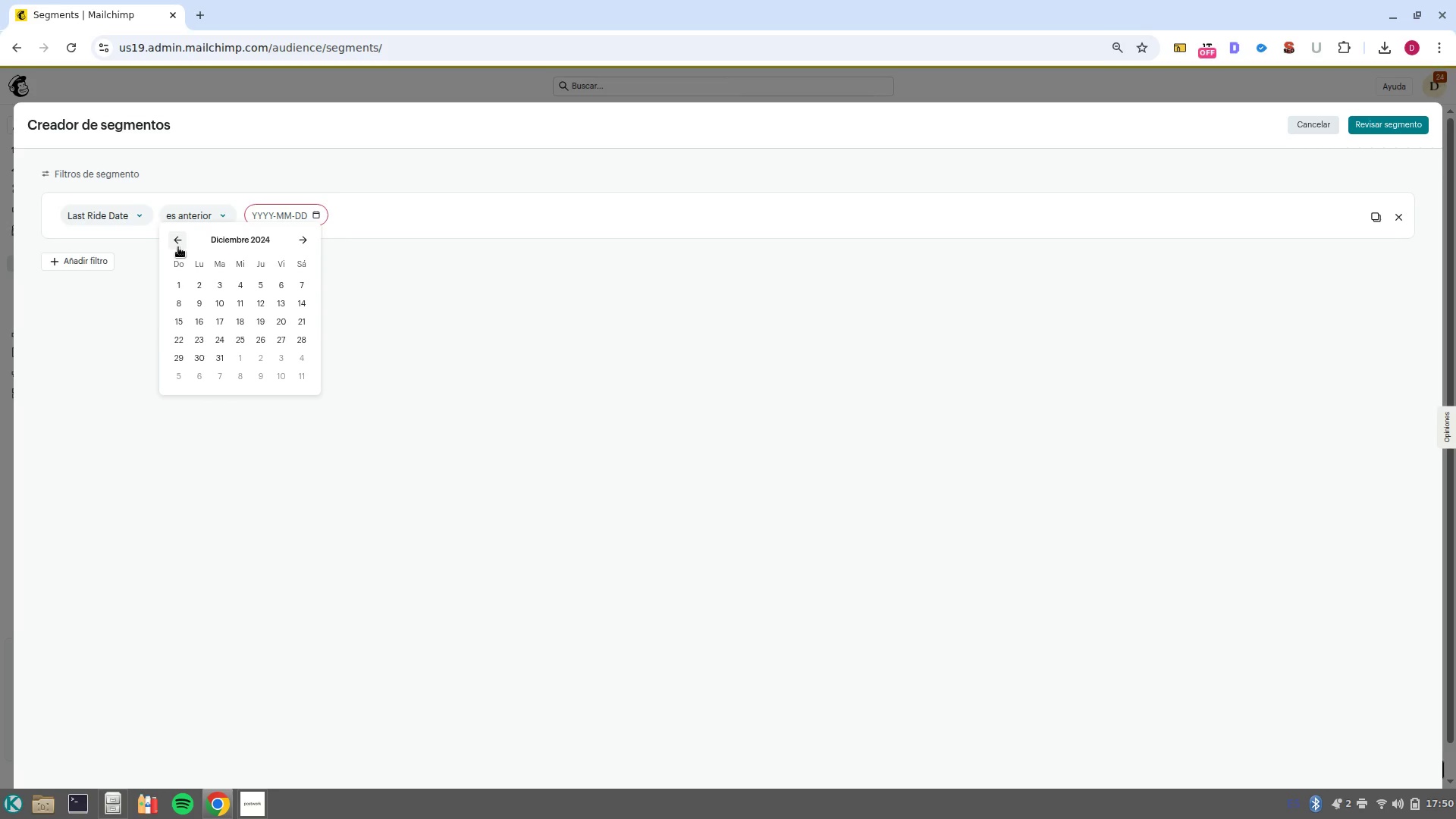 
triple_click([178, 247])
 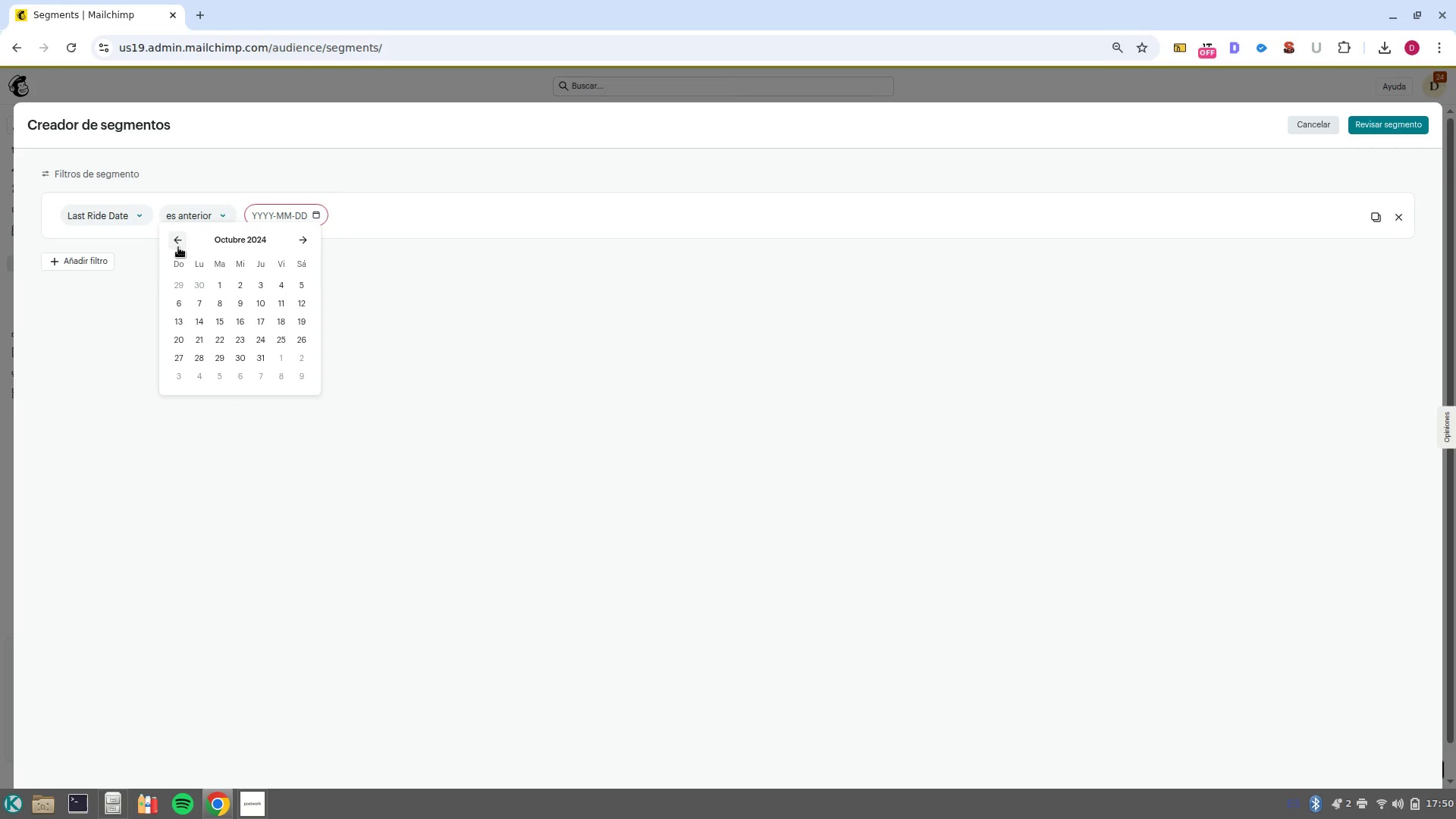 
double_click([178, 247])
 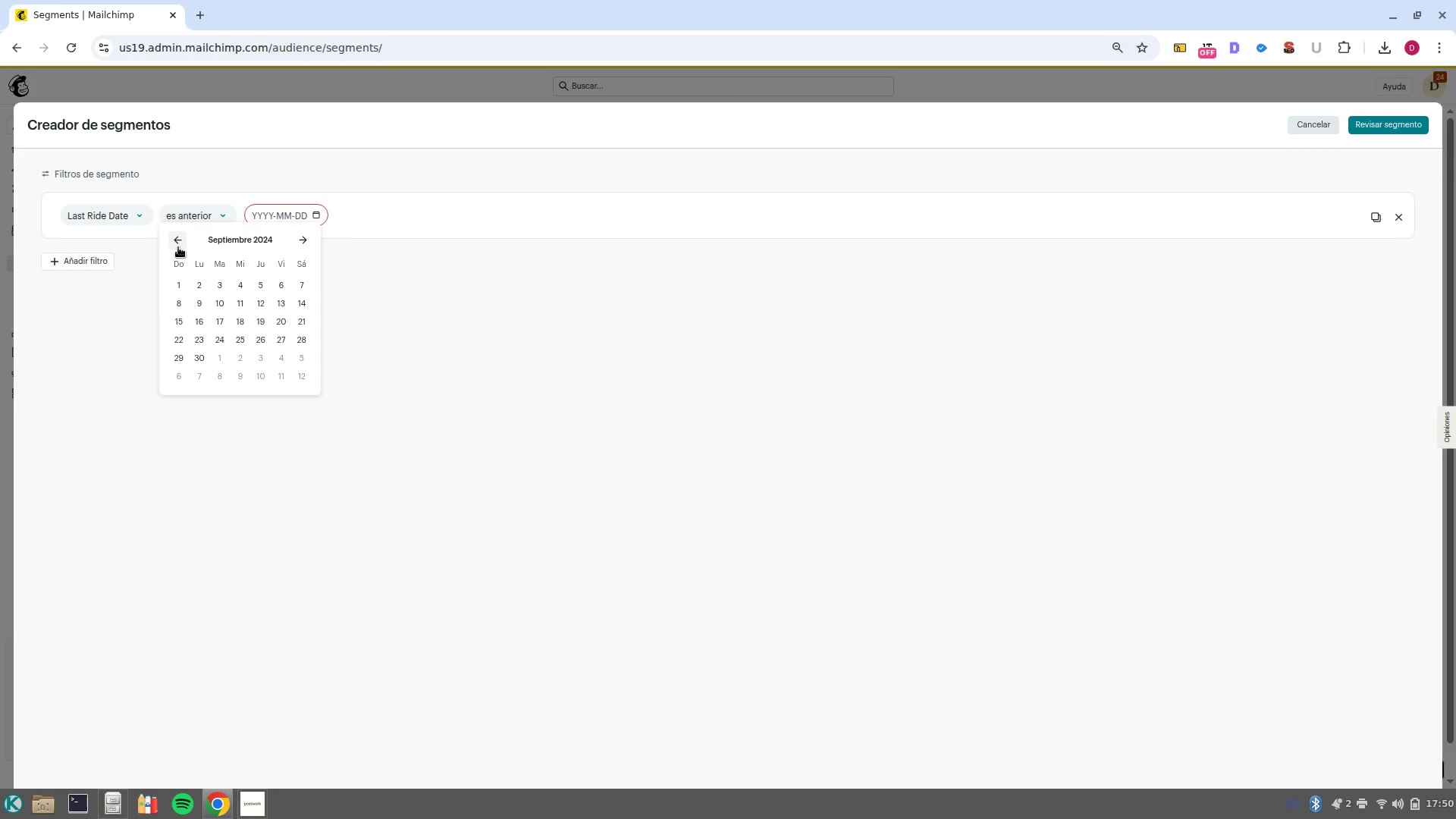 
triple_click([178, 247])
 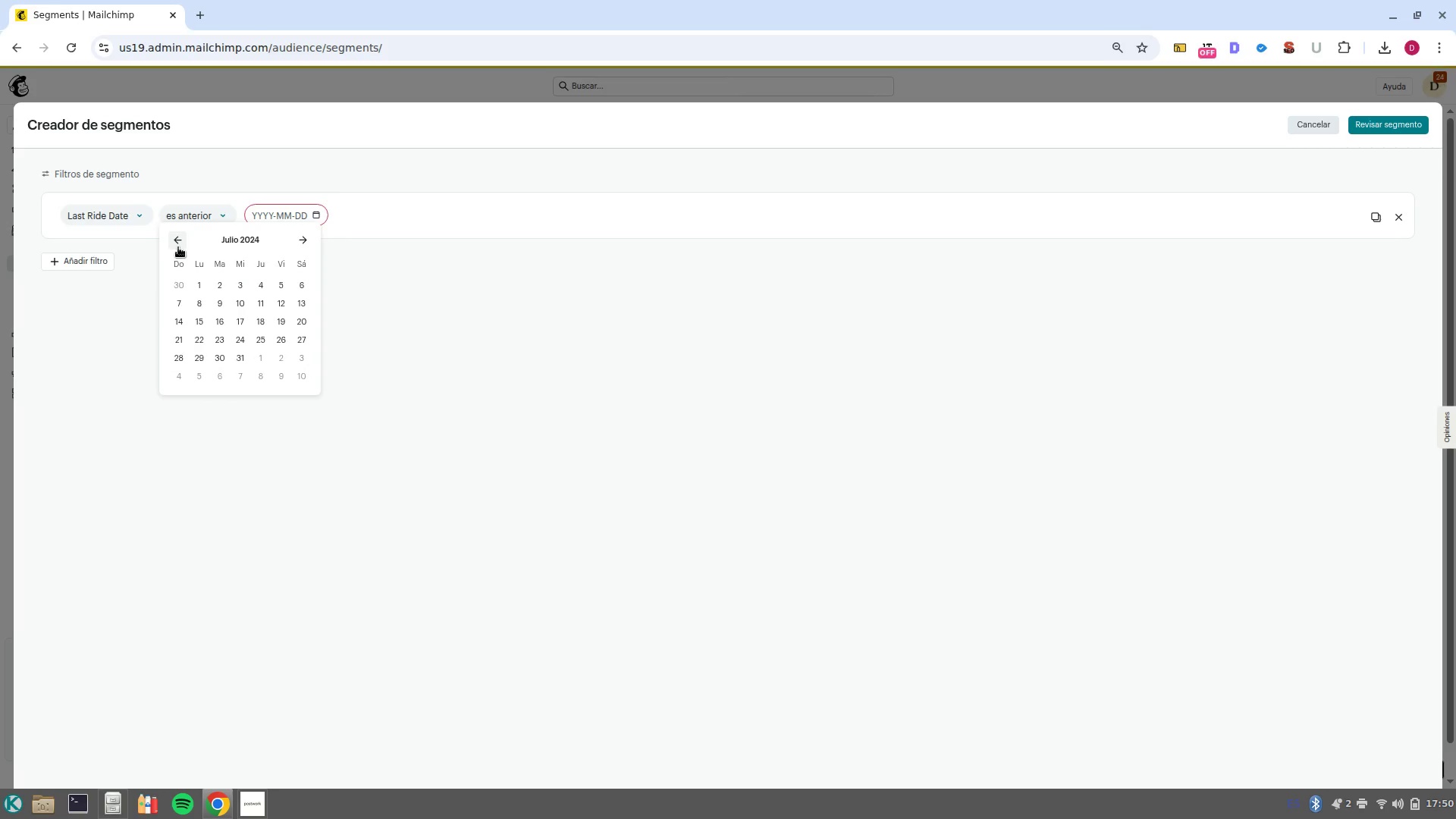 
double_click([178, 247])
 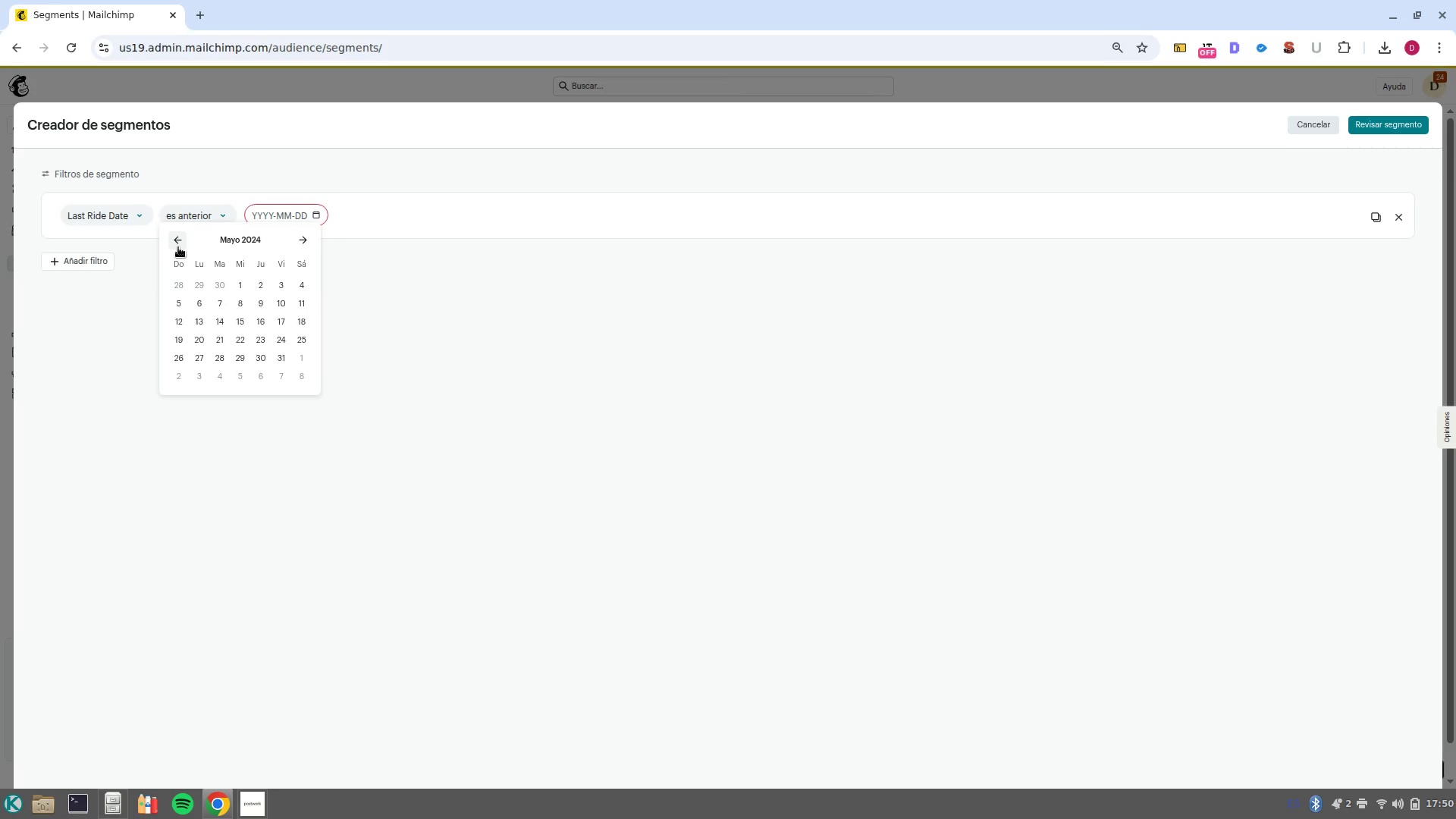 
double_click([178, 247])
 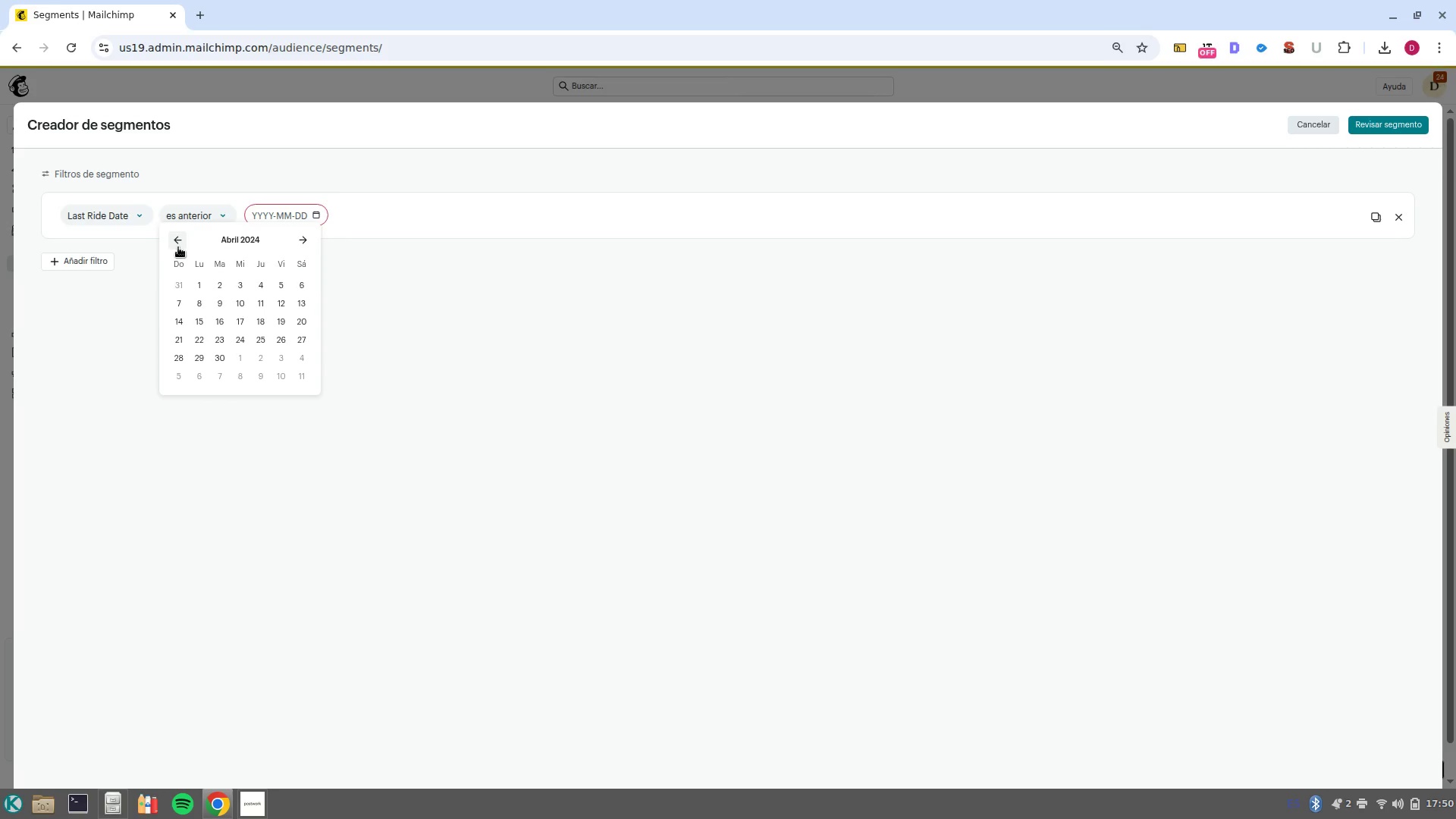 
triple_click([178, 247])
 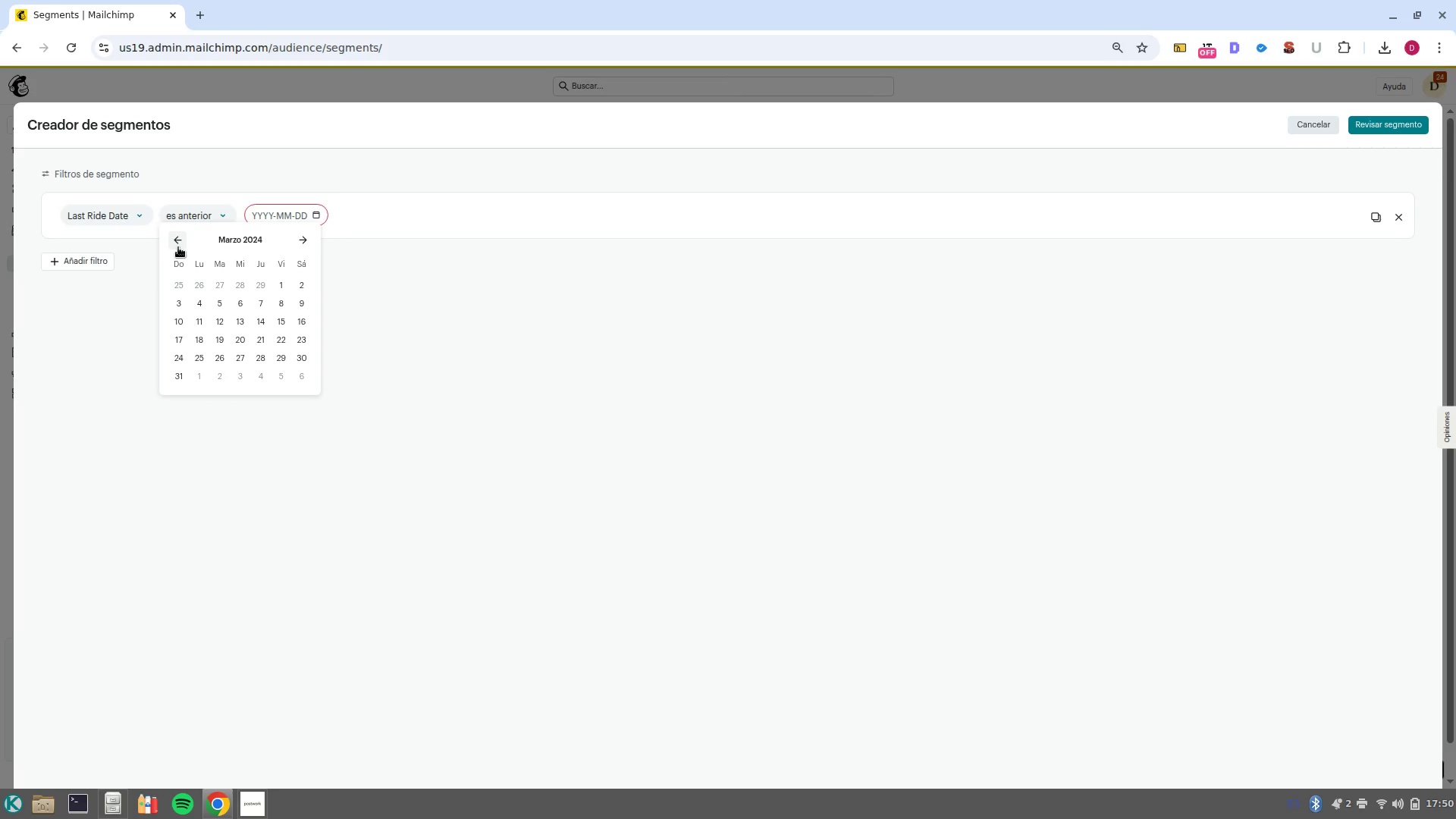 
triple_click([178, 247])
 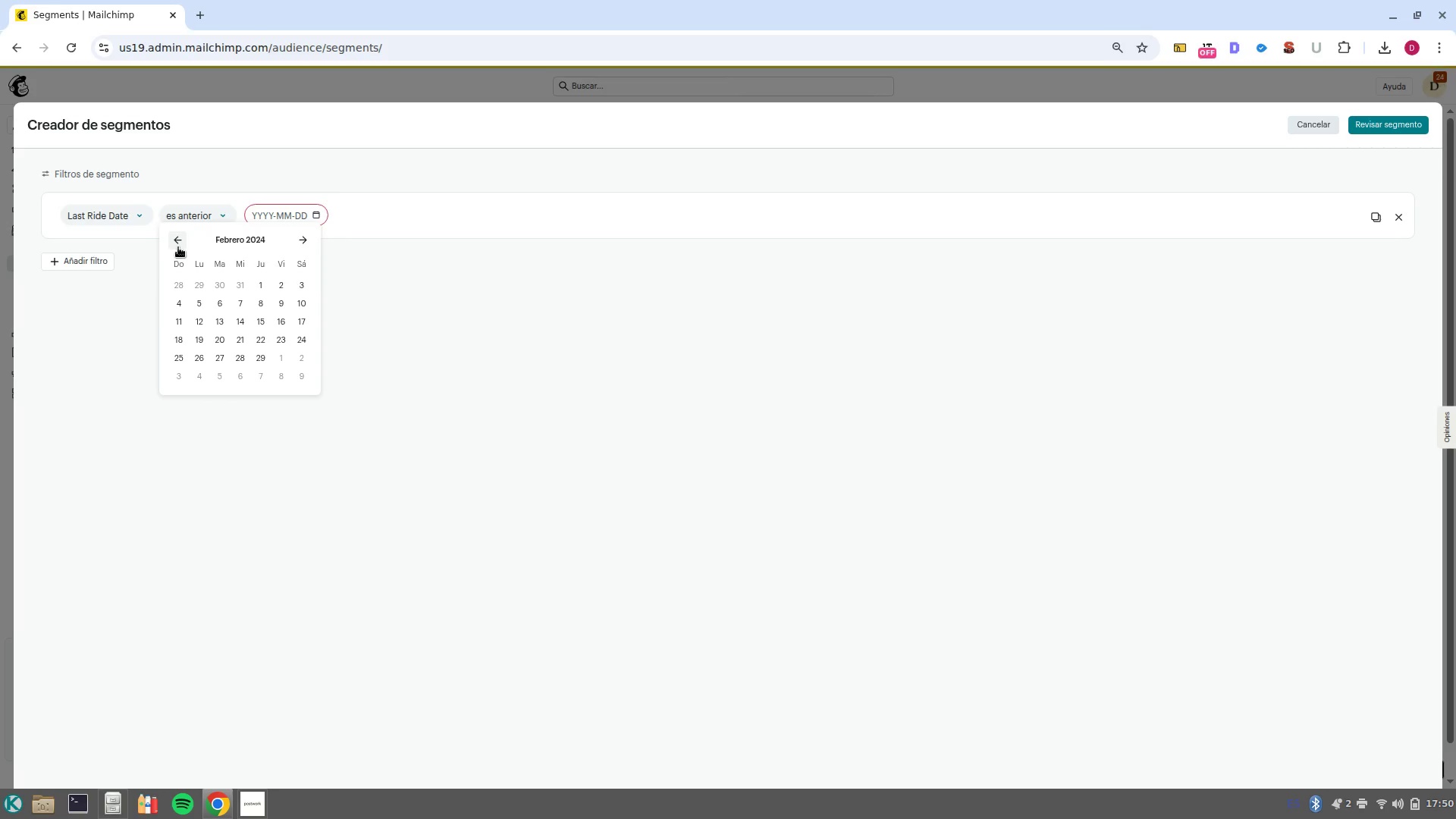 
triple_click([178, 247])
 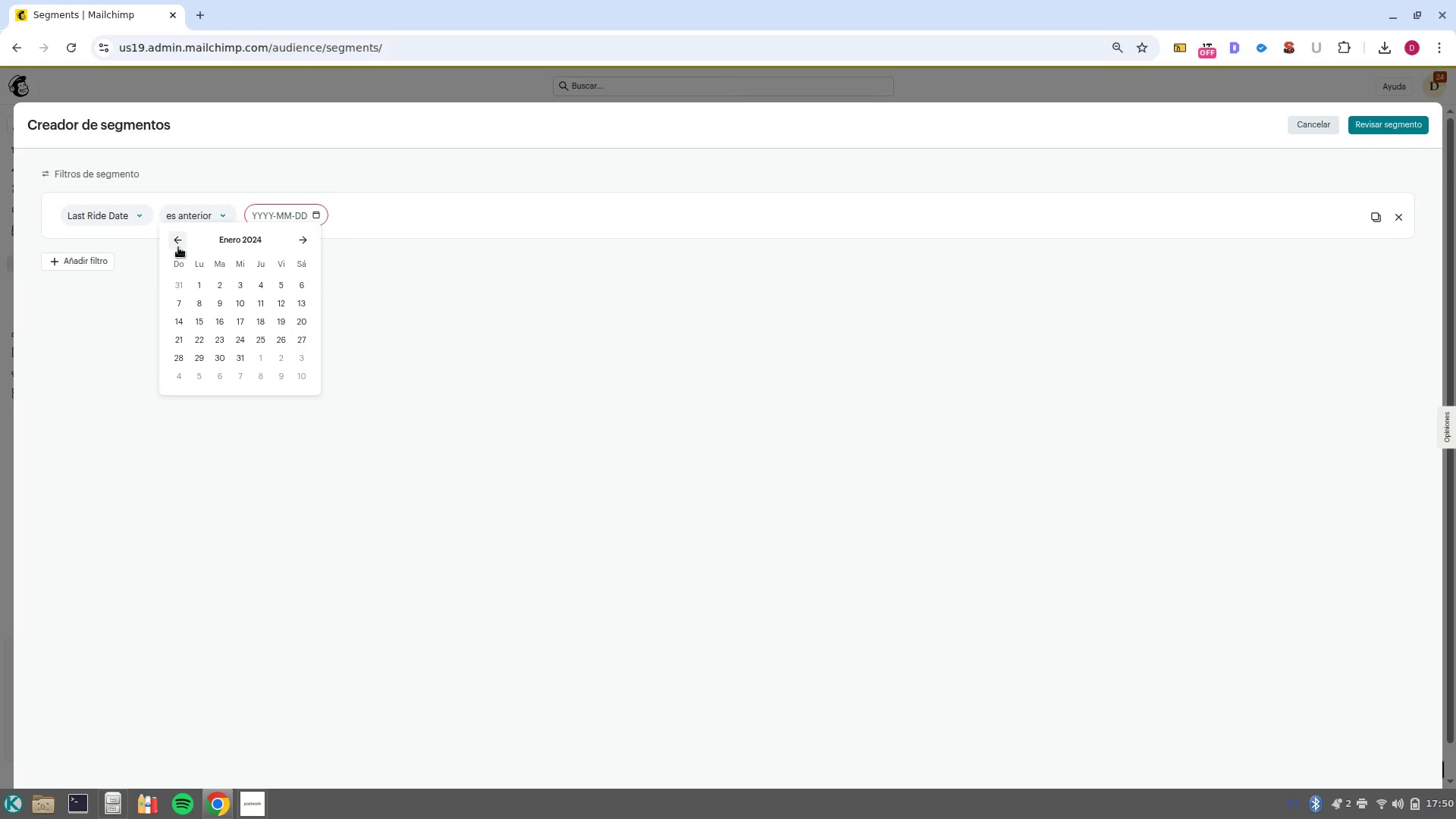 
left_click([178, 247])
 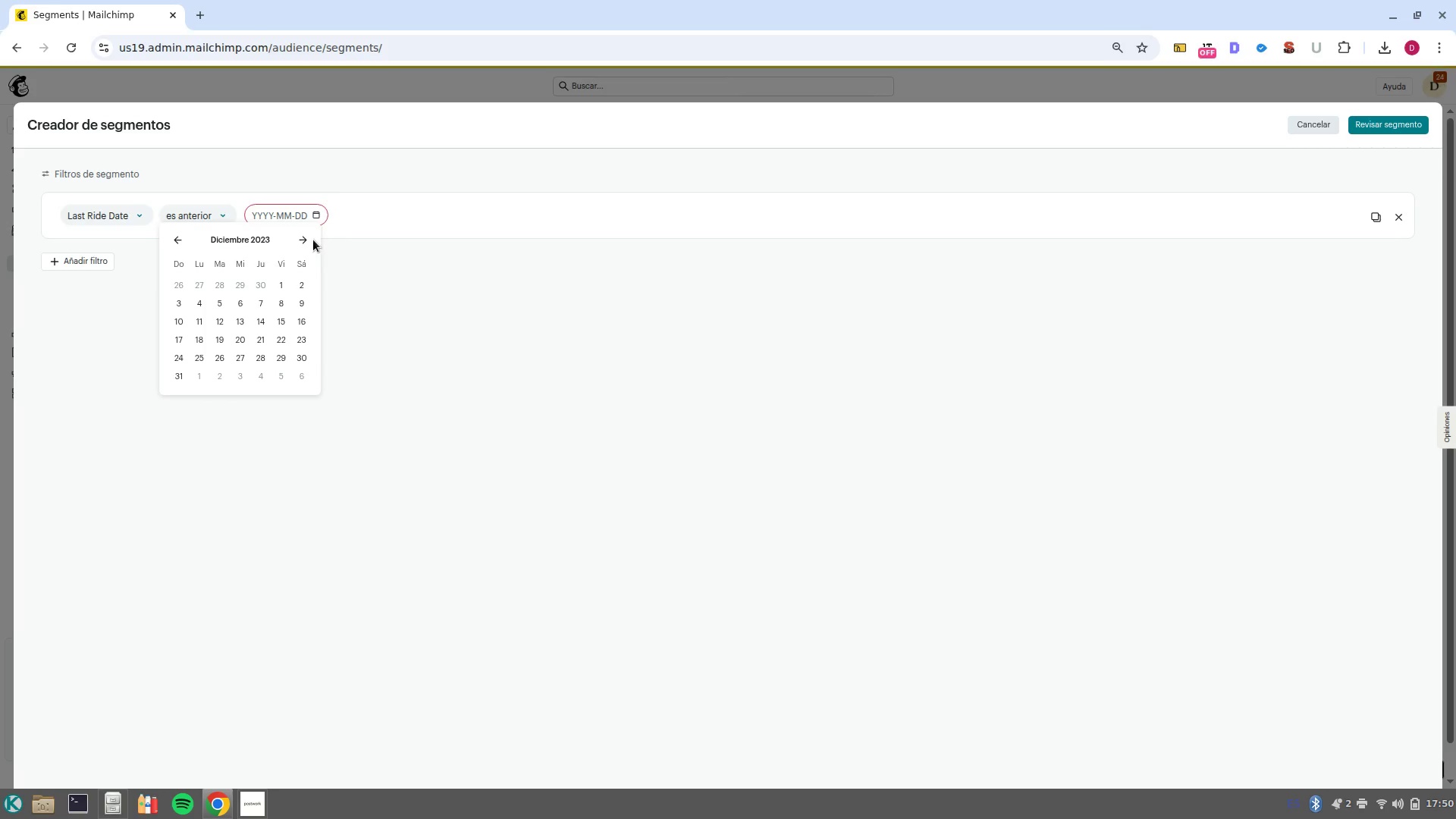 
left_click([313, 240])
 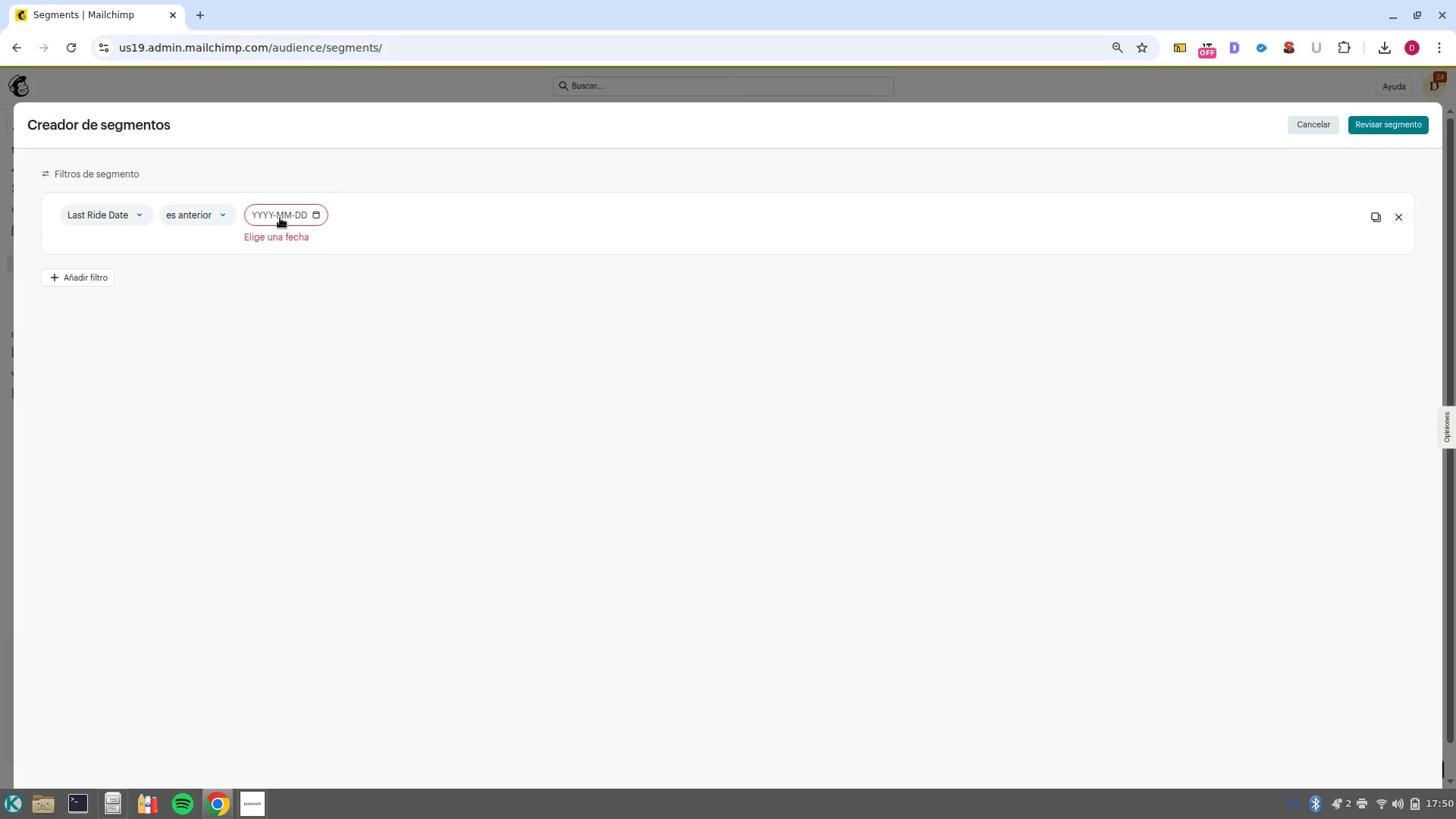 
left_click([281, 218])
 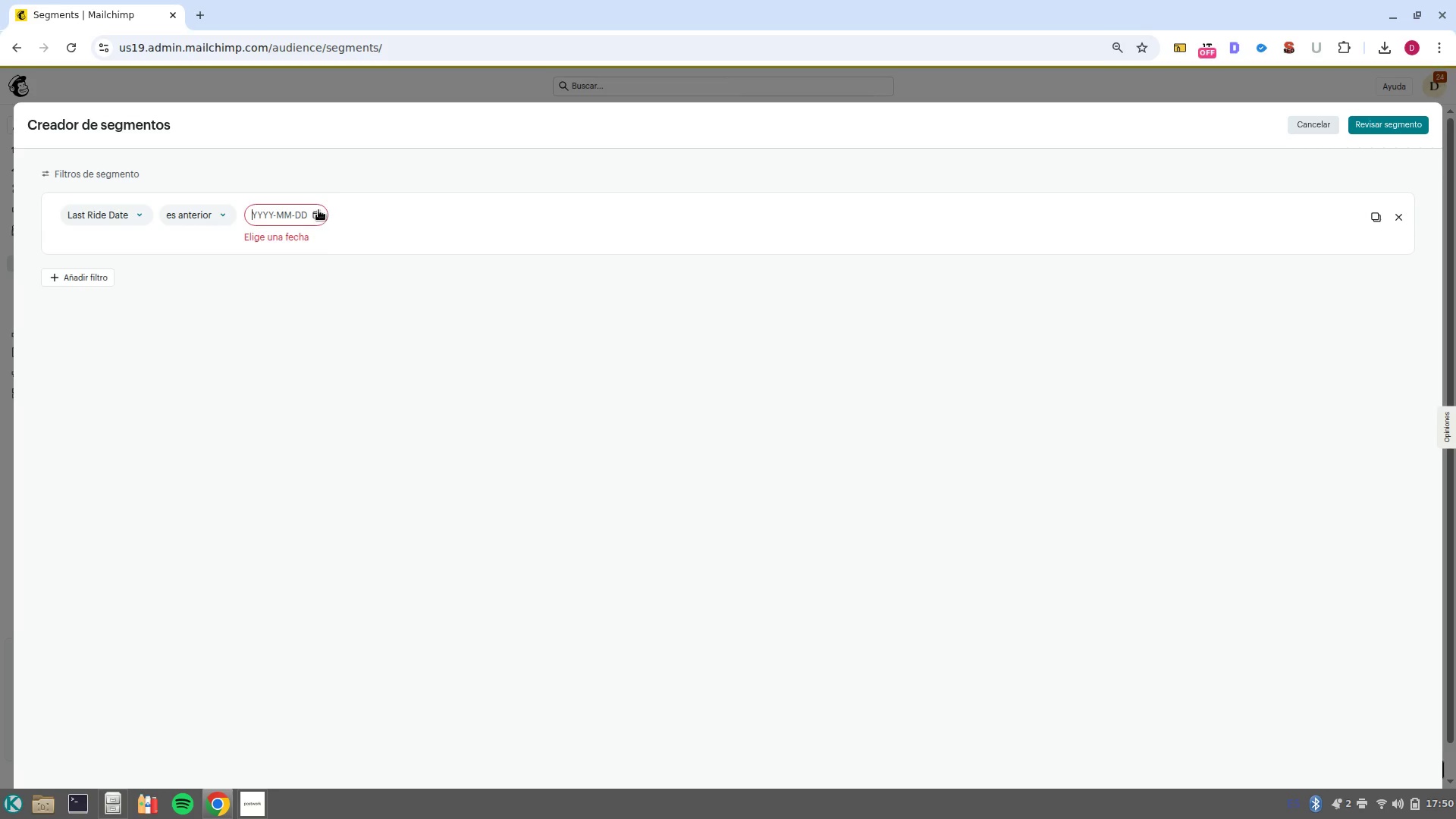 
left_click([318, 210])
 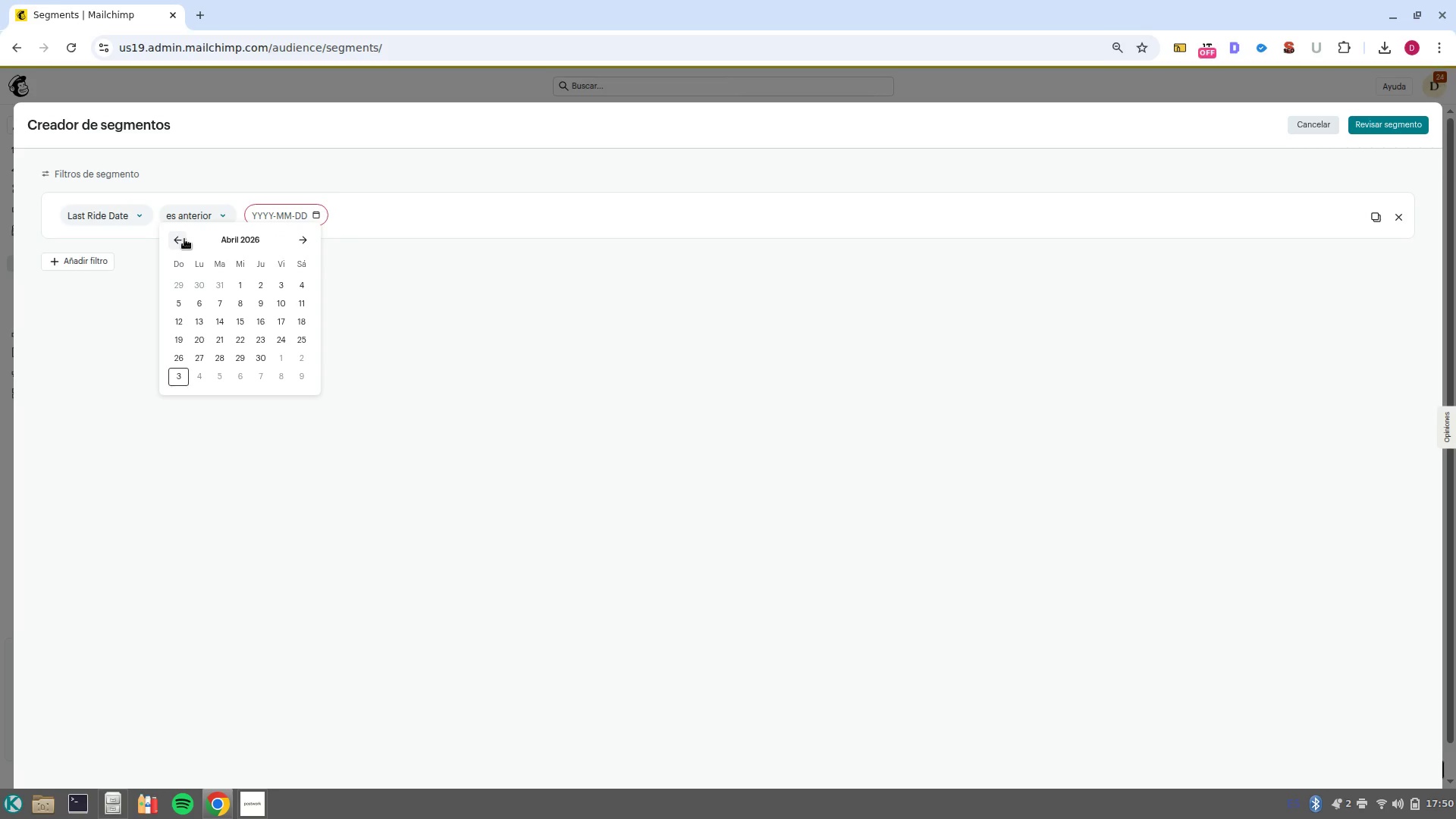 
triple_click([184, 239])
 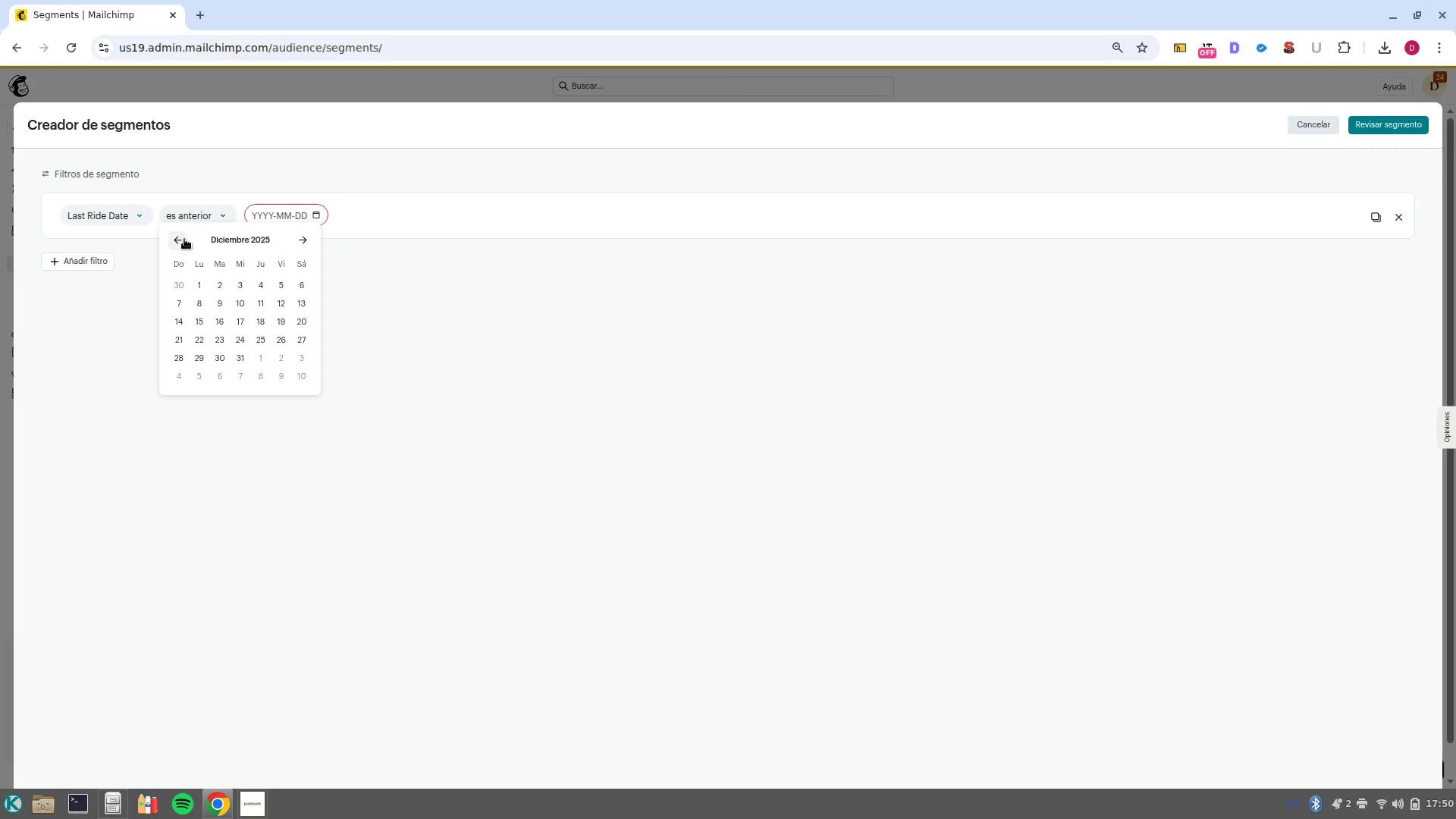 
triple_click([184, 239])
 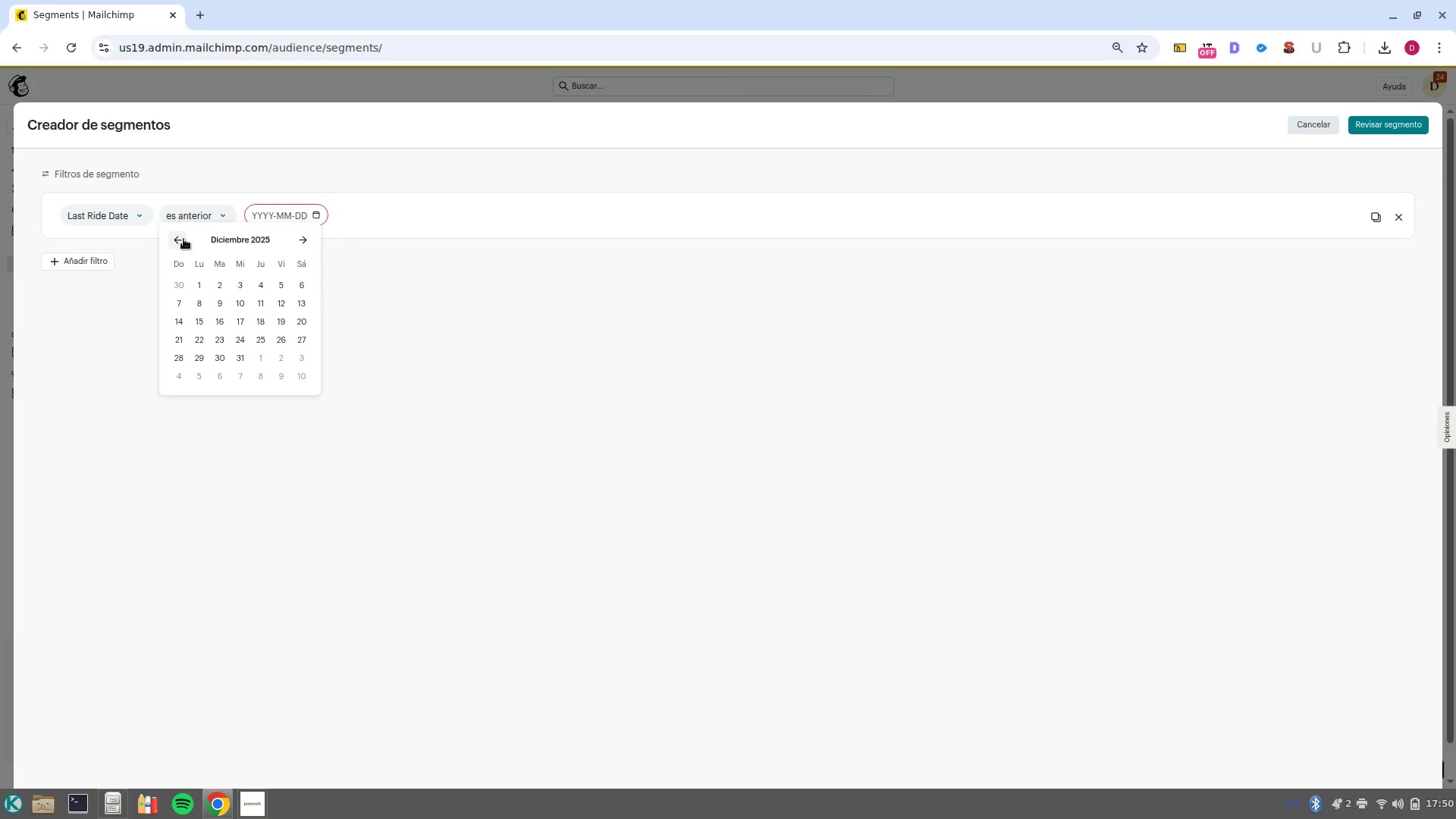 
triple_click([184, 239])
 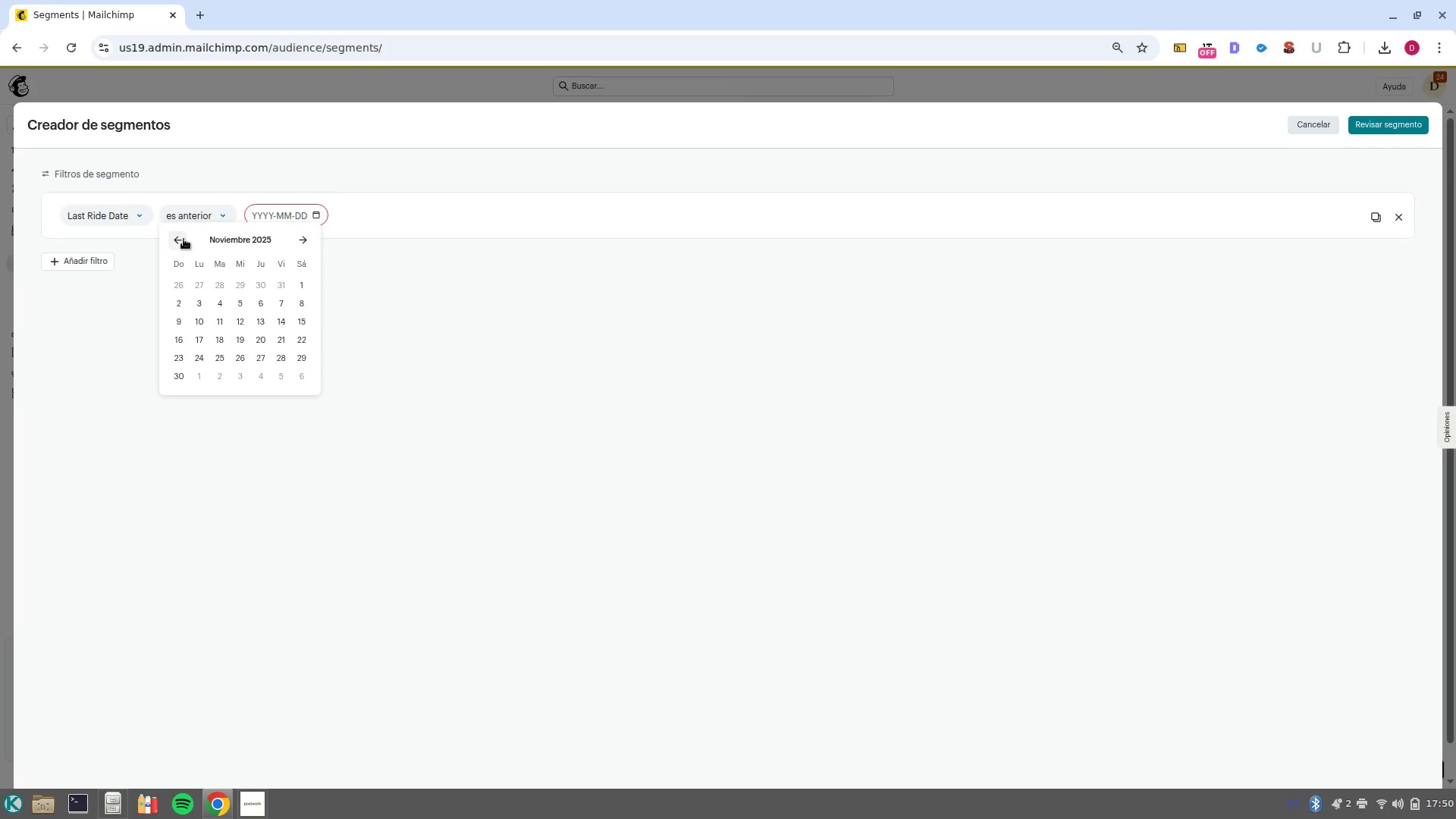 
triple_click([184, 239])
 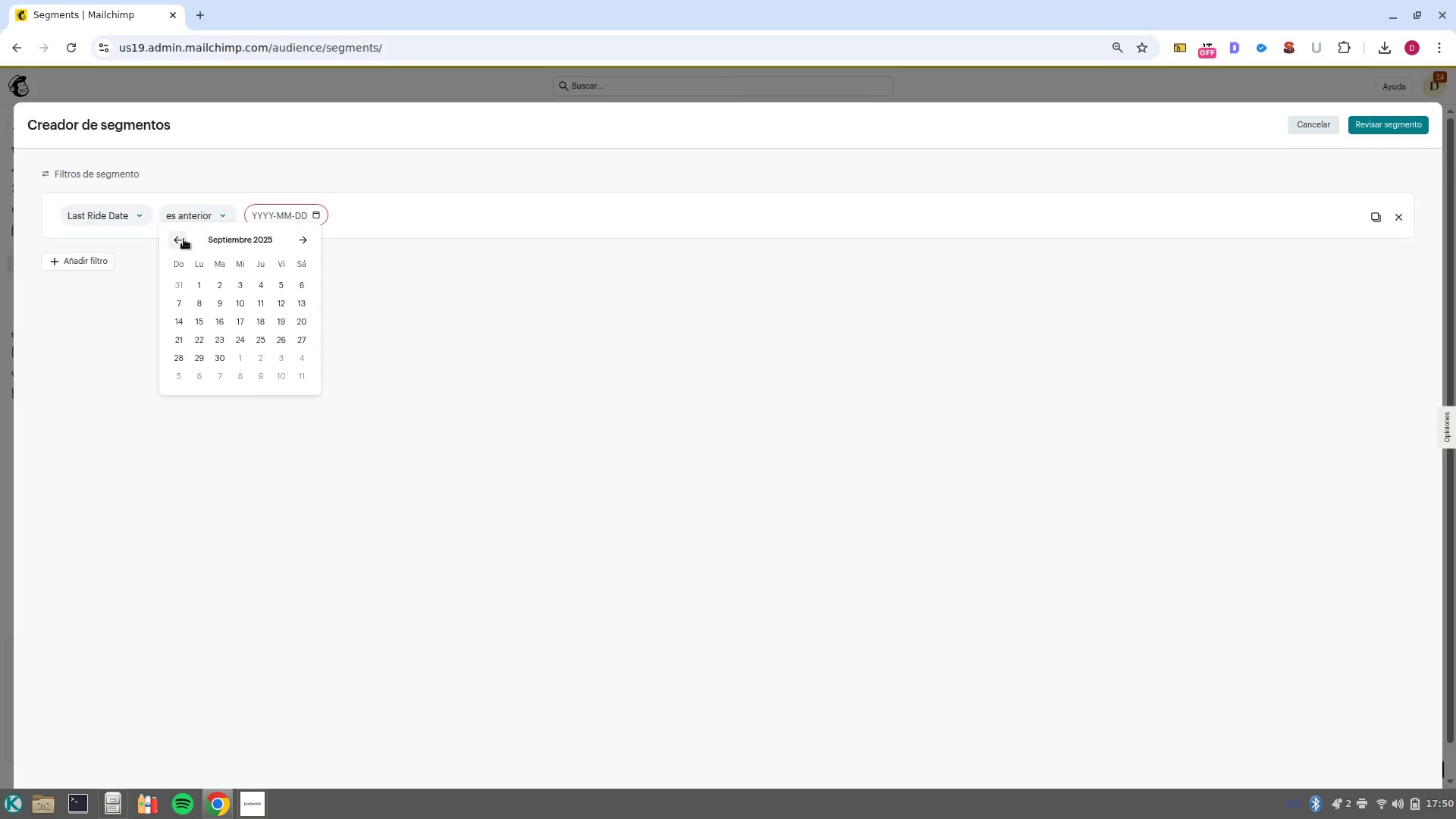 
triple_click([184, 239])
 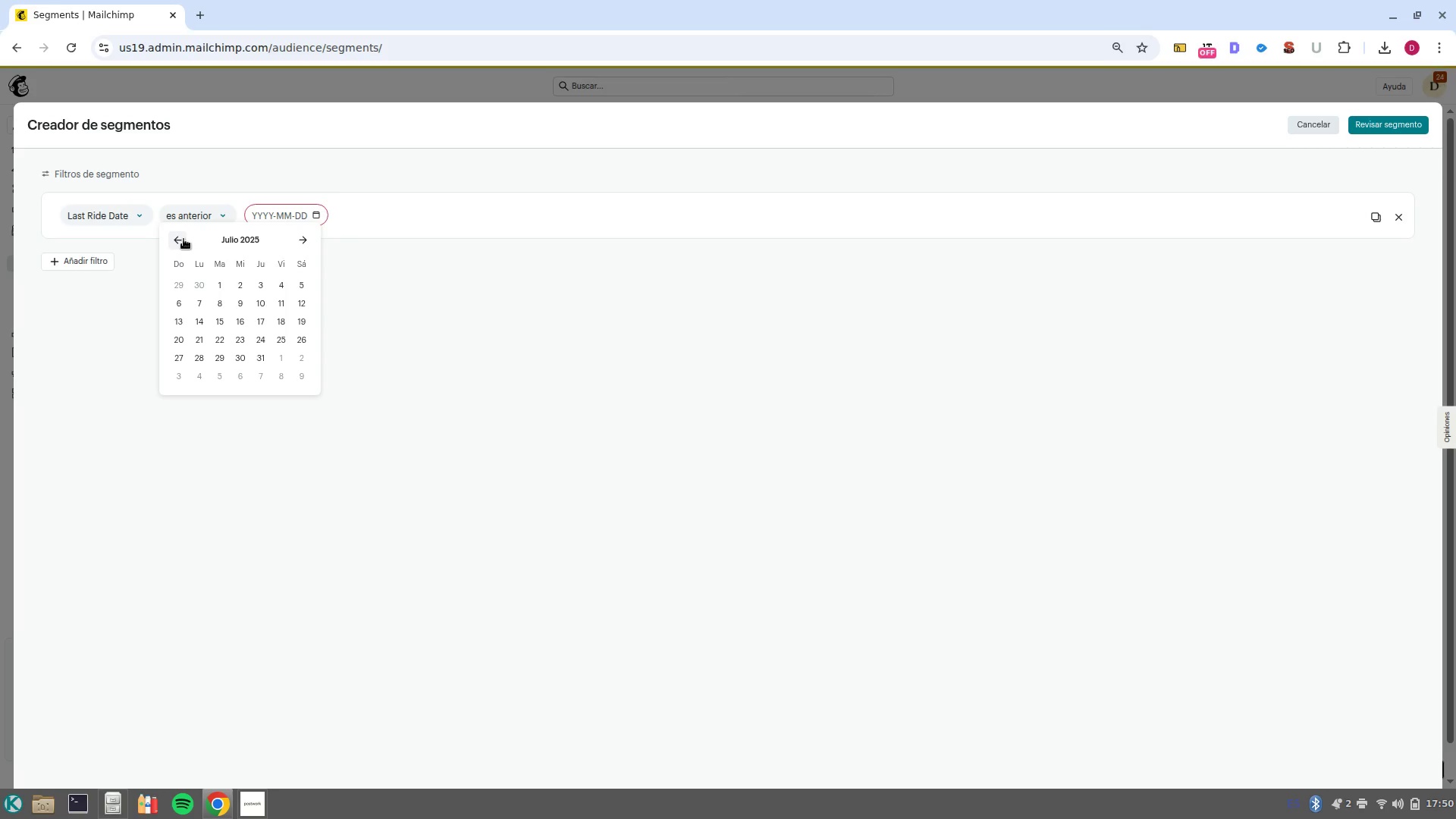 
triple_click([184, 239])
 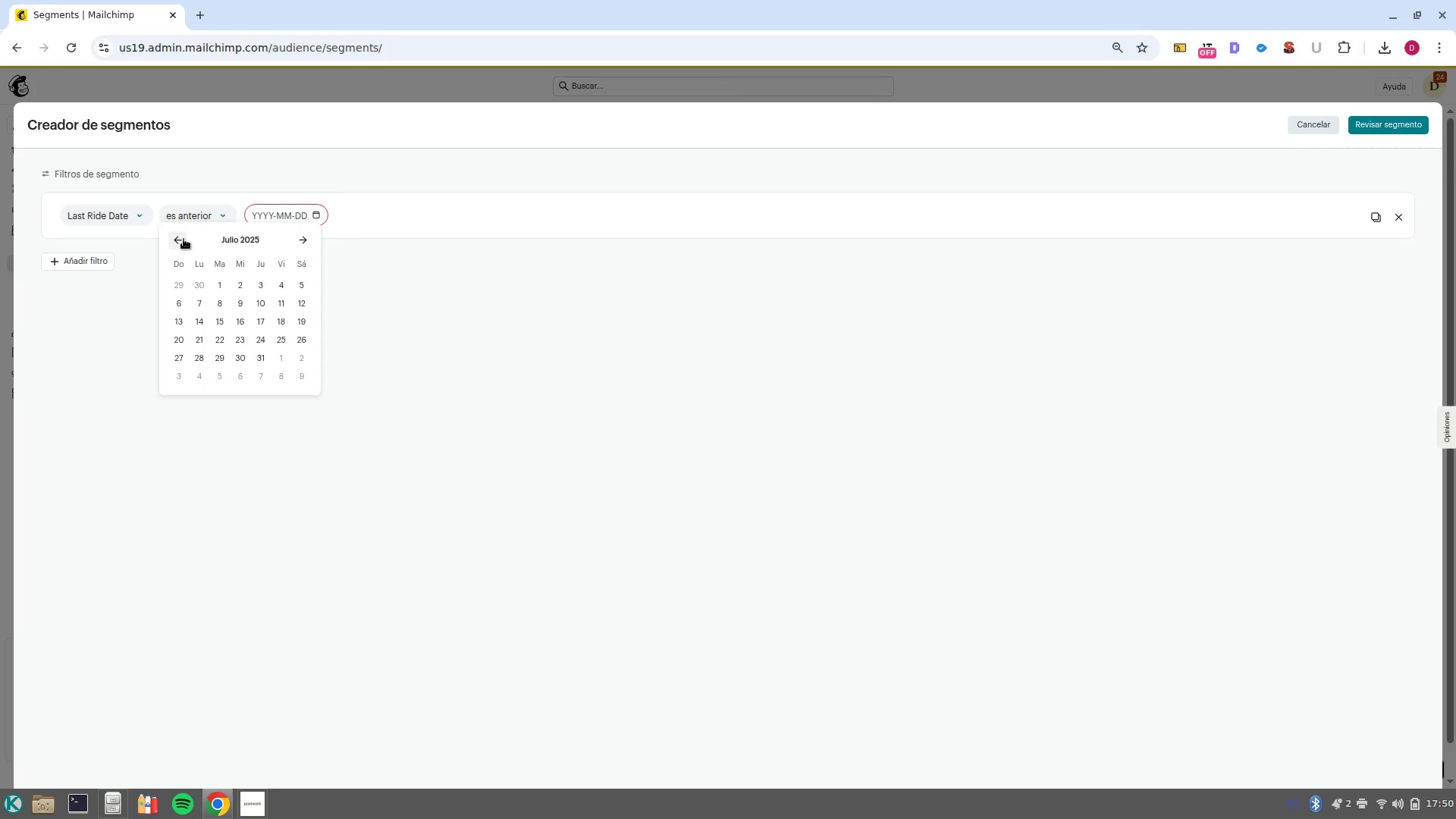 
triple_click([184, 239])
 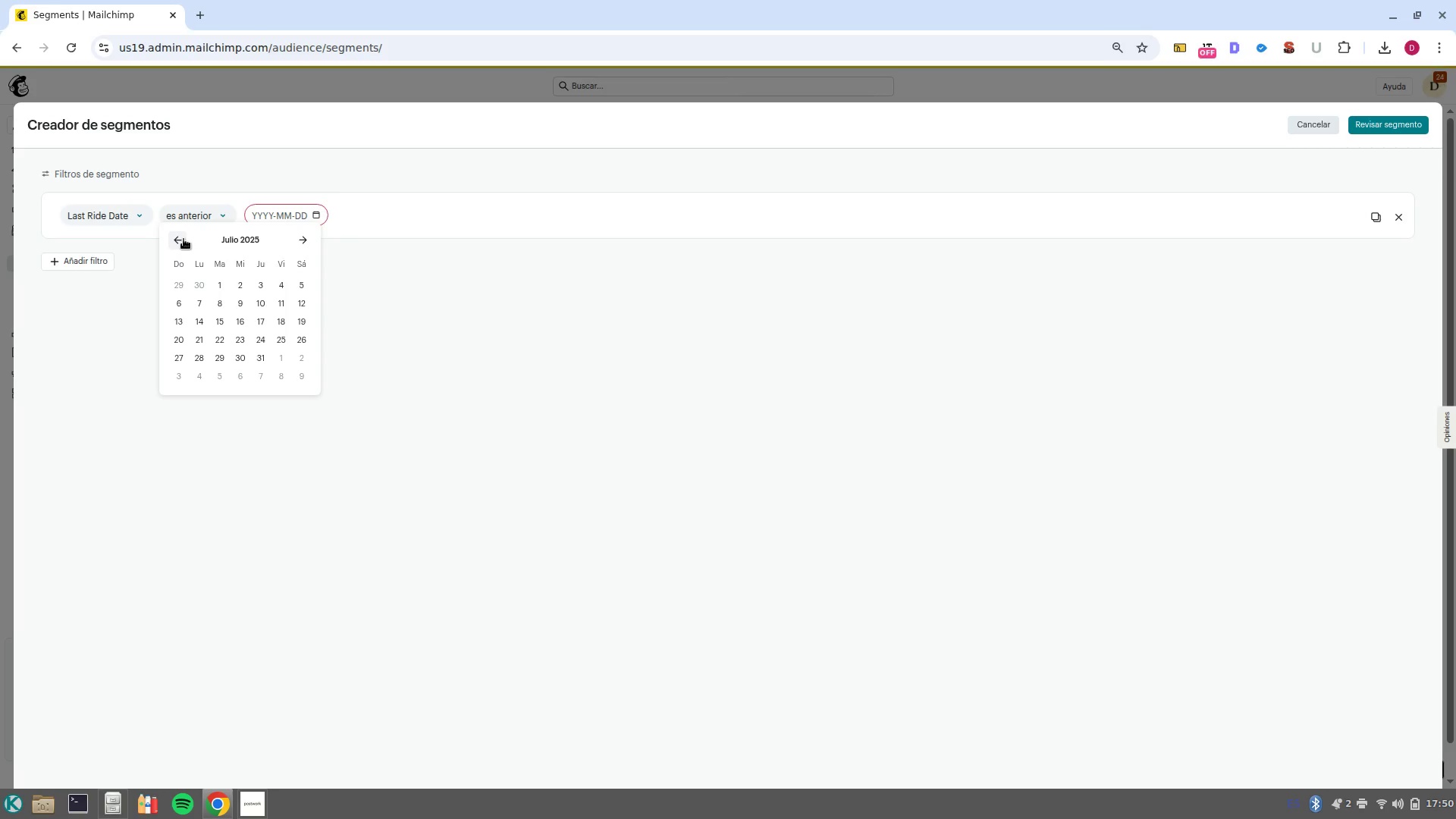 
triple_click([184, 239])
 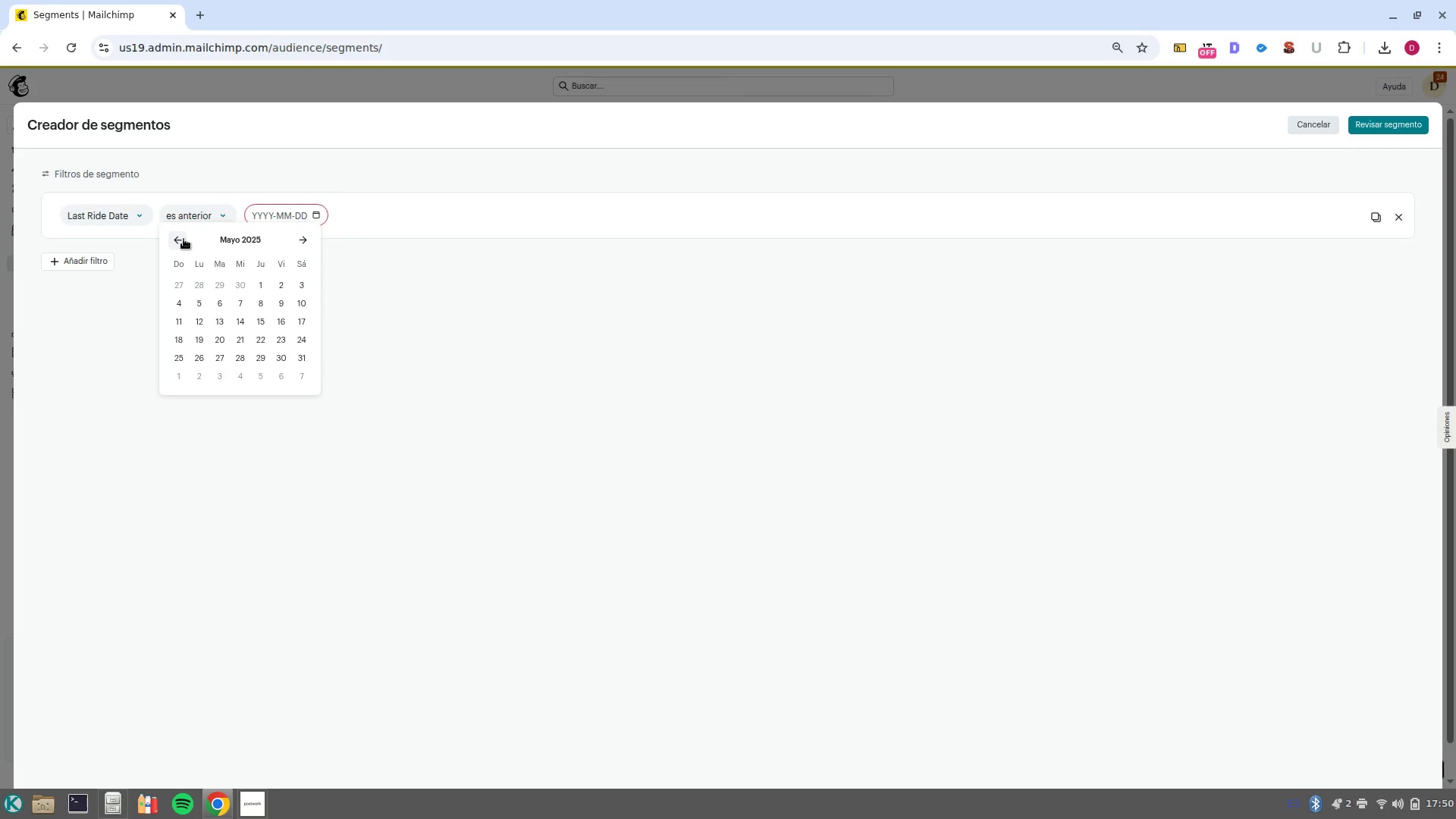 
triple_click([184, 239])
 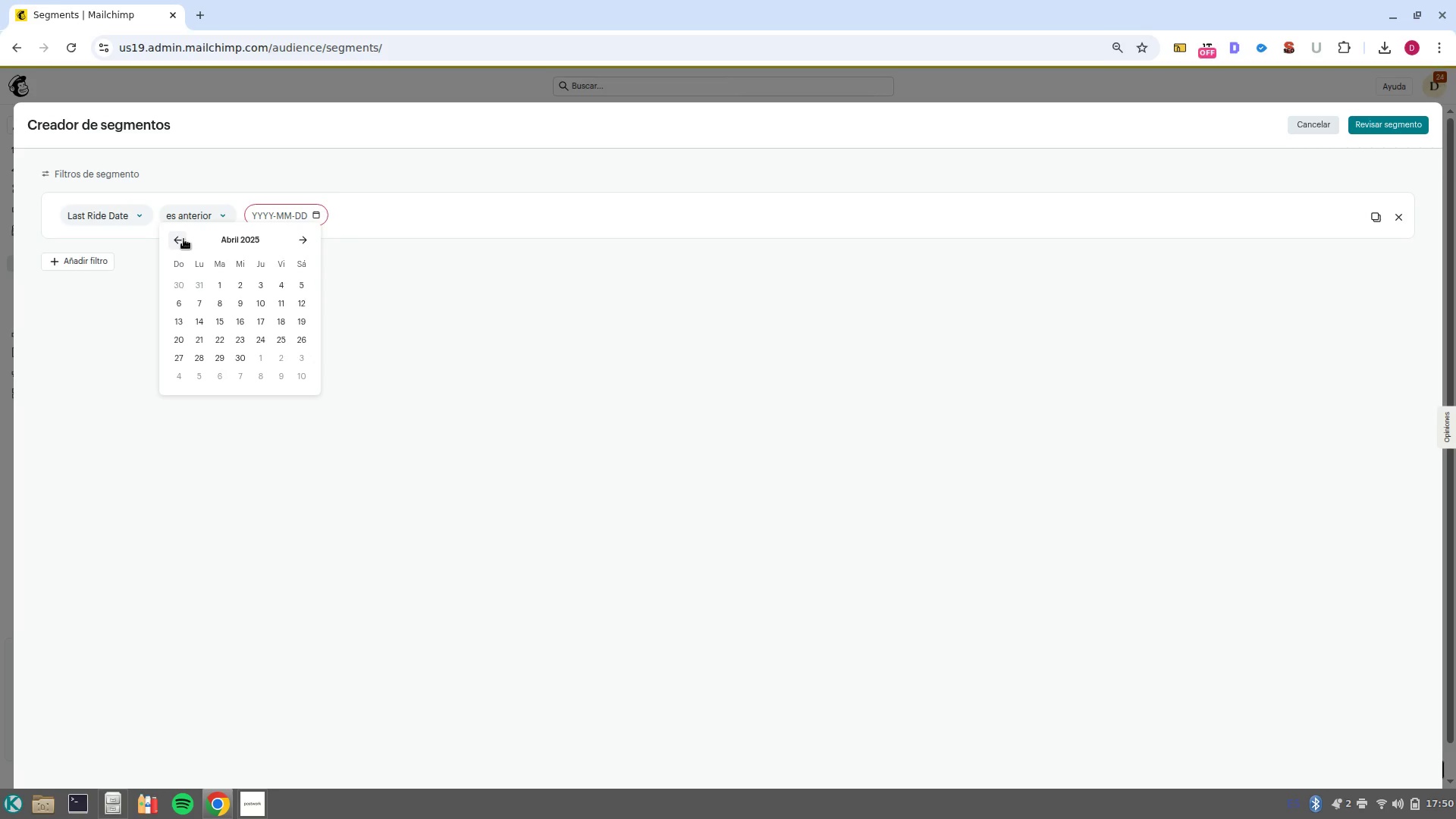 
triple_click([184, 239])
 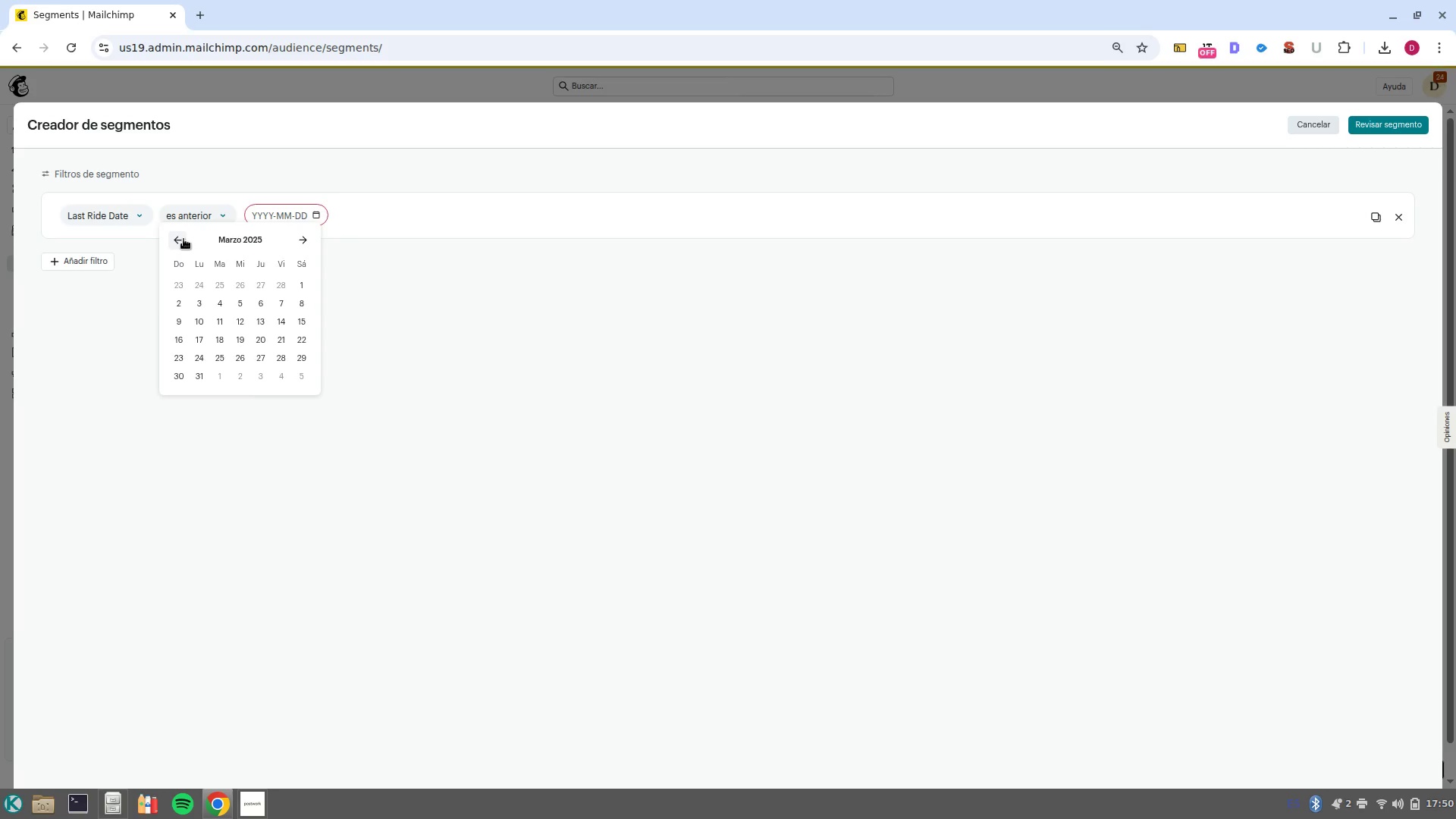 
triple_click([184, 239])
 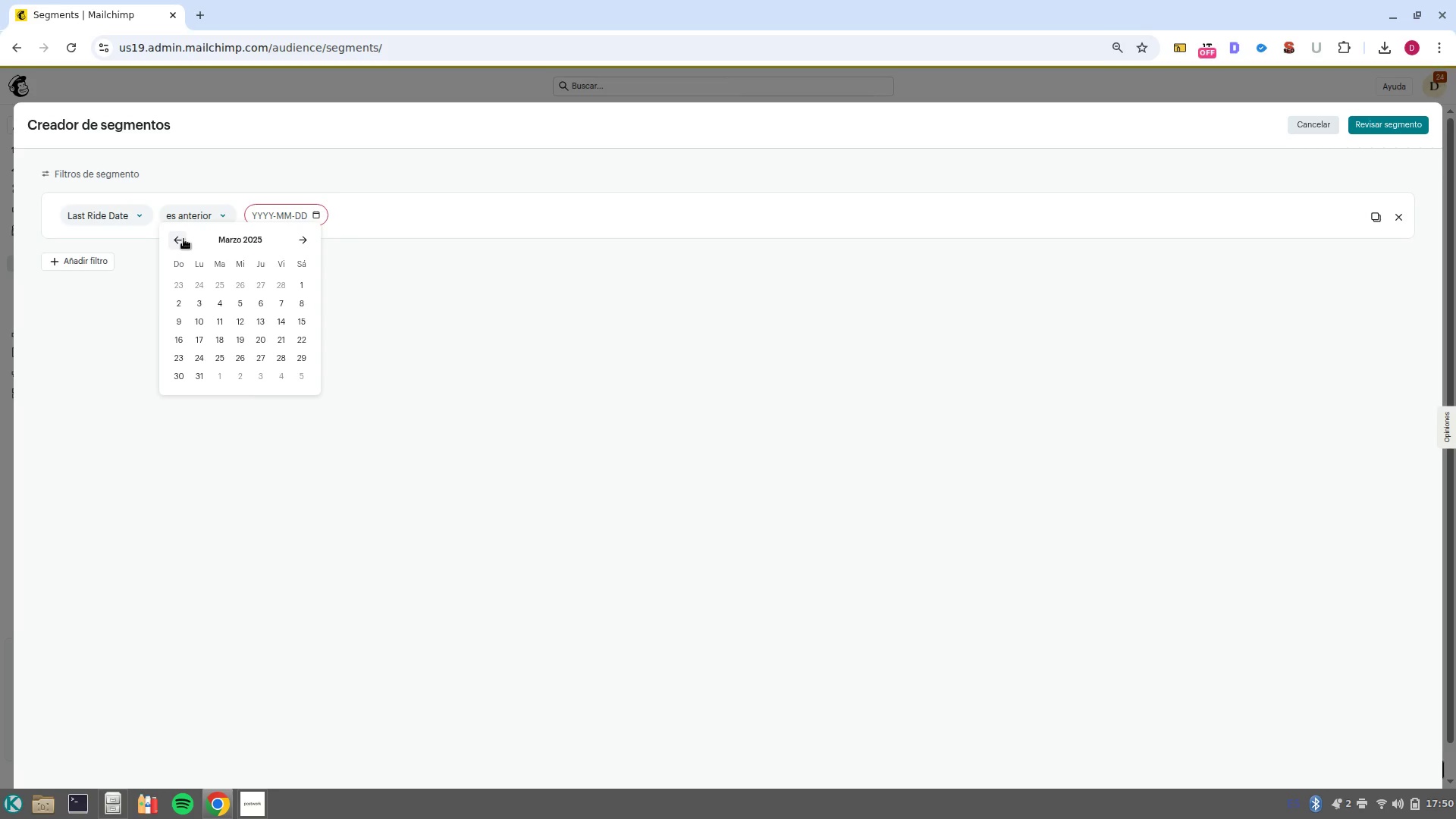 
triple_click([184, 239])
 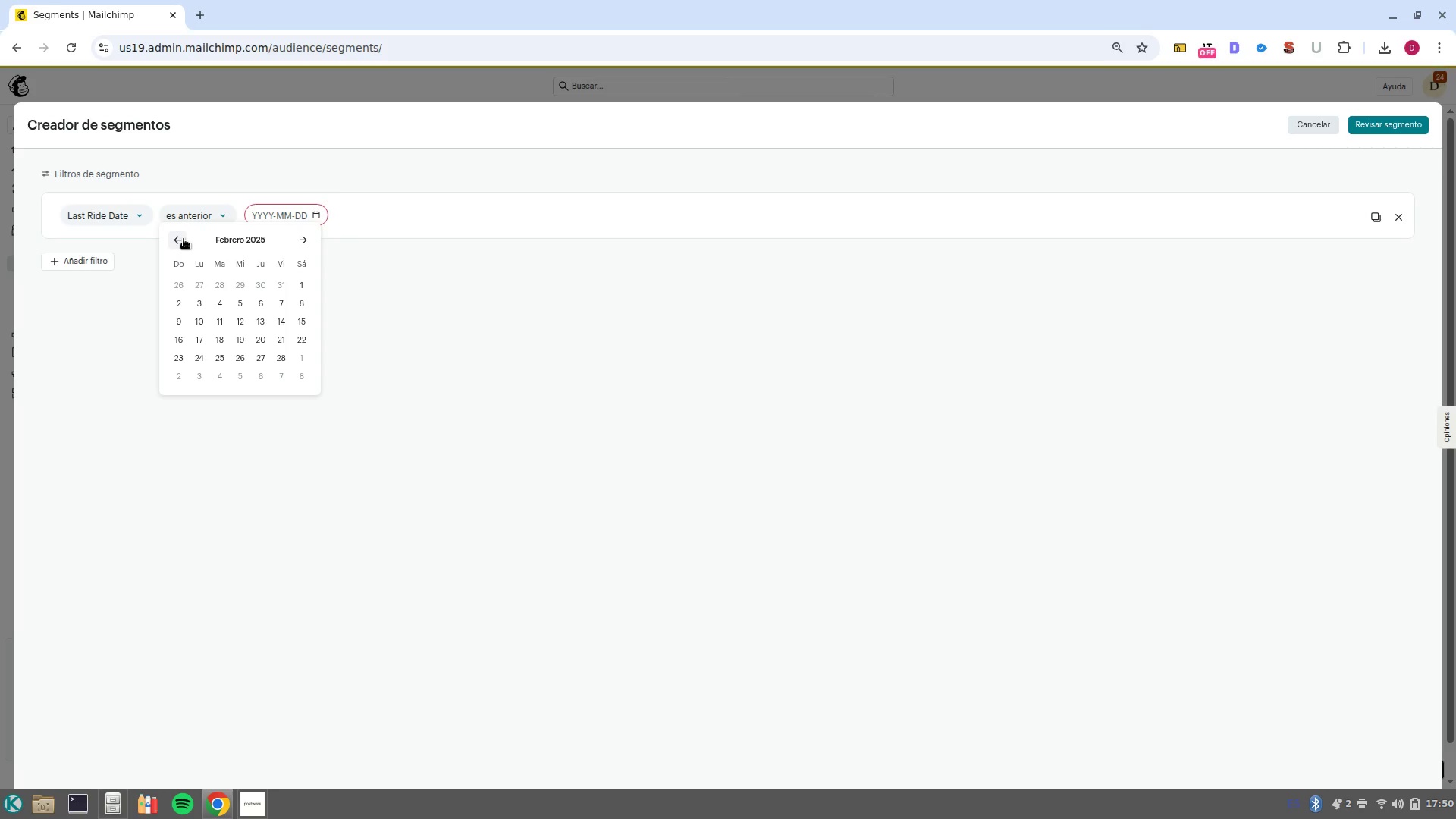 
triple_click([184, 239])
 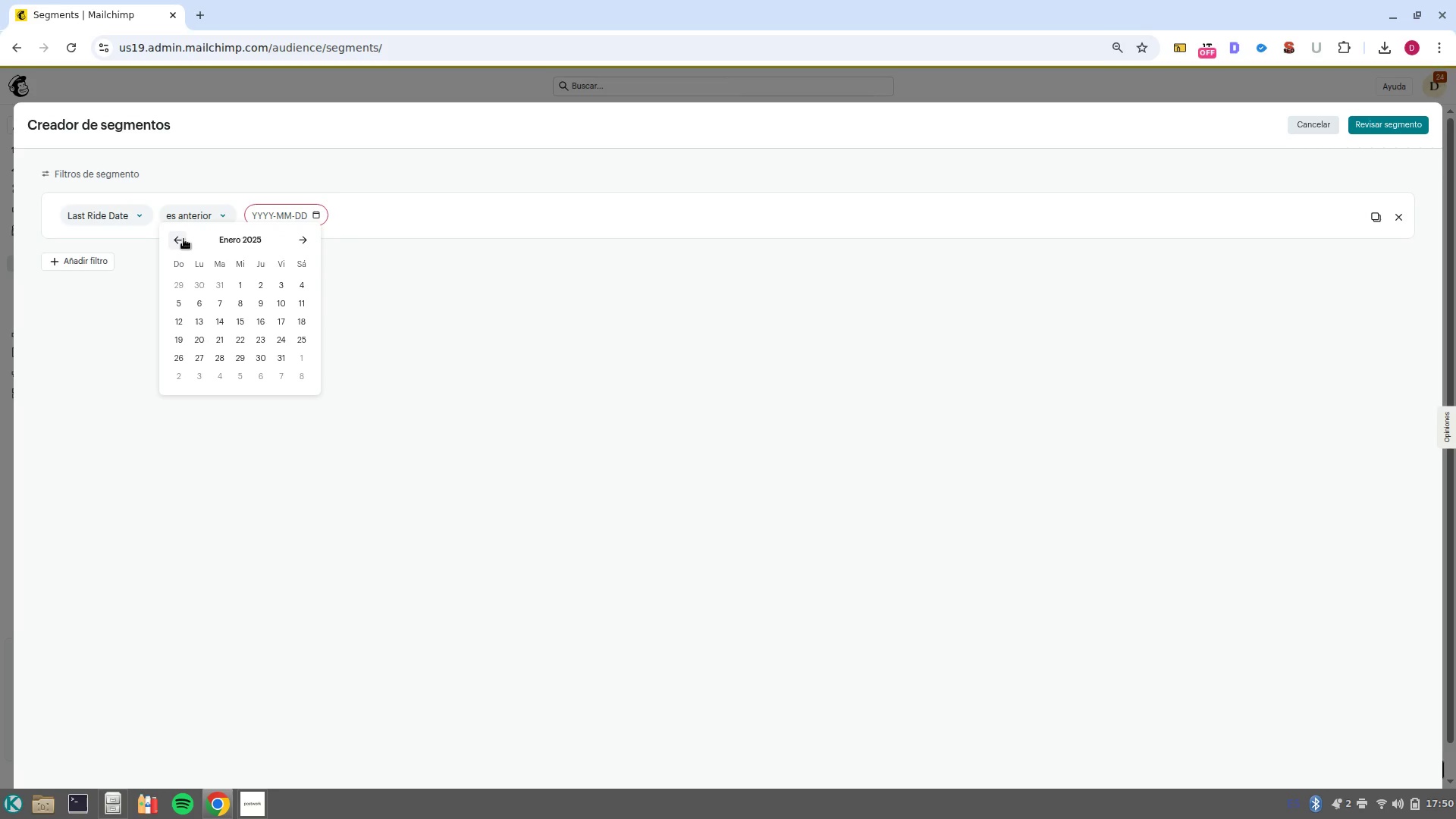 
triple_click([184, 239])
 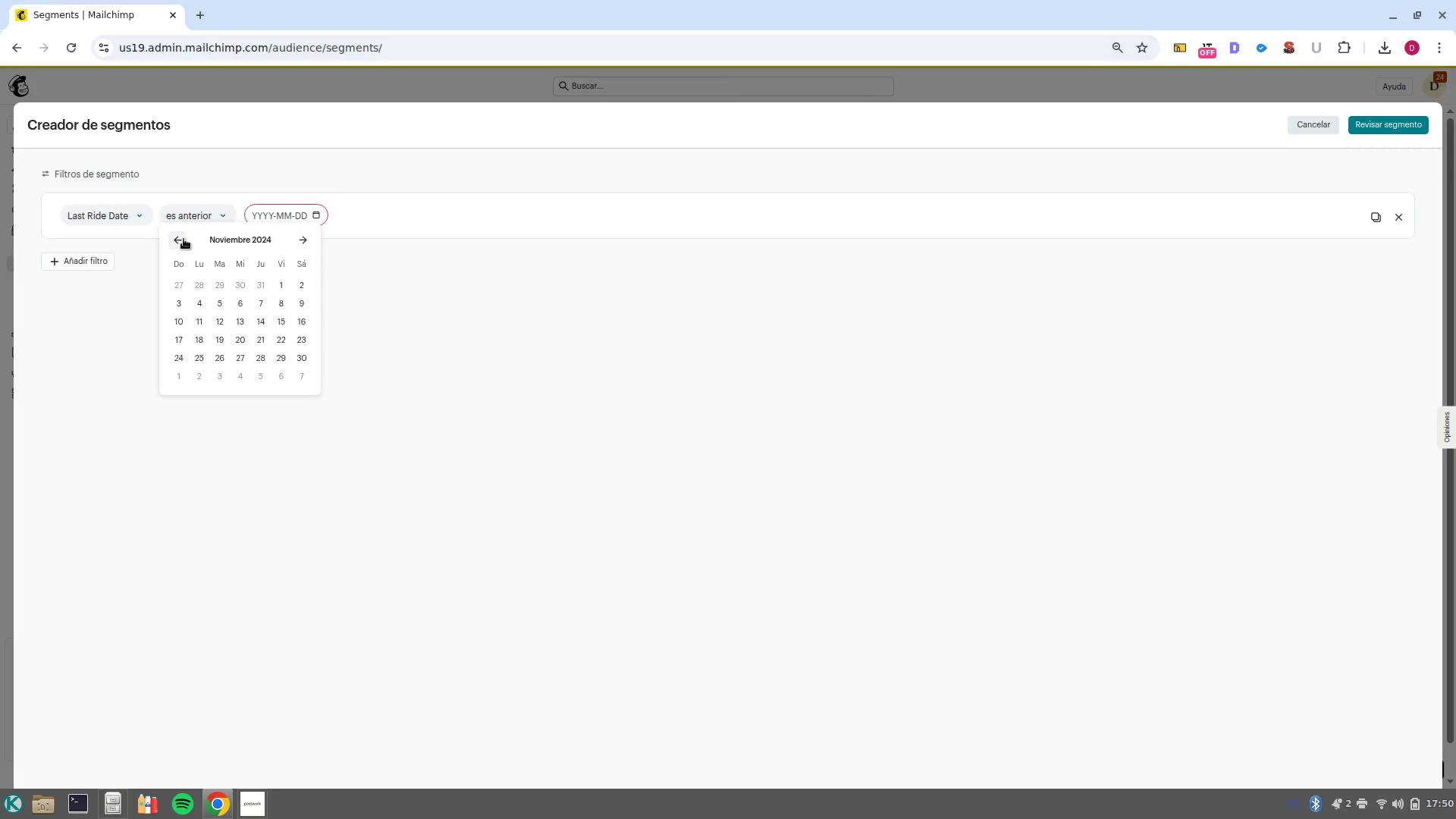 
triple_click([184, 239])
 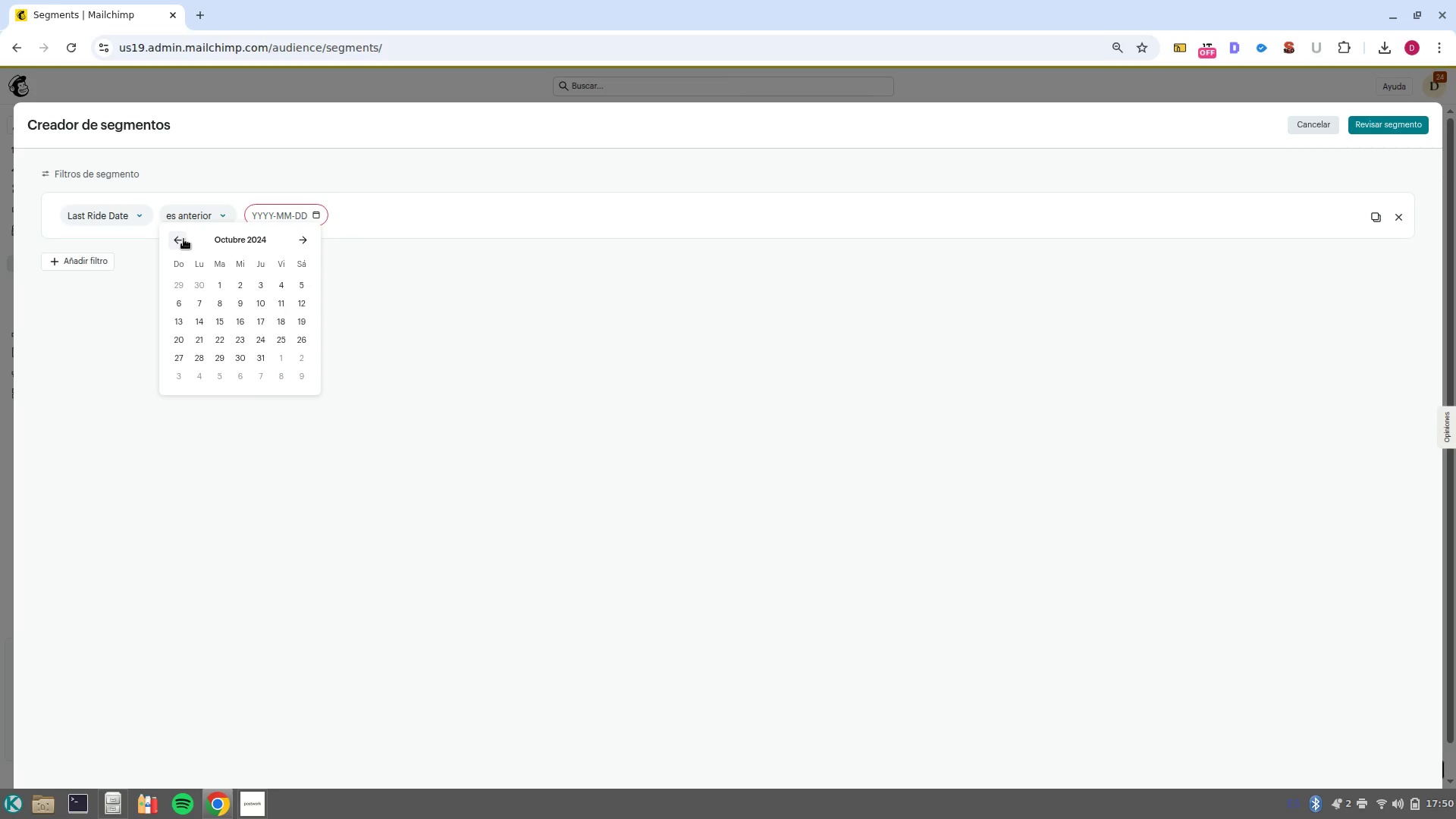 
triple_click([184, 239])
 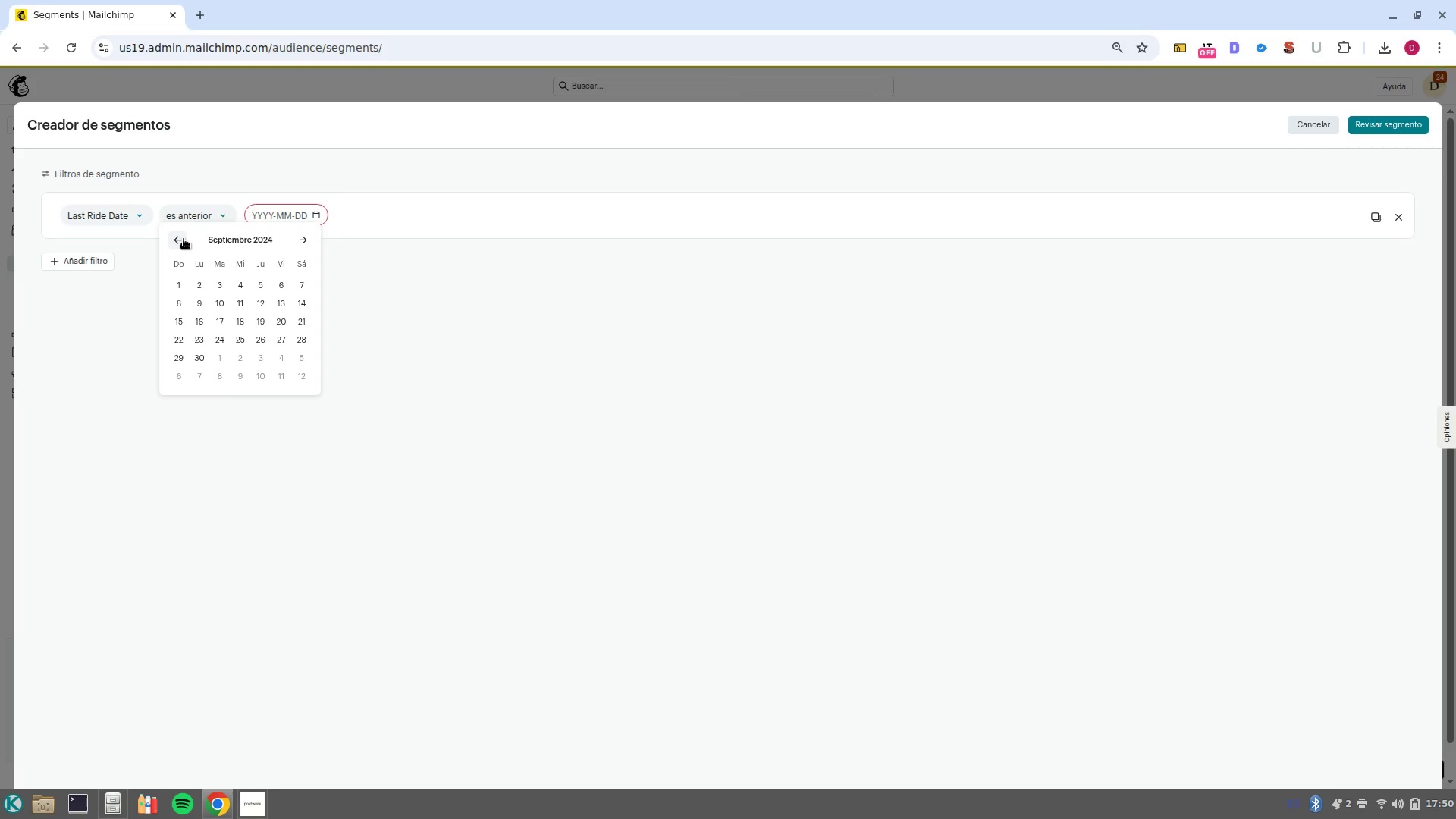 
triple_click([184, 239])
 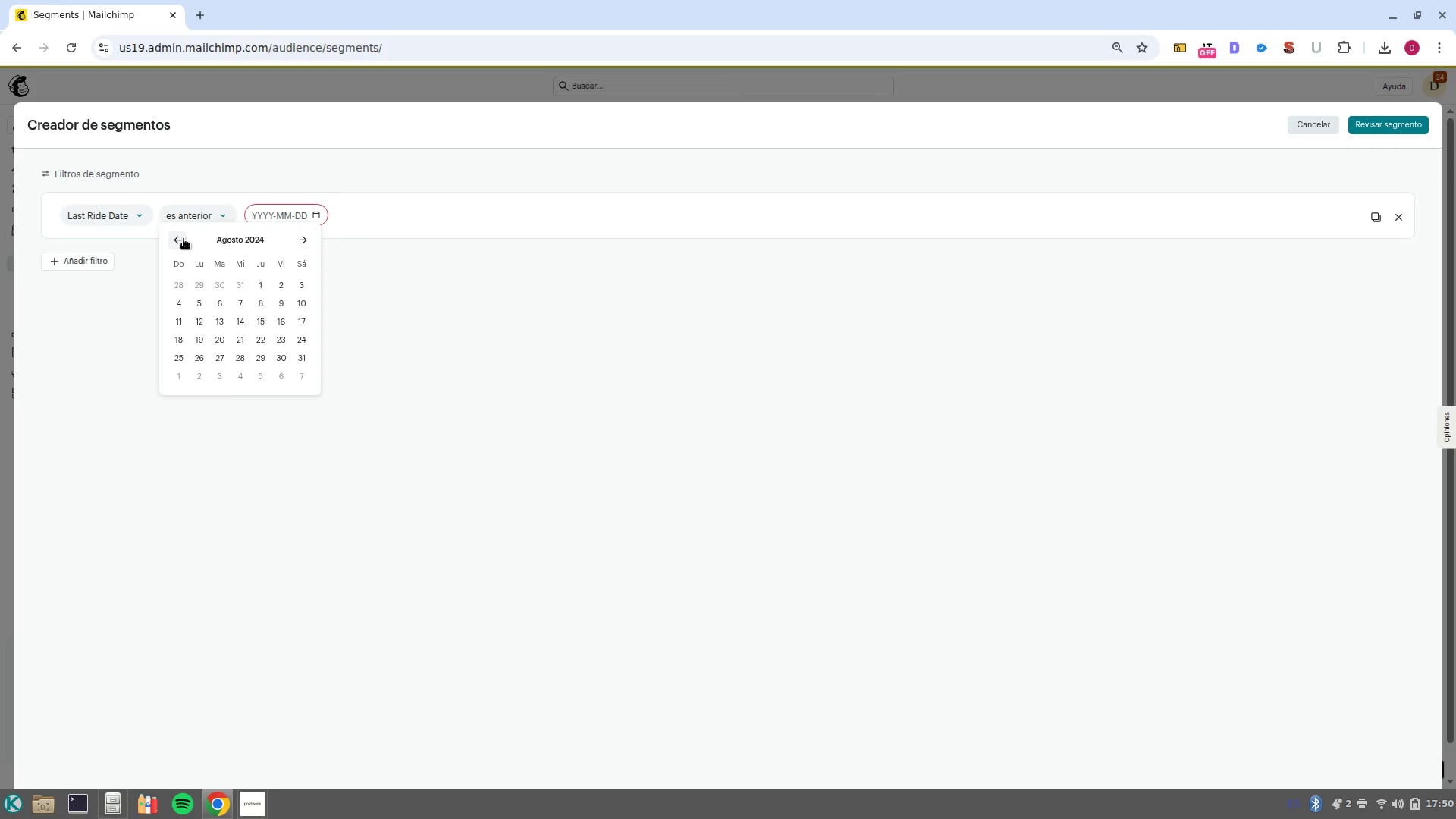 
triple_click([184, 239])
 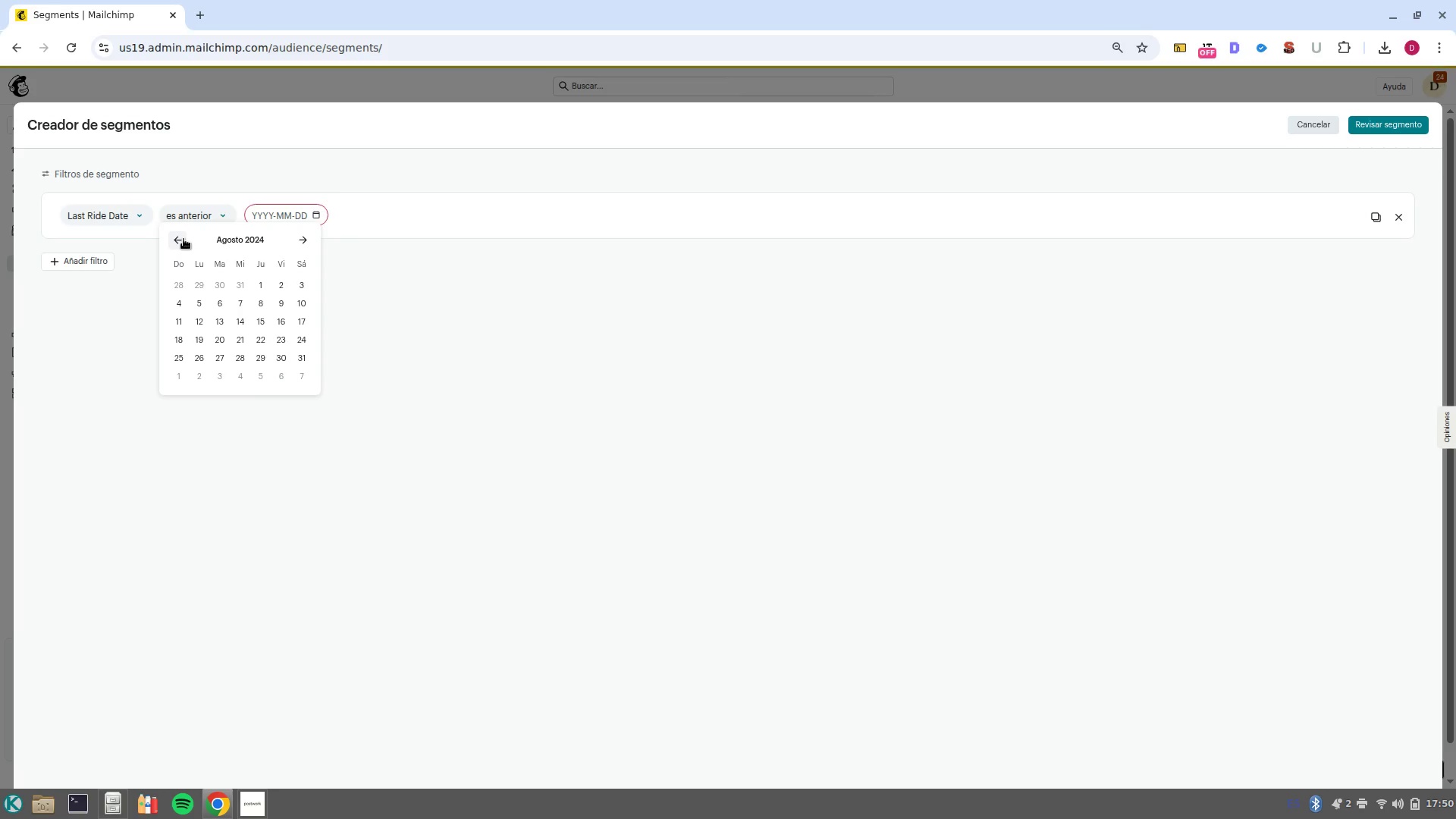 
triple_click([184, 239])
 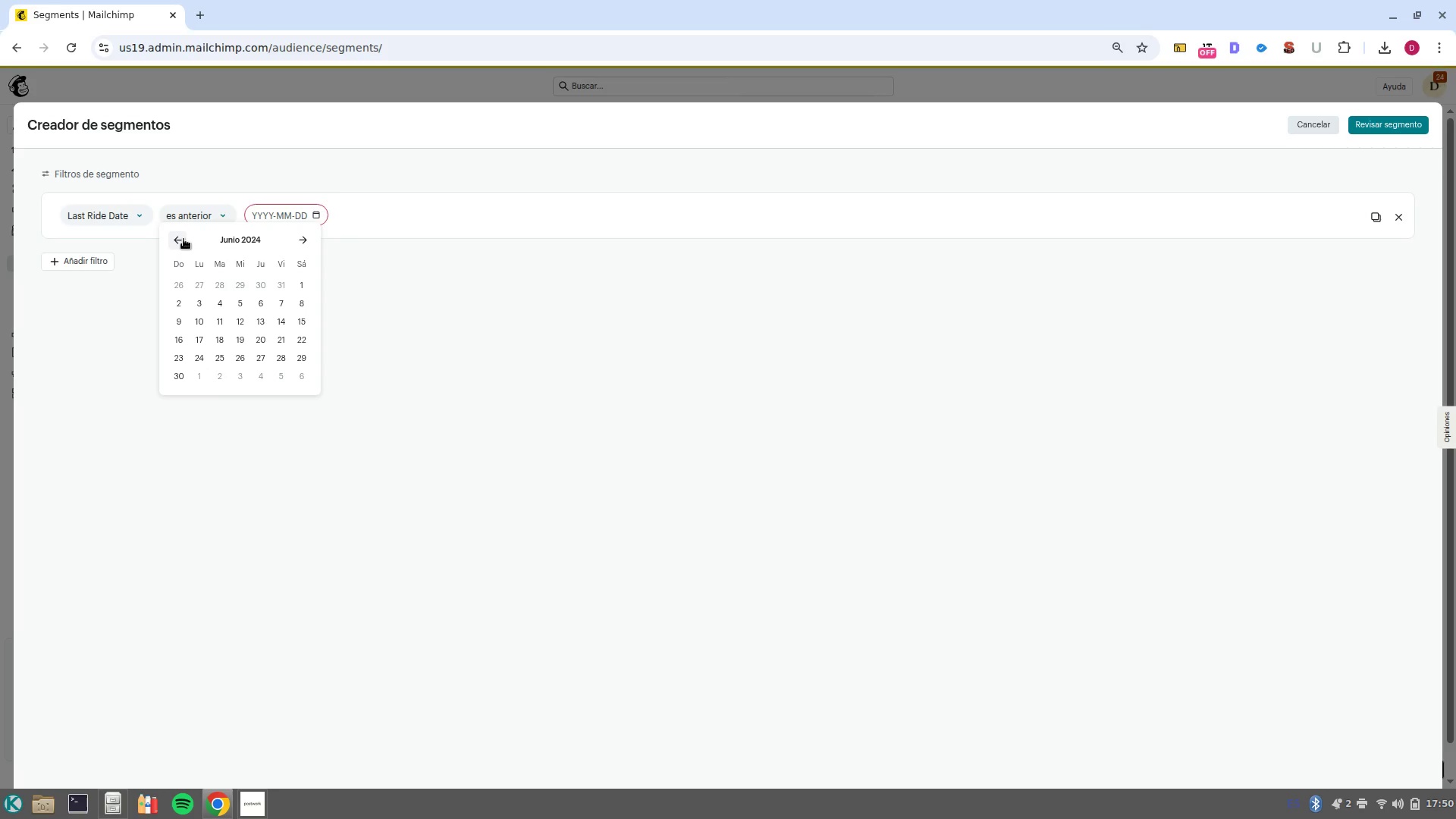 
triple_click([184, 239])
 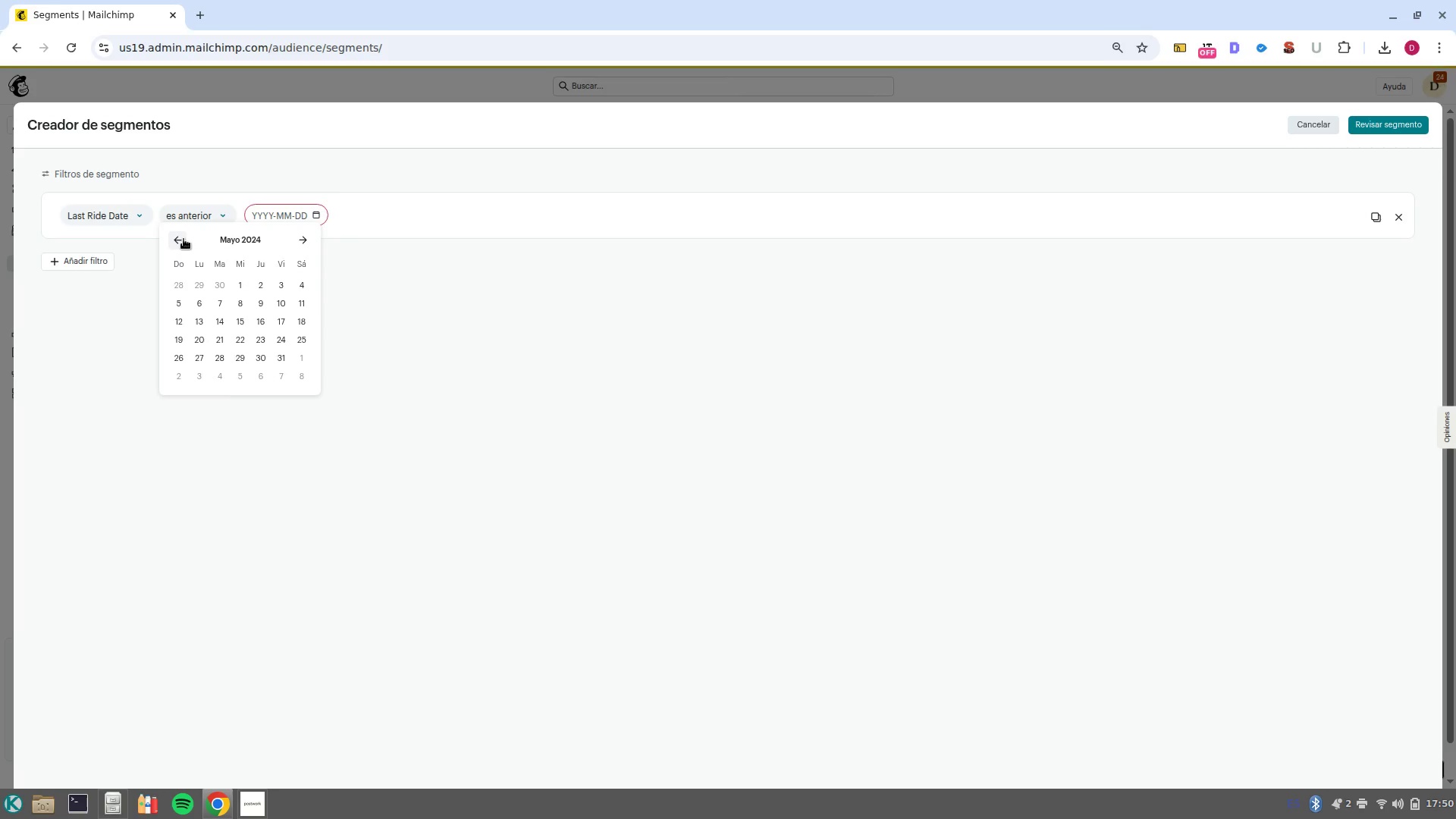 
triple_click([184, 239])
 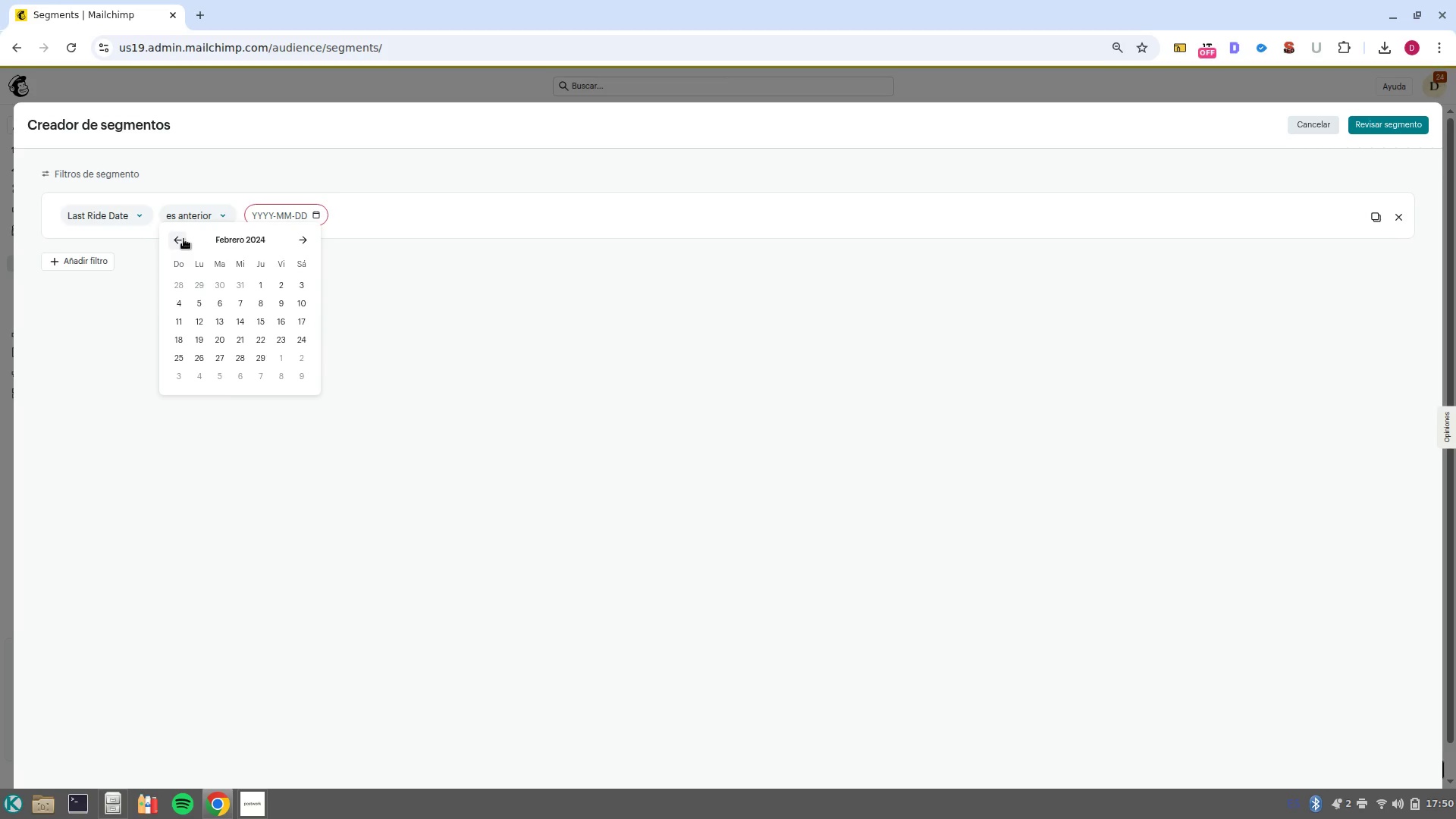 
triple_click([184, 239])
 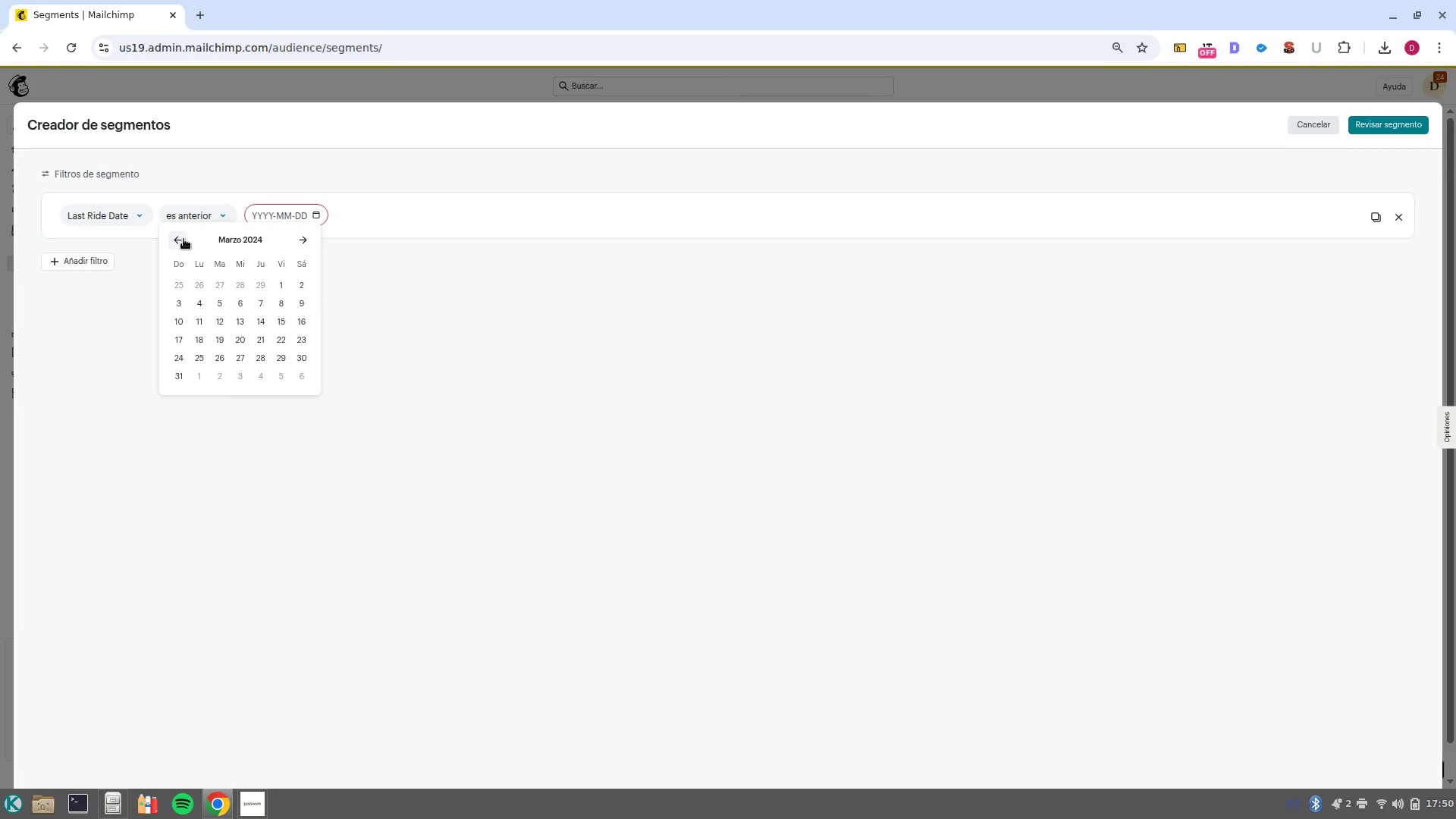 
triple_click([184, 239])
 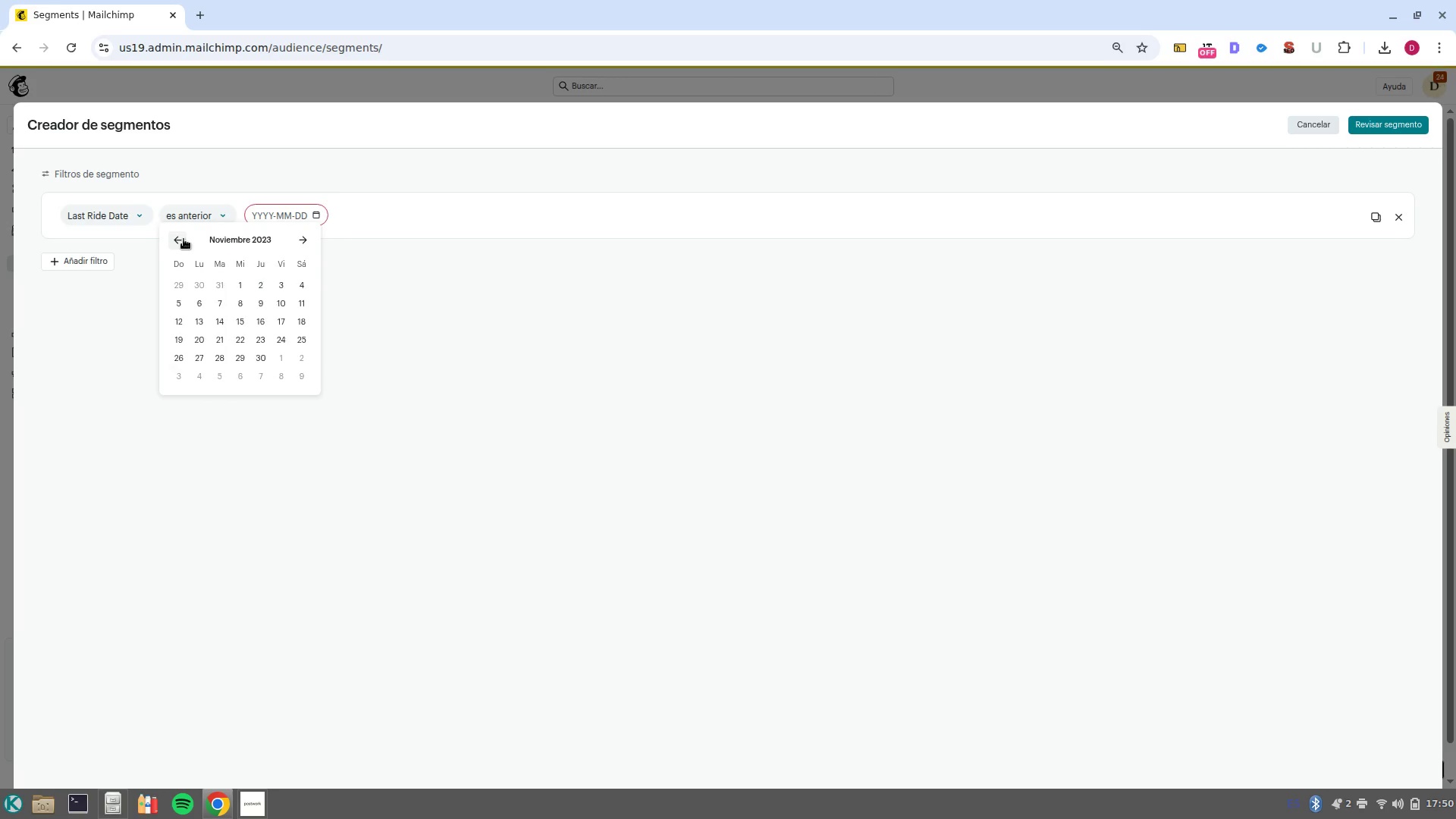 
triple_click([184, 239])
 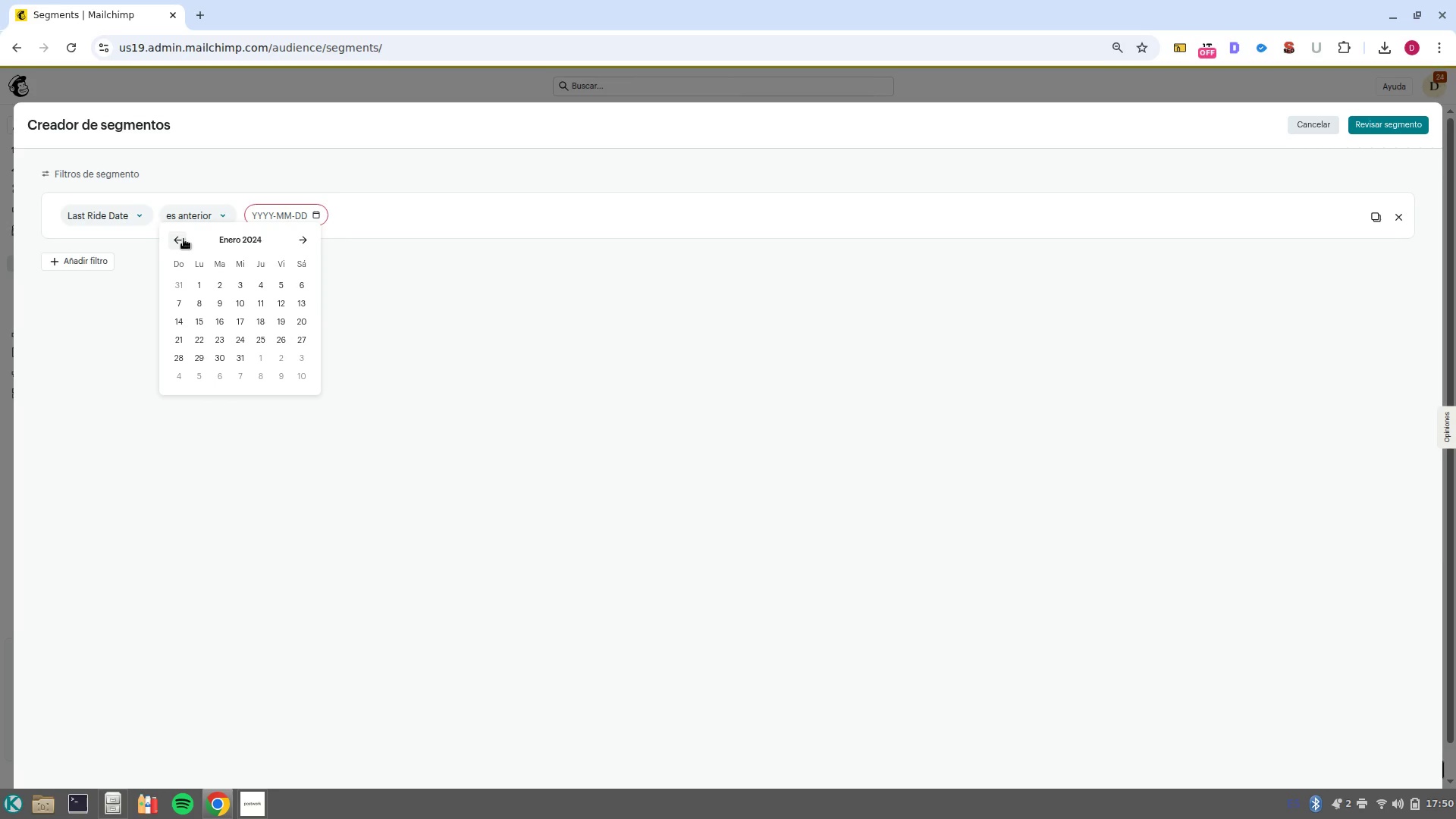 
triple_click([184, 239])
 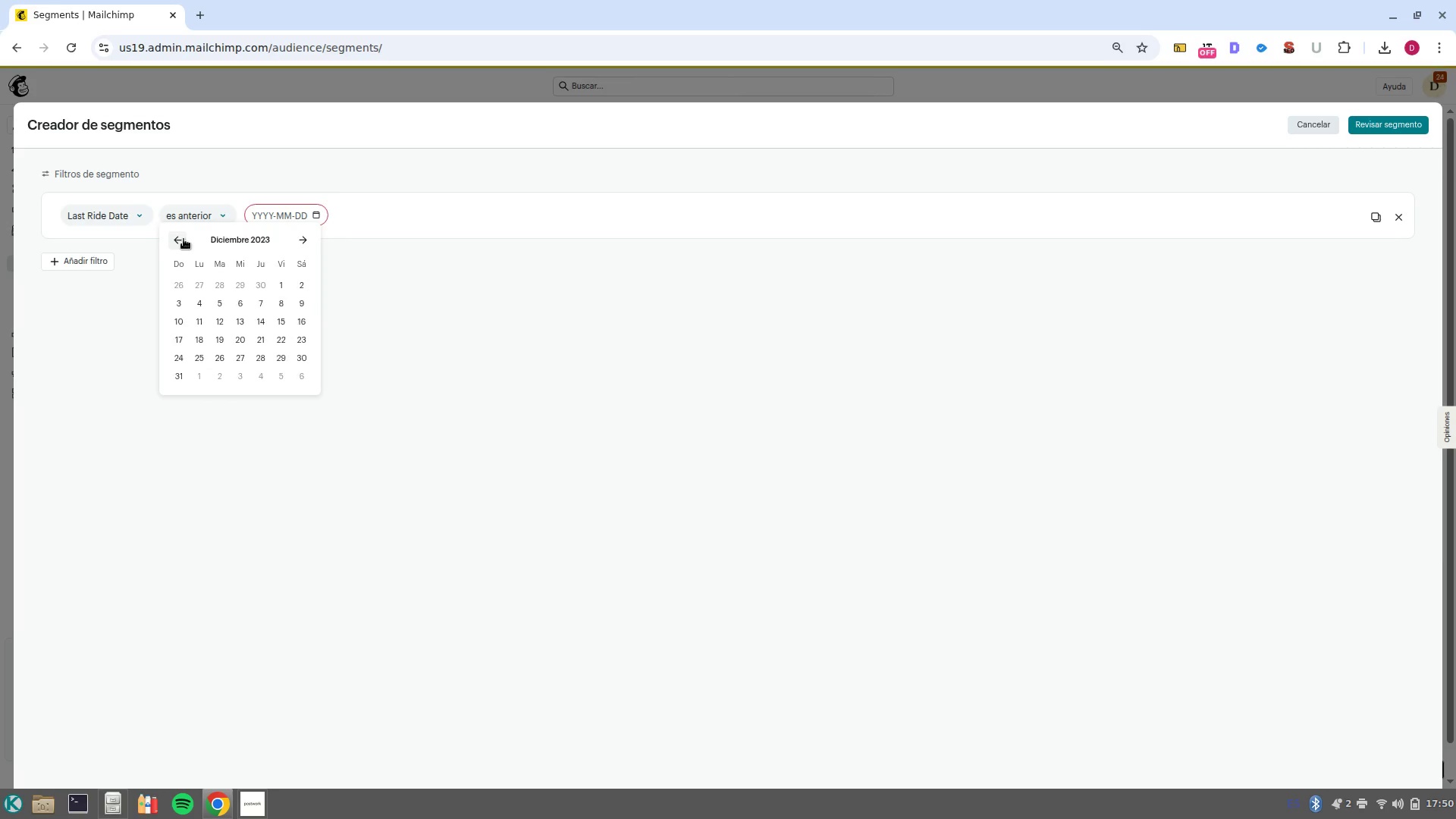 
triple_click([184, 239])
 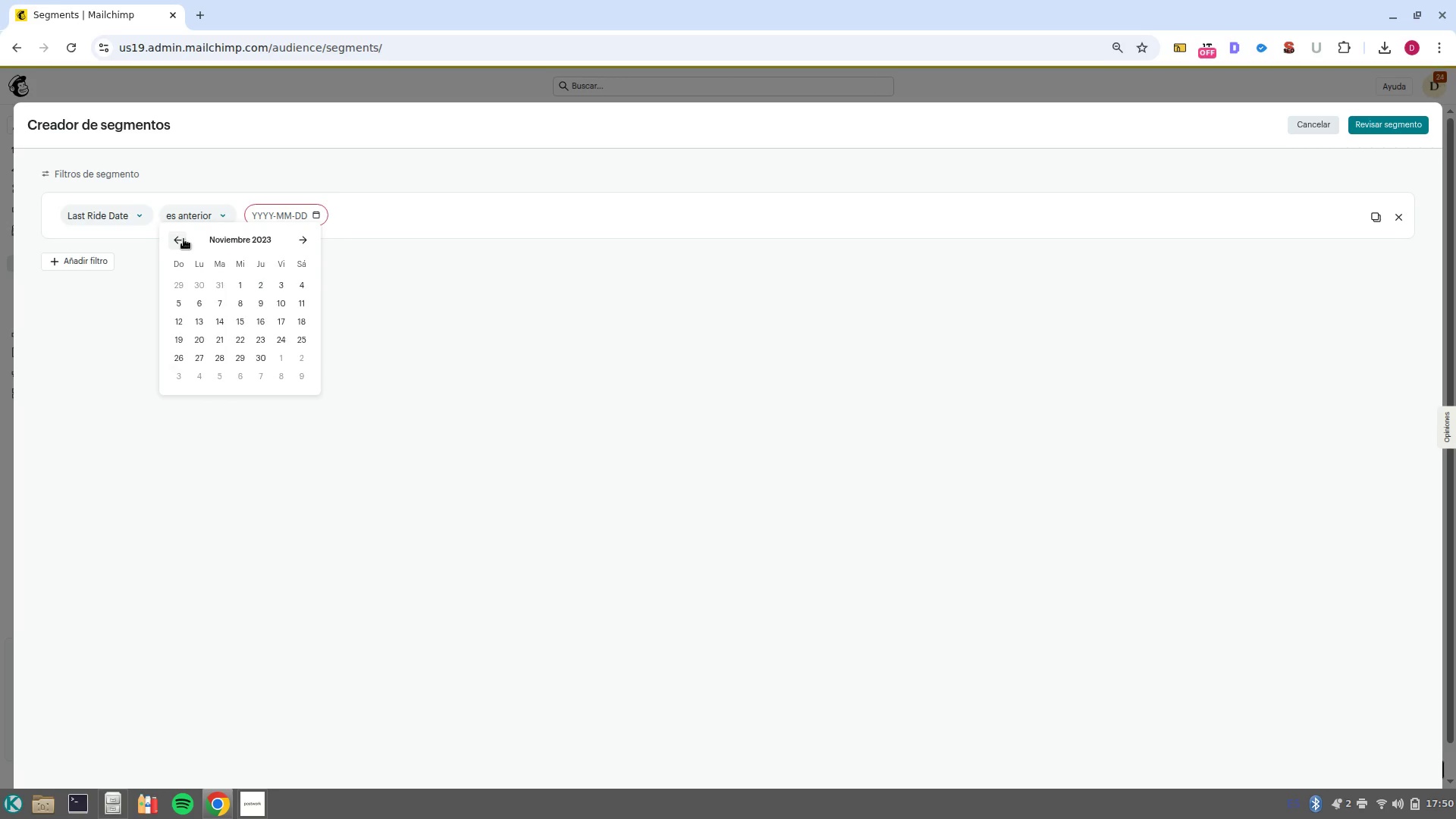 
triple_click([184, 239])
 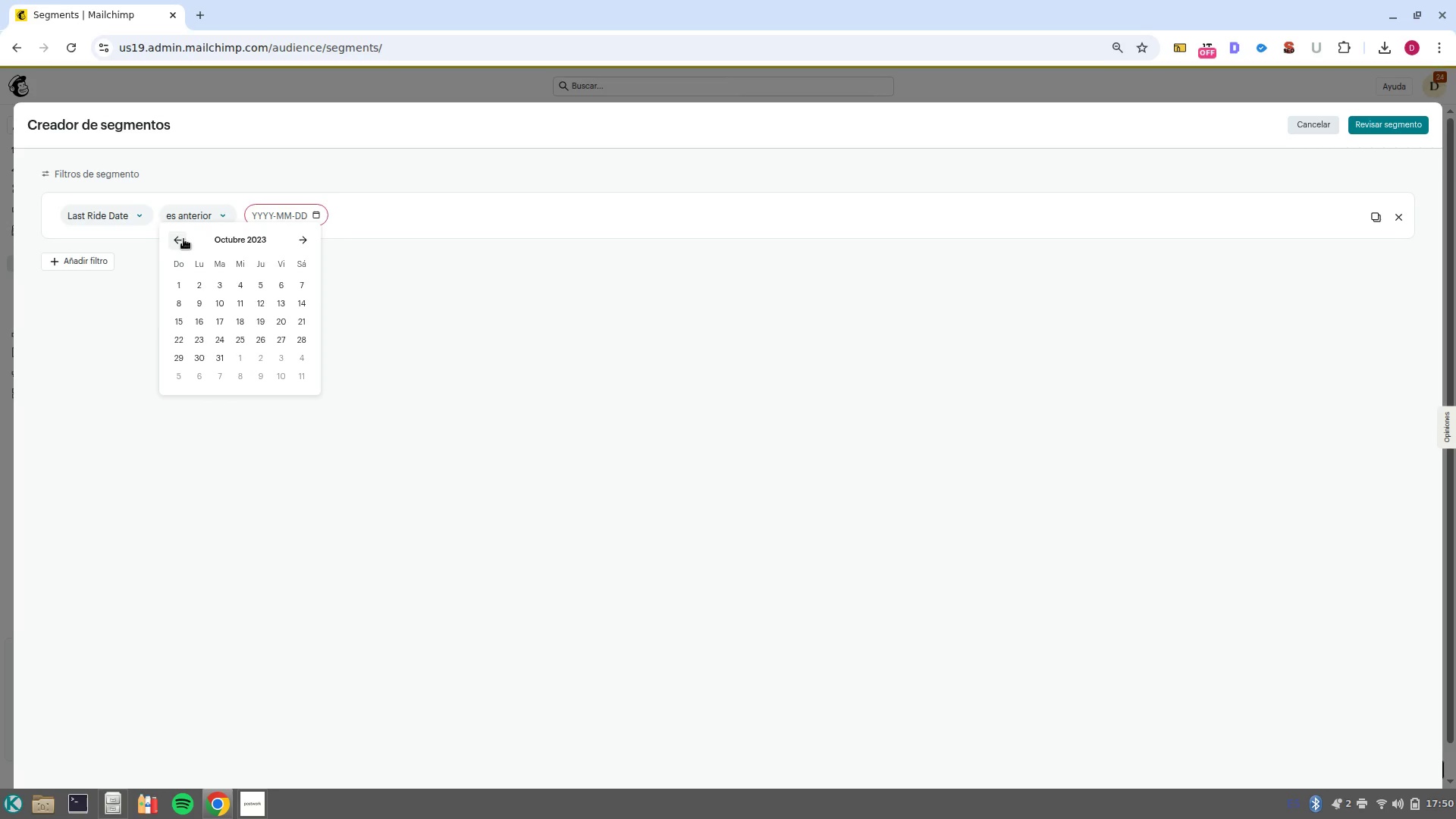 
triple_click([184, 239])
 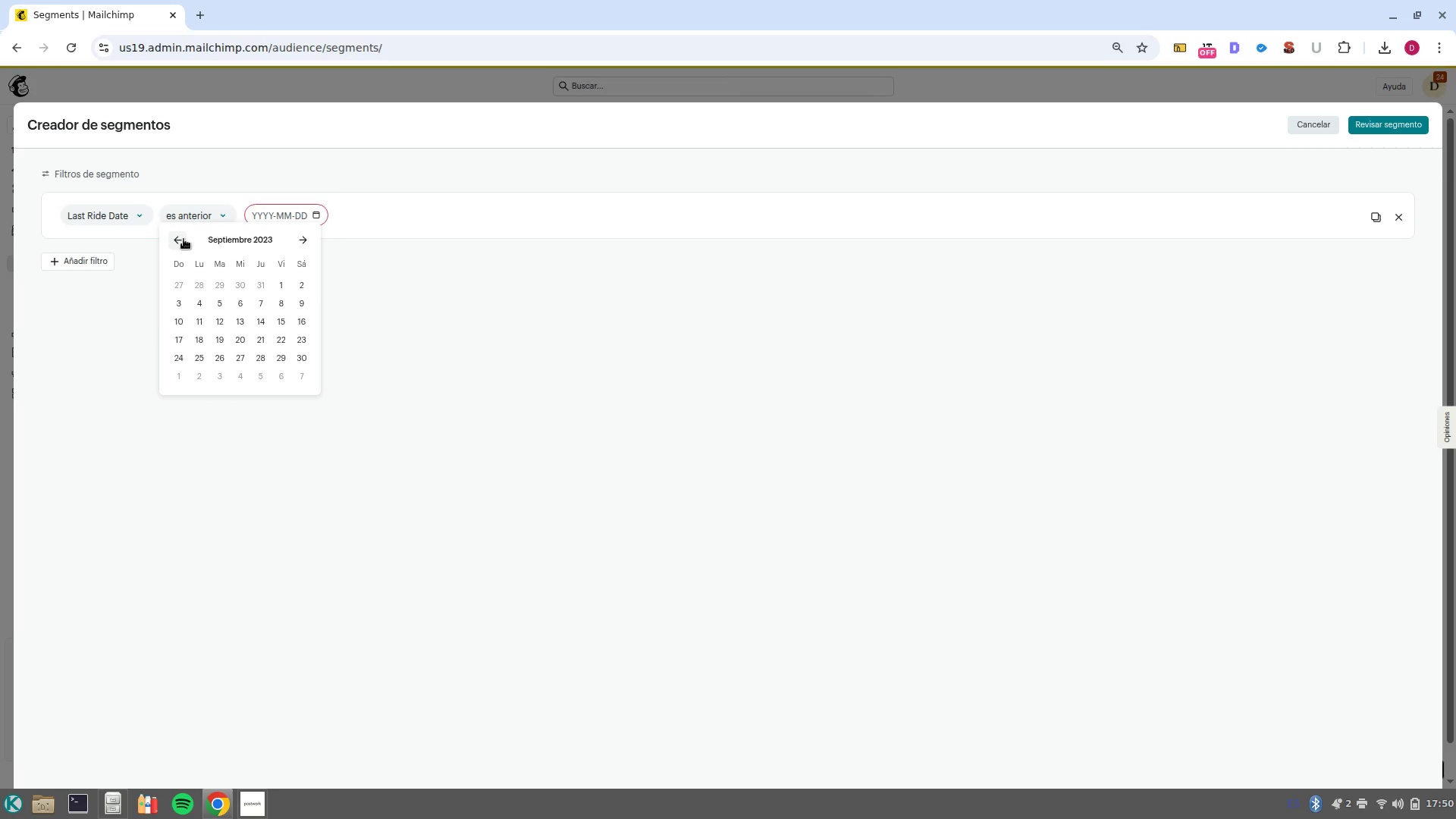 
triple_click([184, 239])
 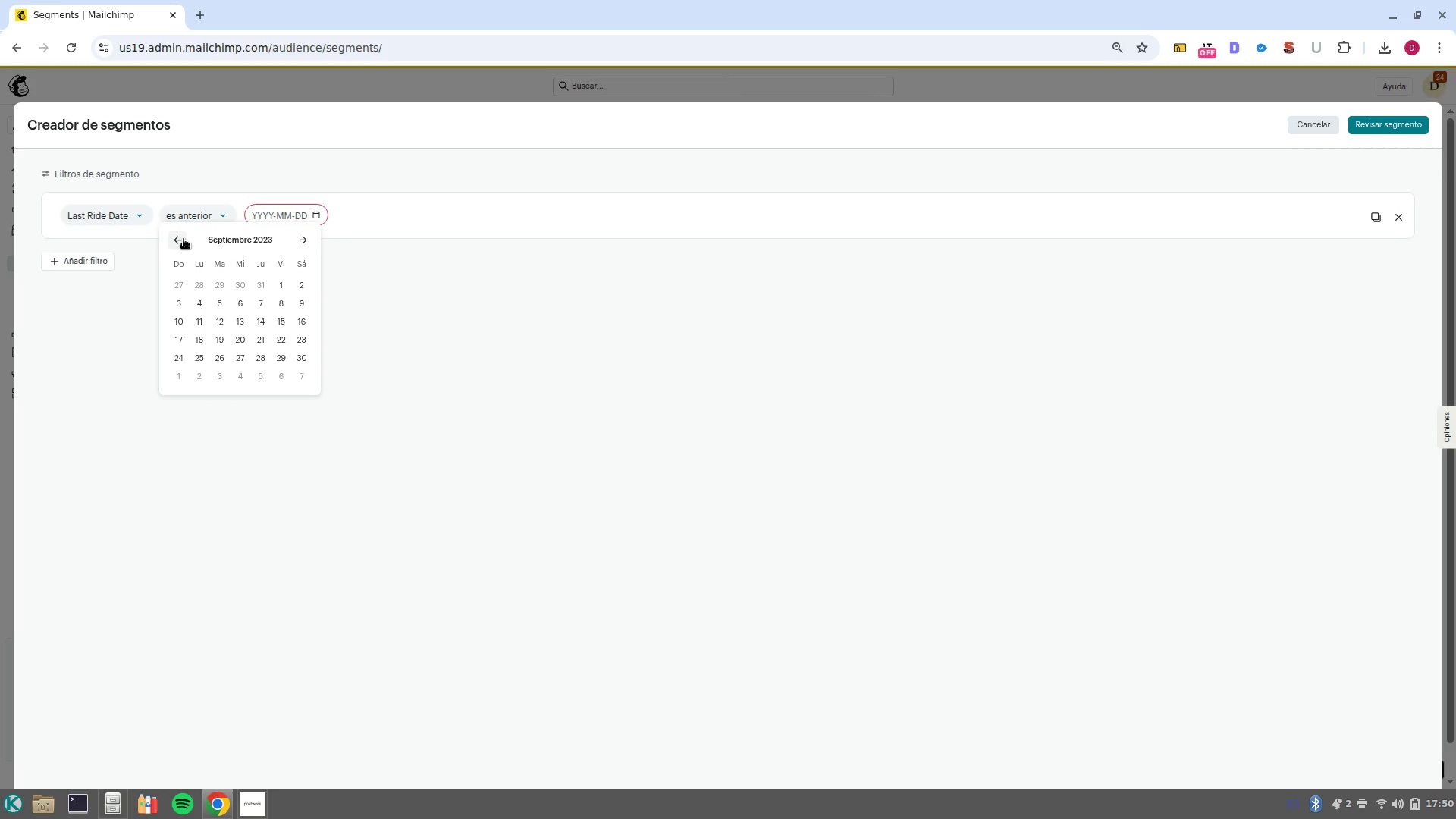 
left_click([184, 239])
 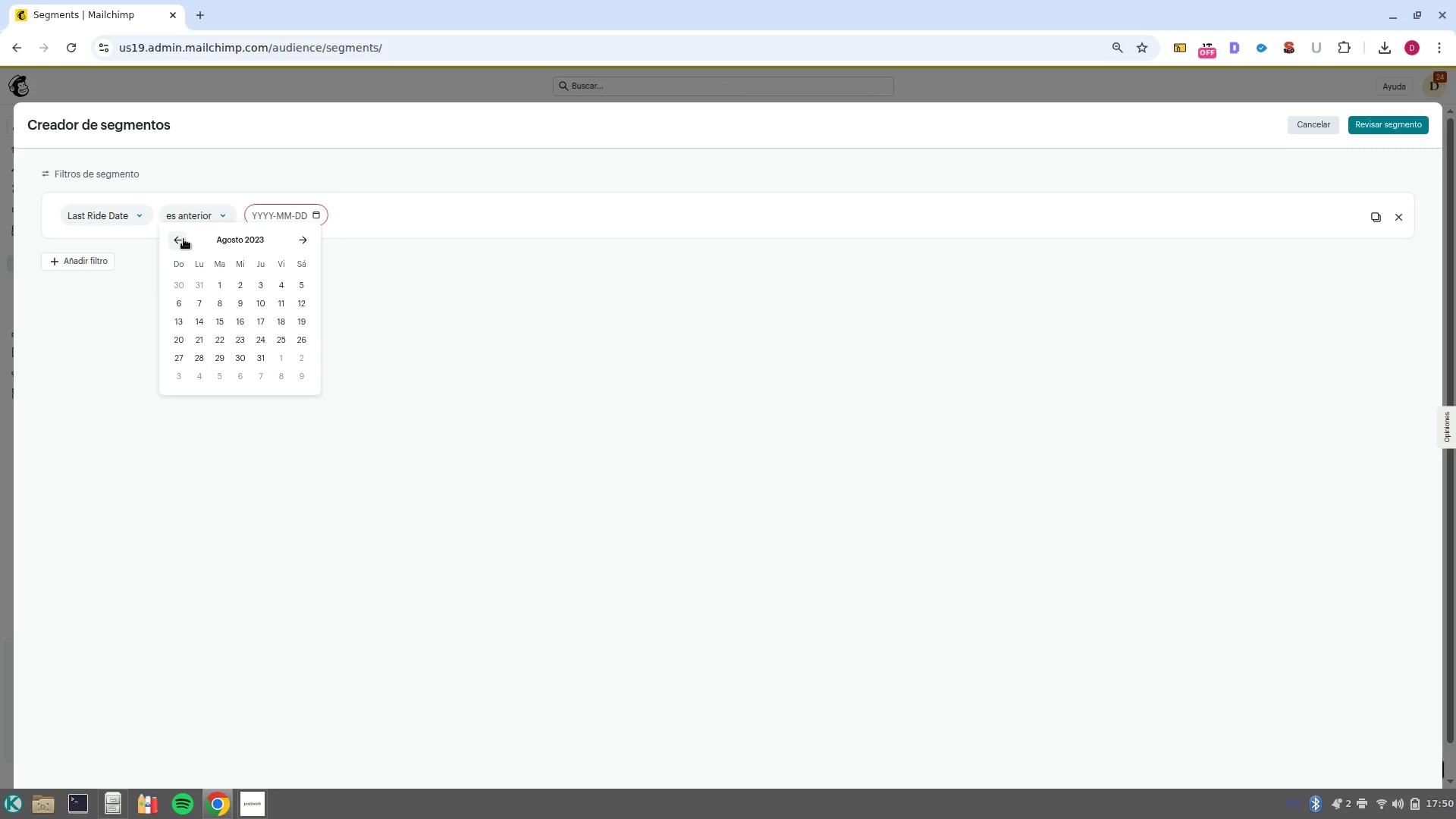 
left_click([184, 239])
 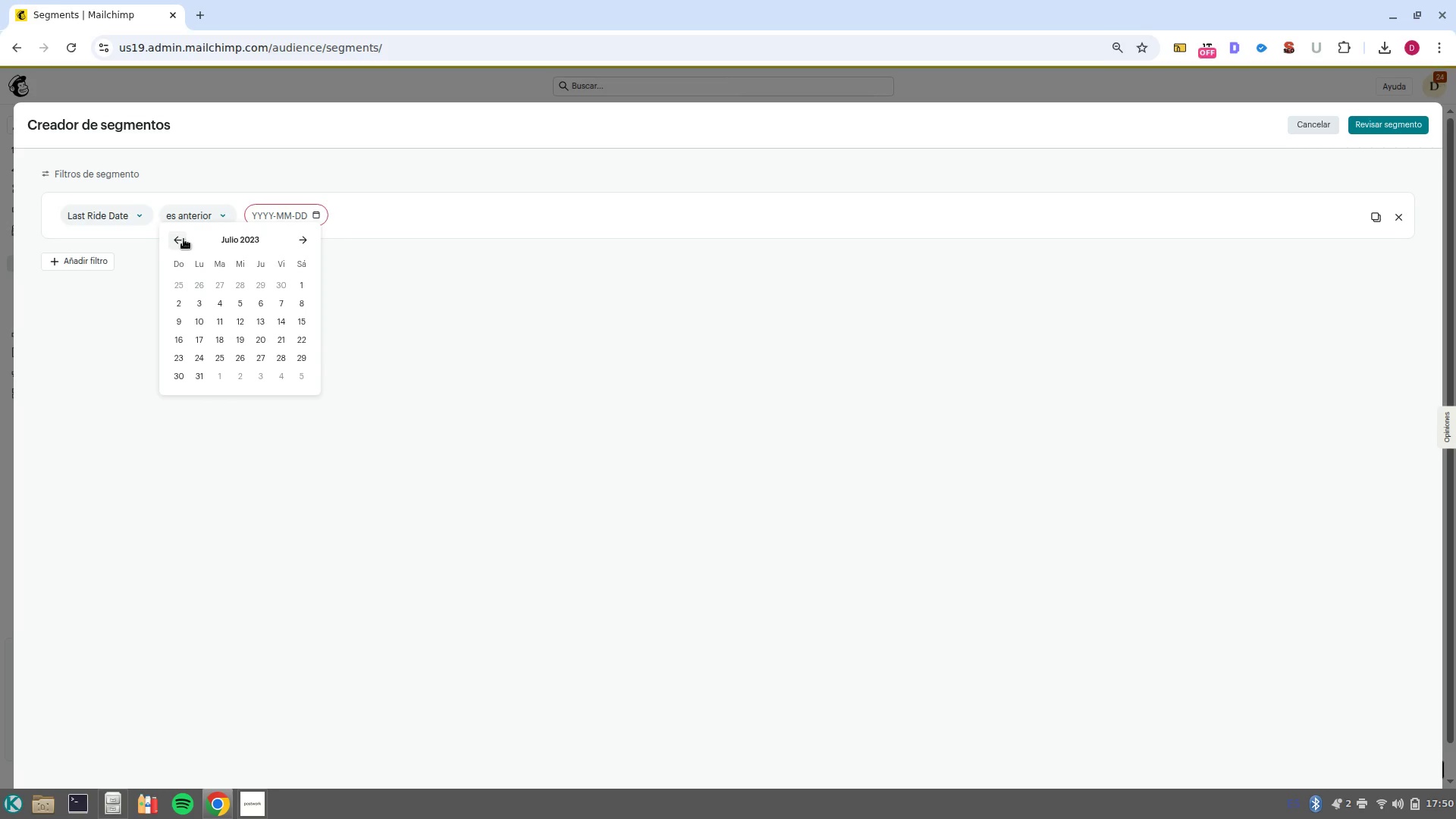 
left_click([184, 239])
 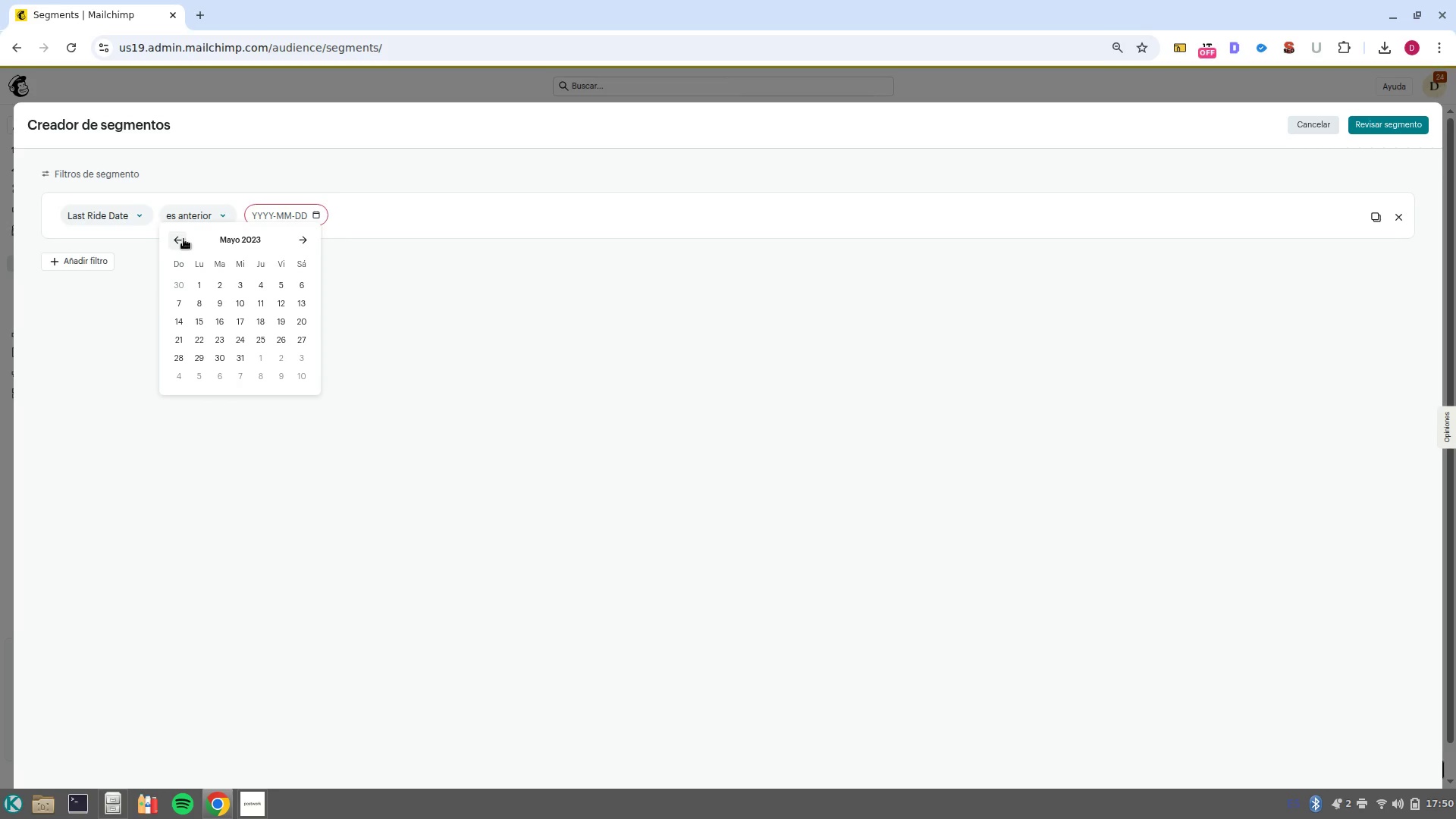 
double_click([184, 239])
 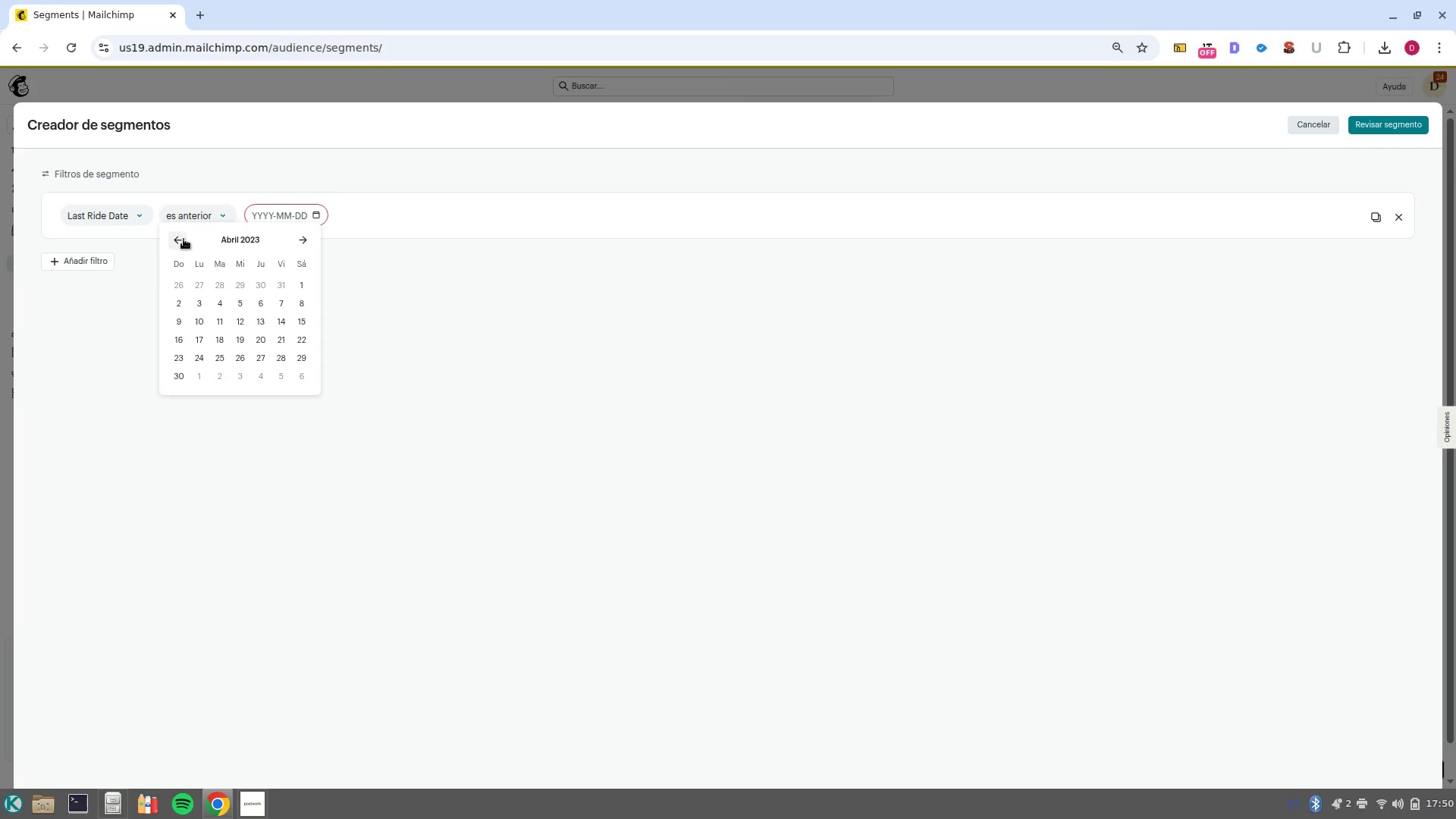 
left_click([184, 239])
 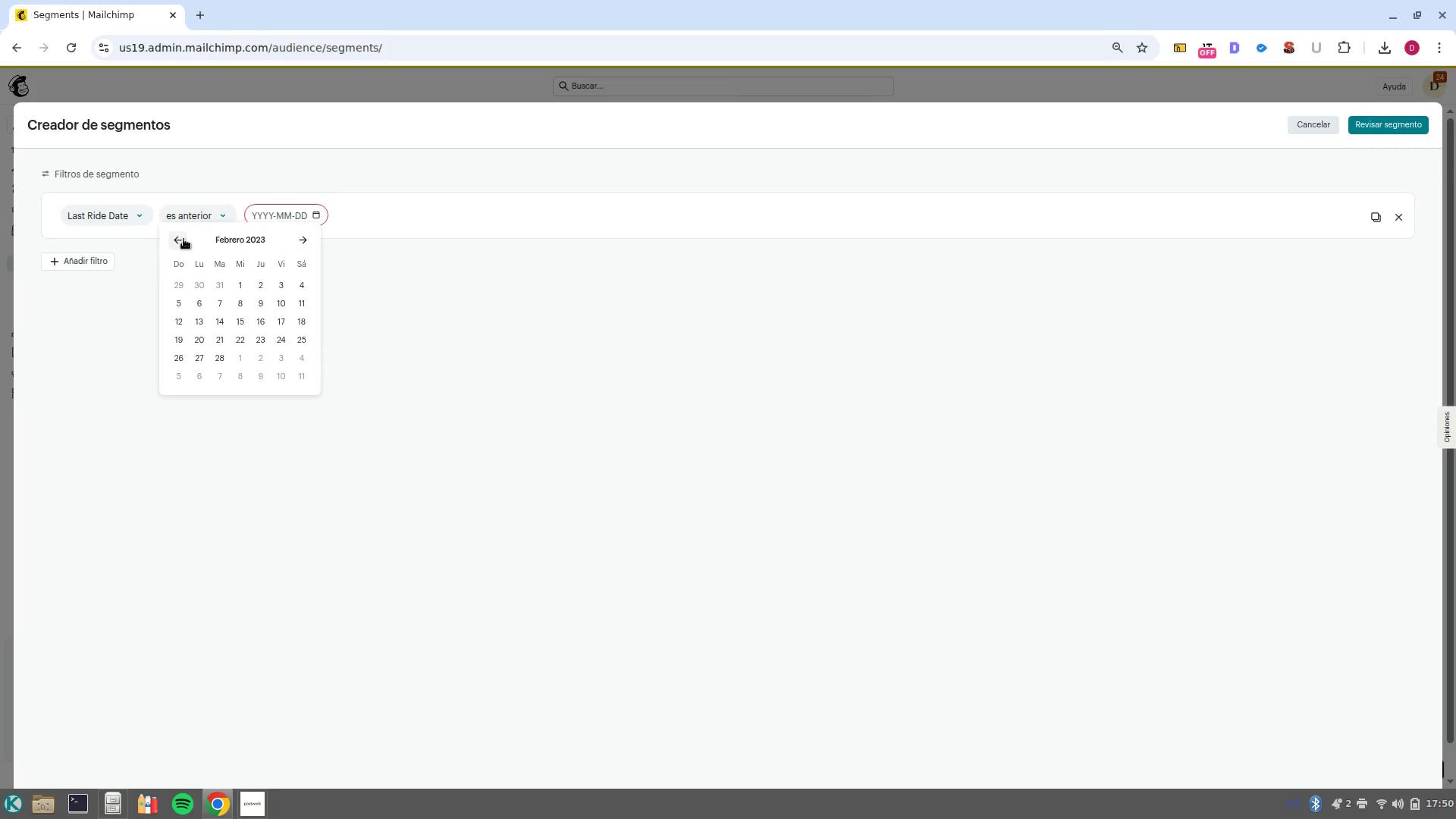 
double_click([184, 239])
 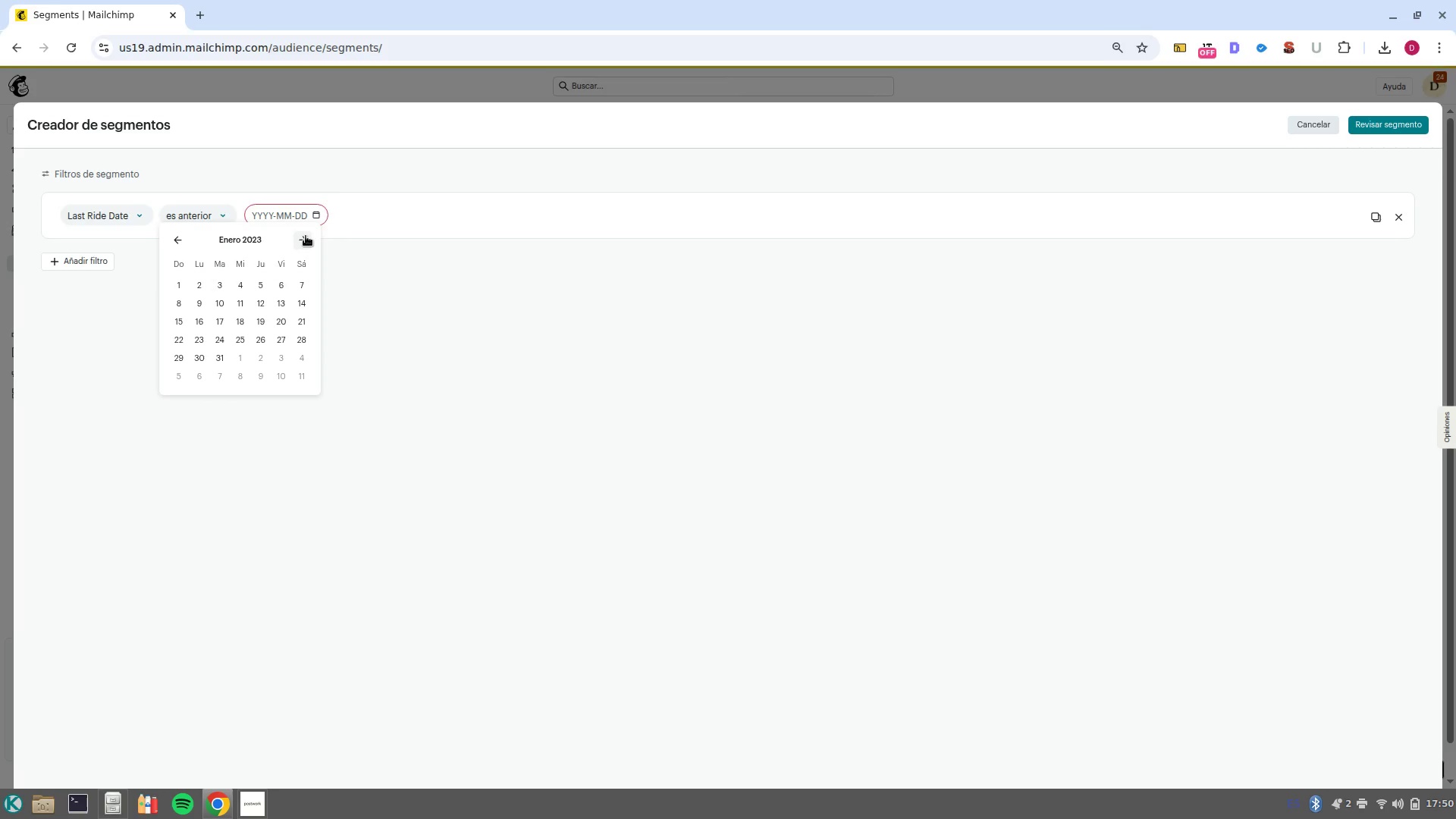 
left_click([306, 236])
 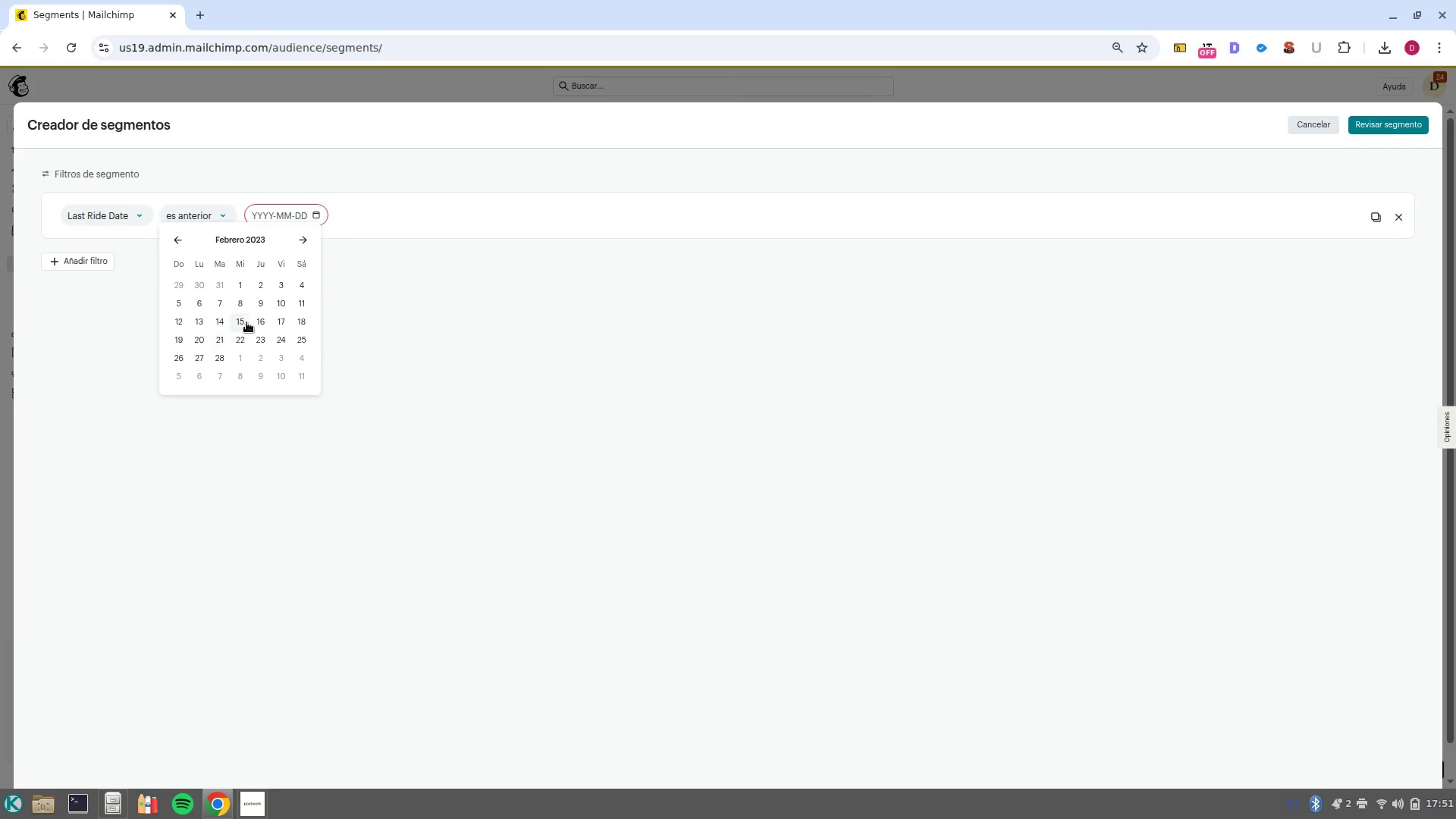 
left_click([306, 306])
 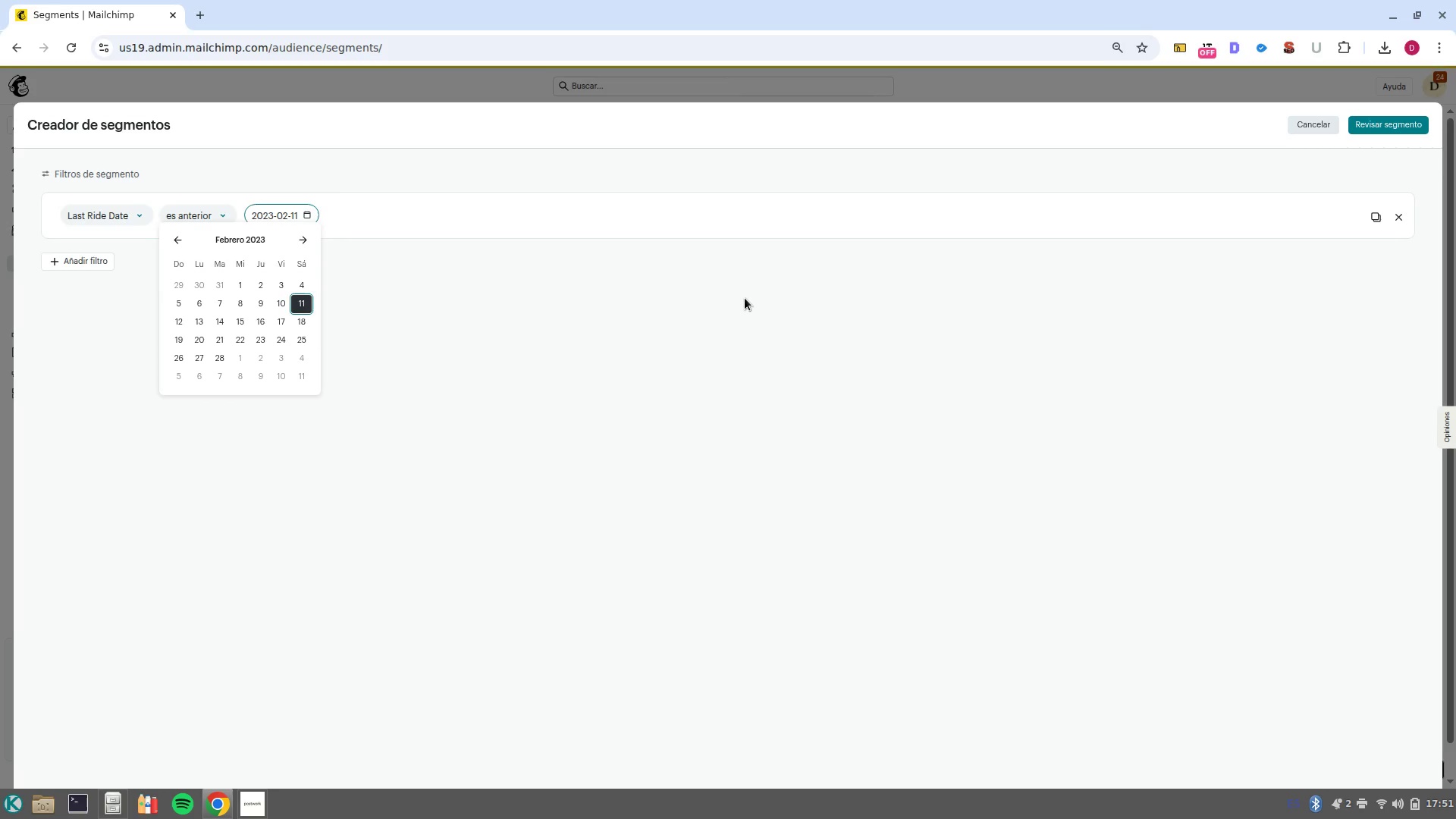 
left_click([745, 298])
 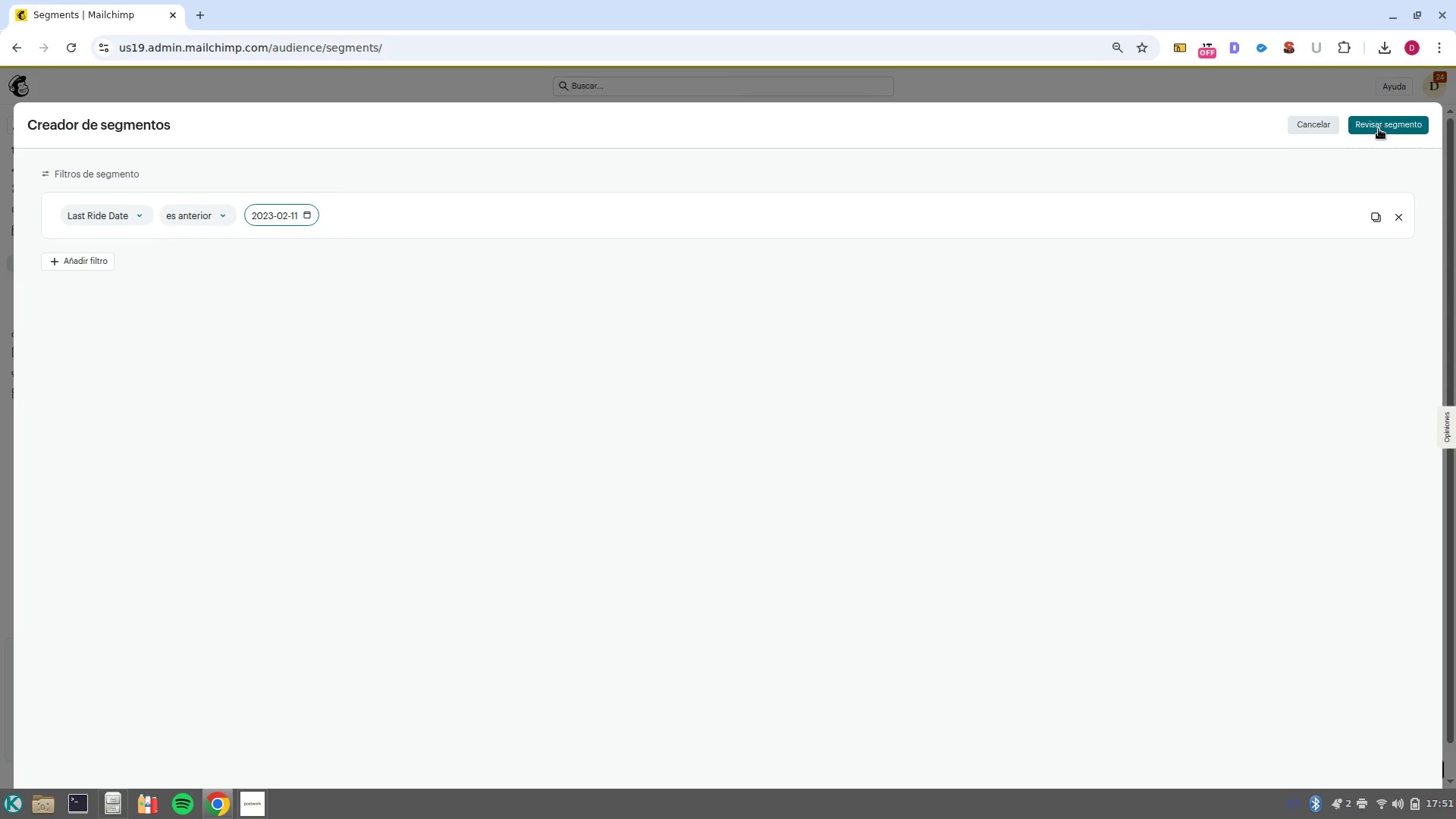 
left_click([1379, 130])
 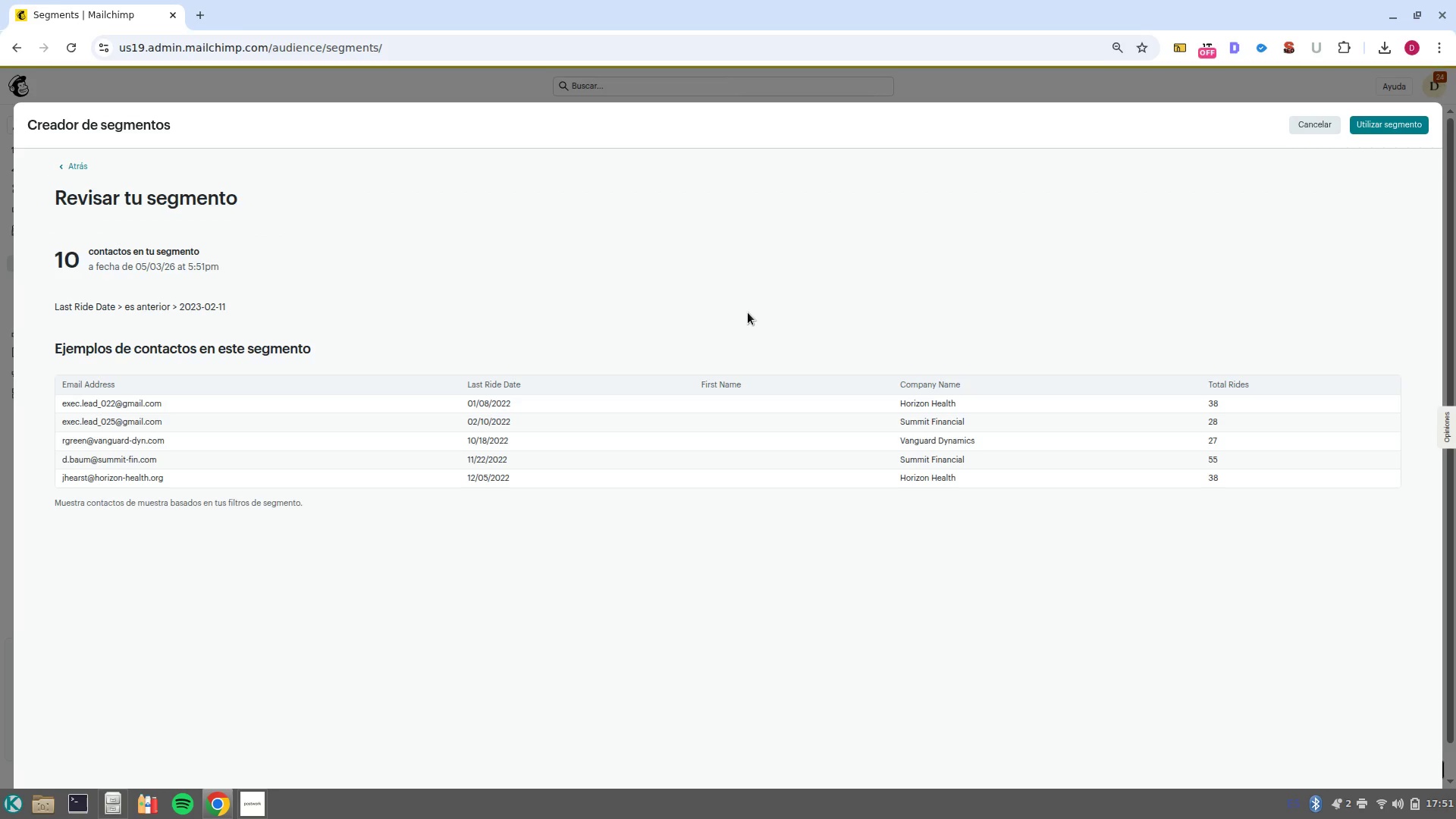 
wait(5.24)
 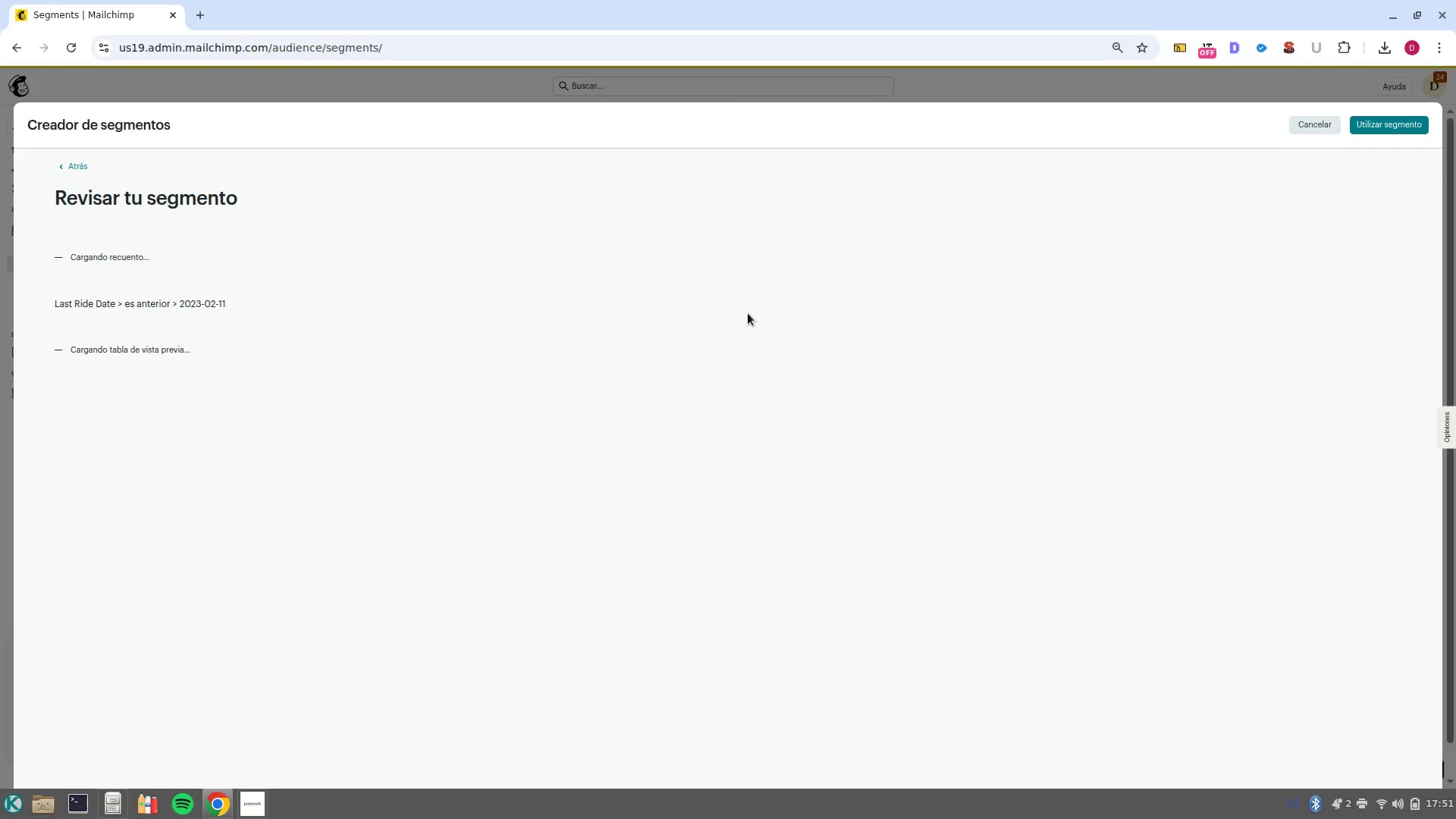 
key(Insert)
 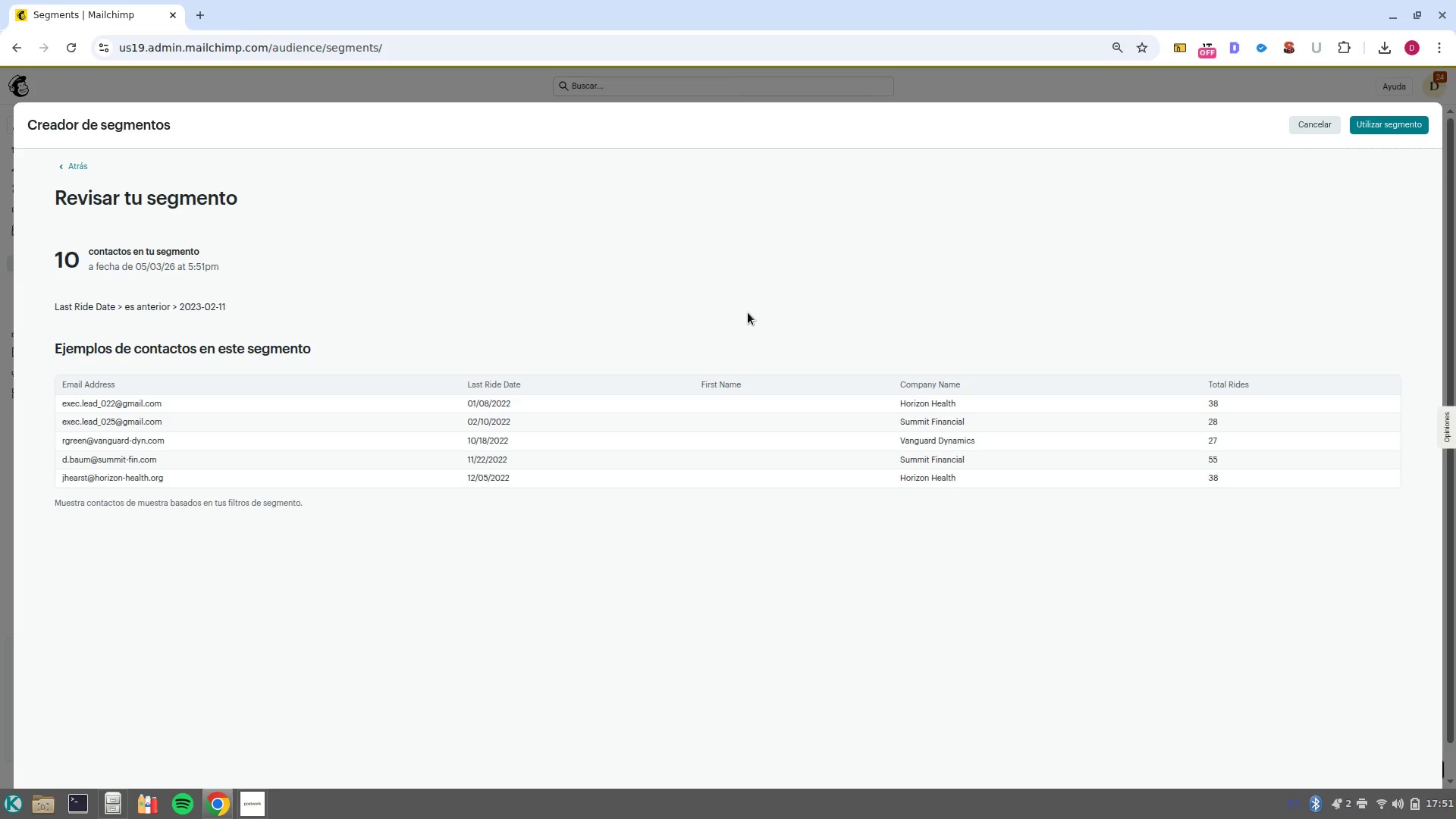 
key(PrintScreen)
 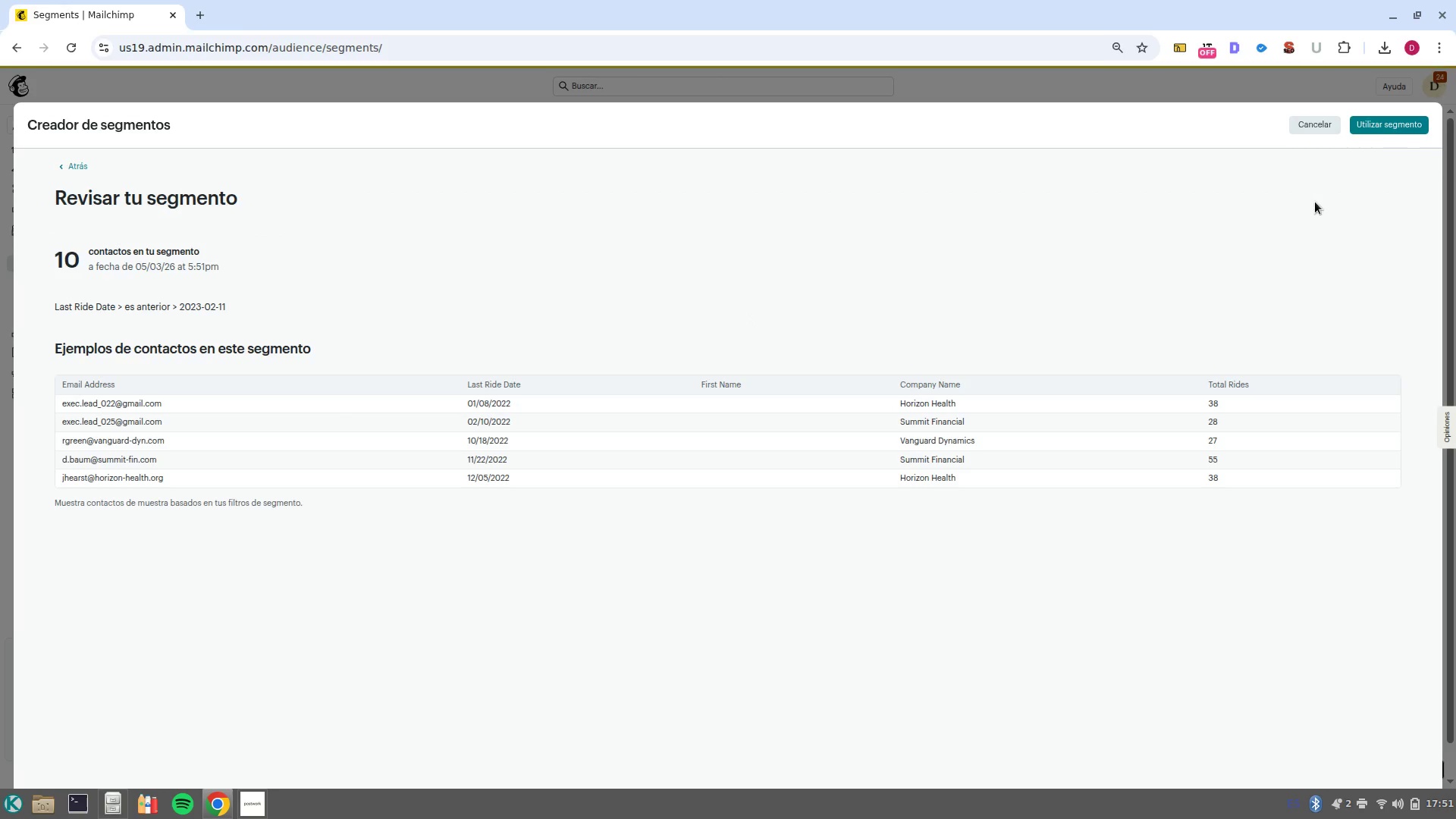 
left_click([1401, 127])
 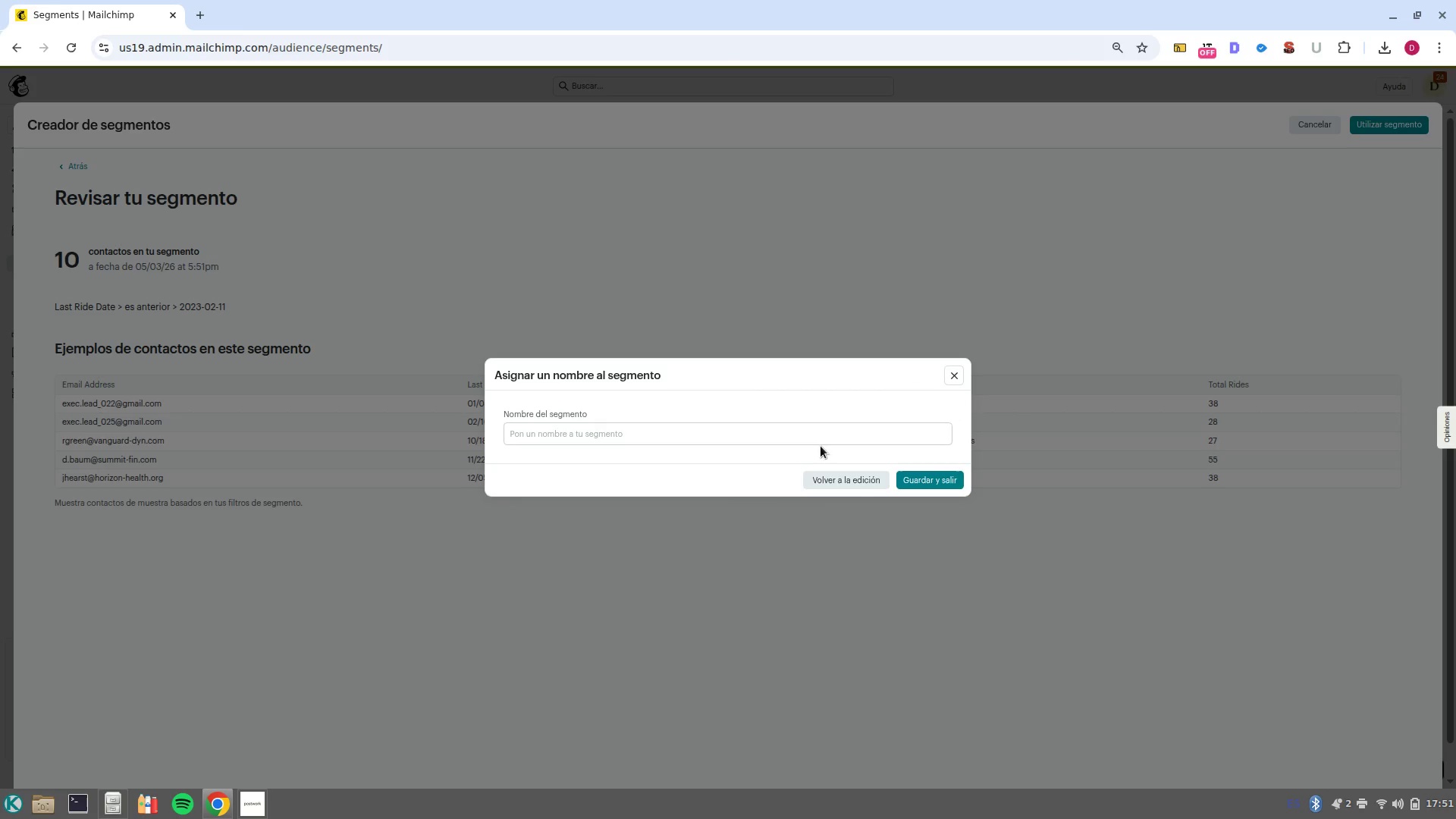 
left_click([825, 437])
 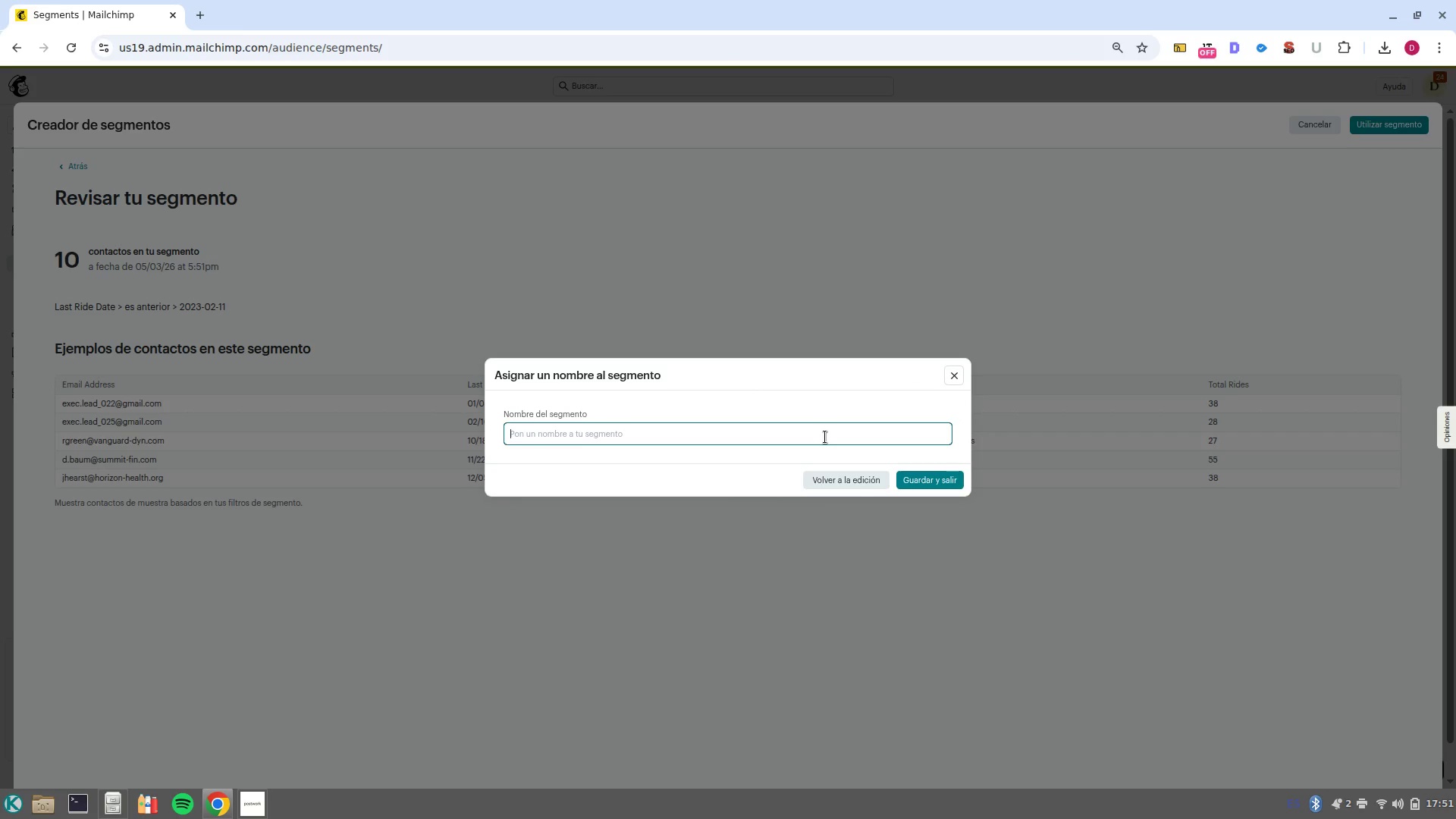 
wait(13.69)
 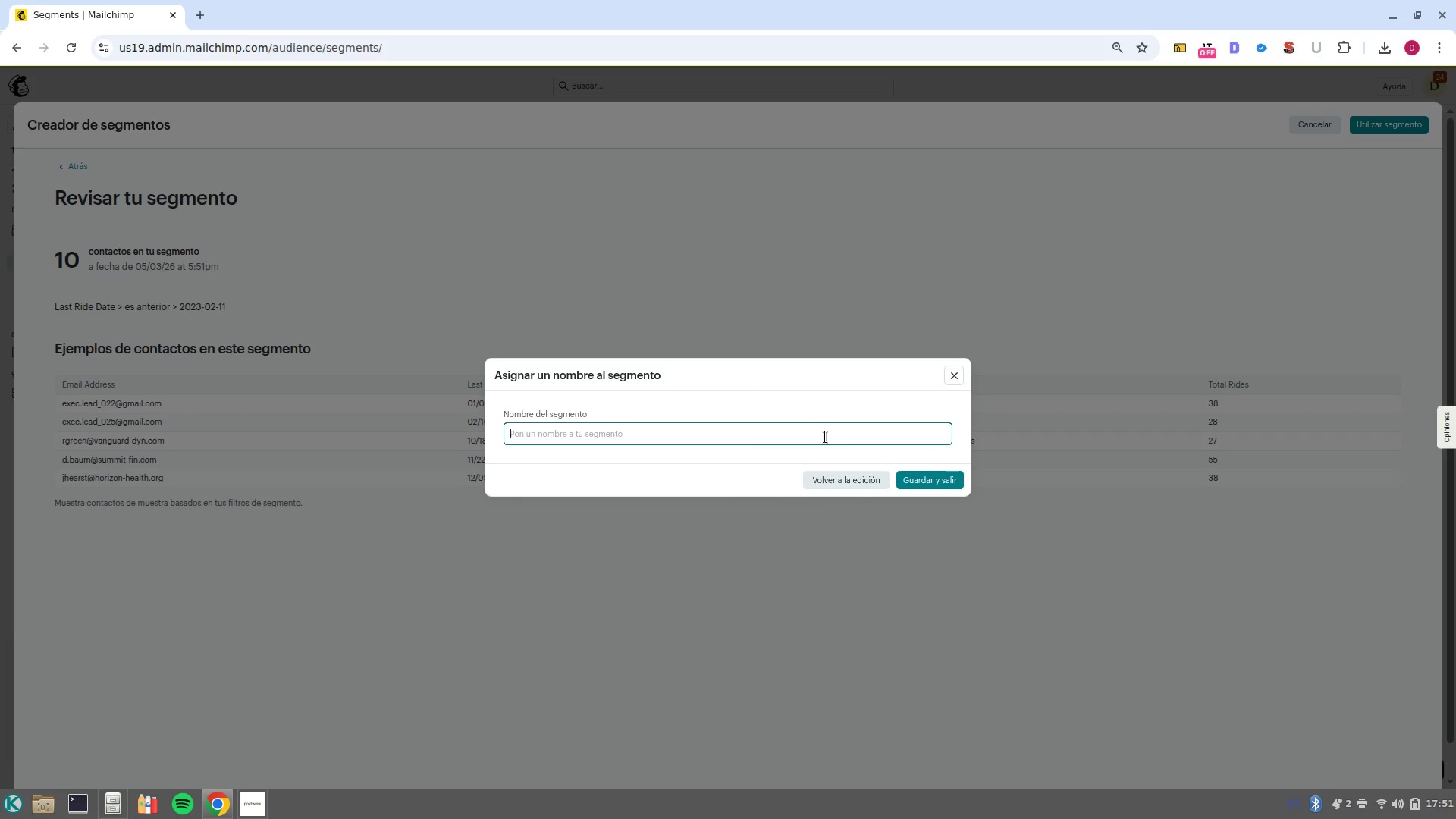 
type(Inactive corporatr)
key(Backspace)
type(e leads)
 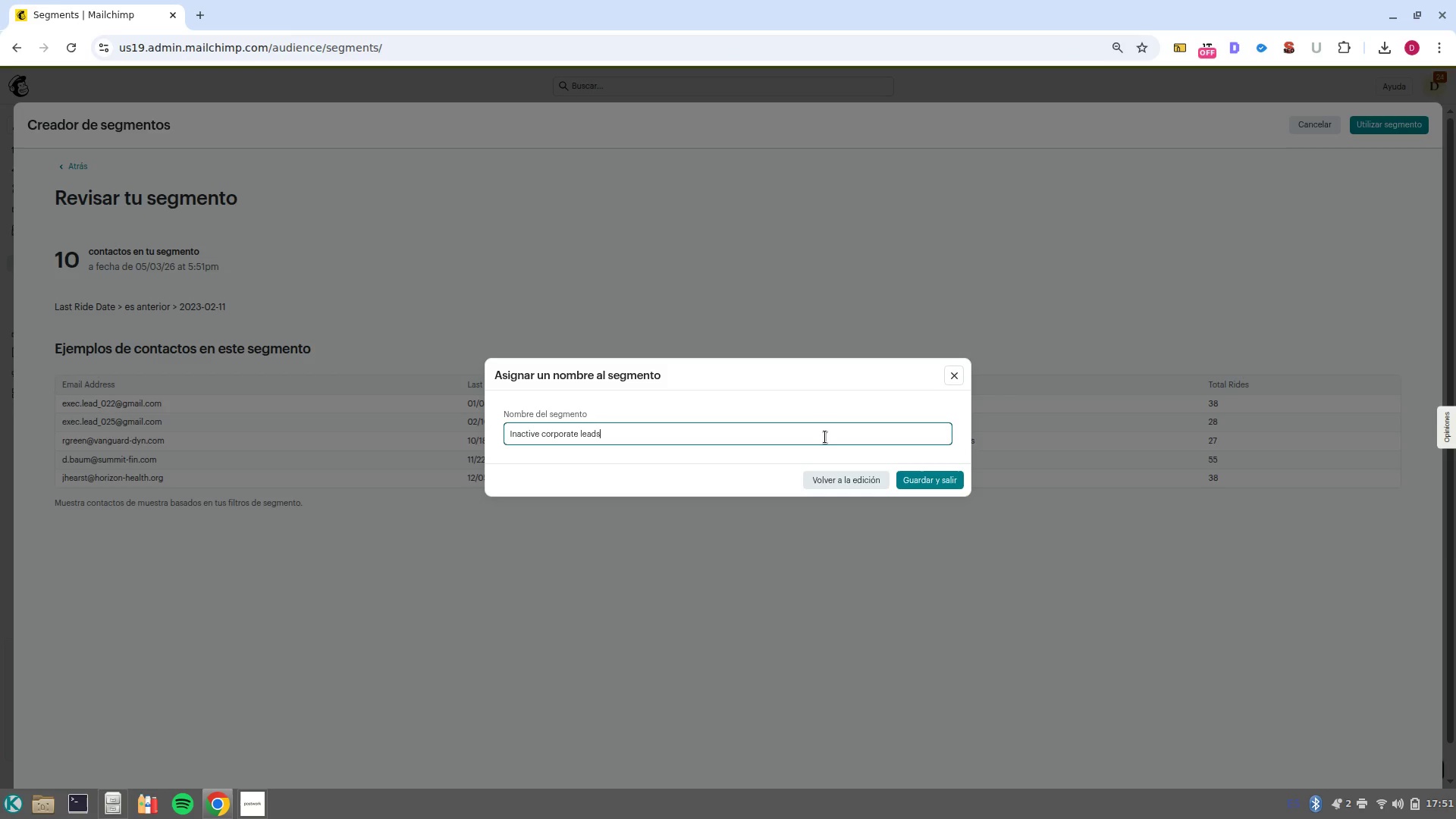 
key(Enter)
 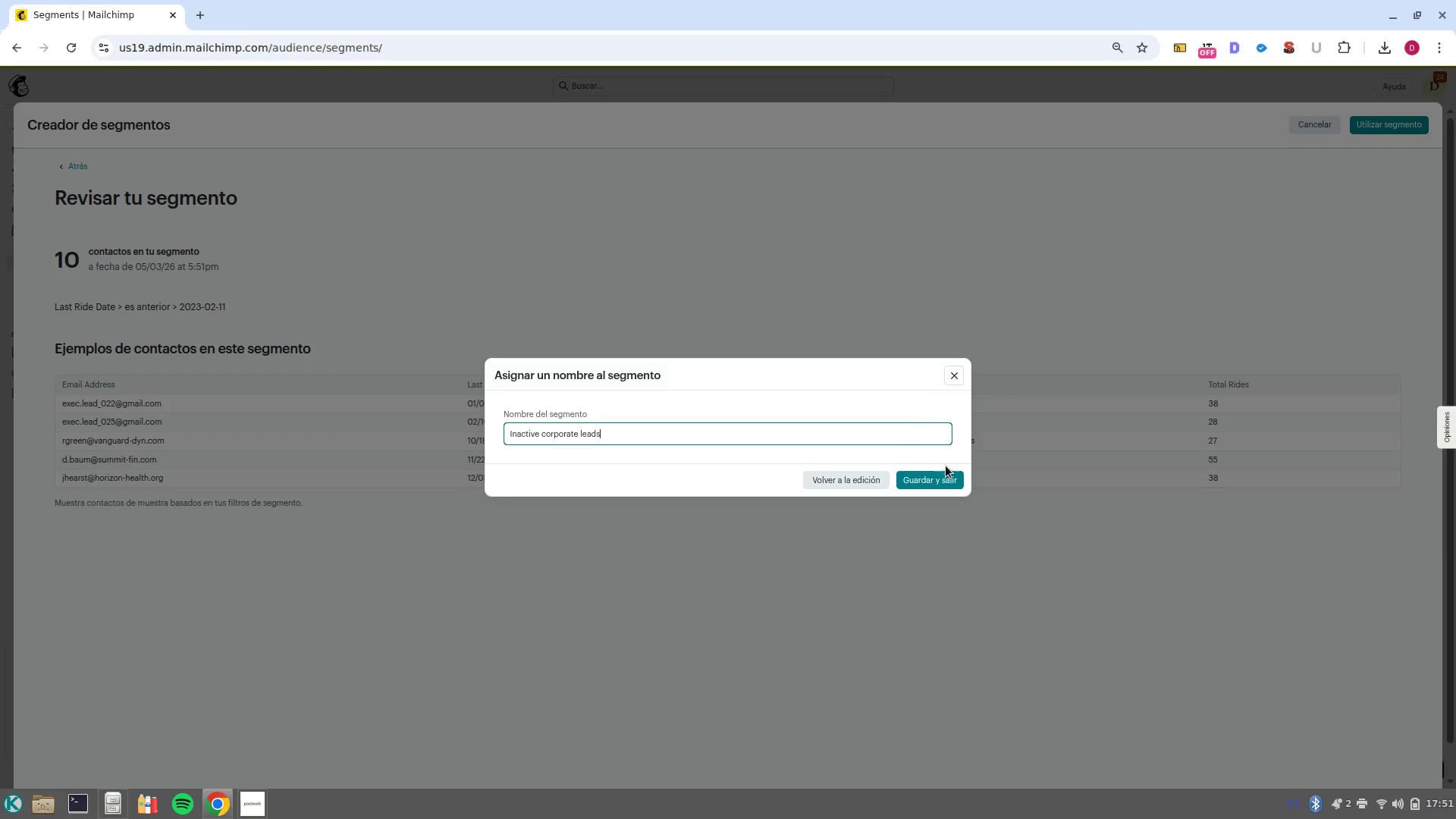 
left_click([937, 495])
 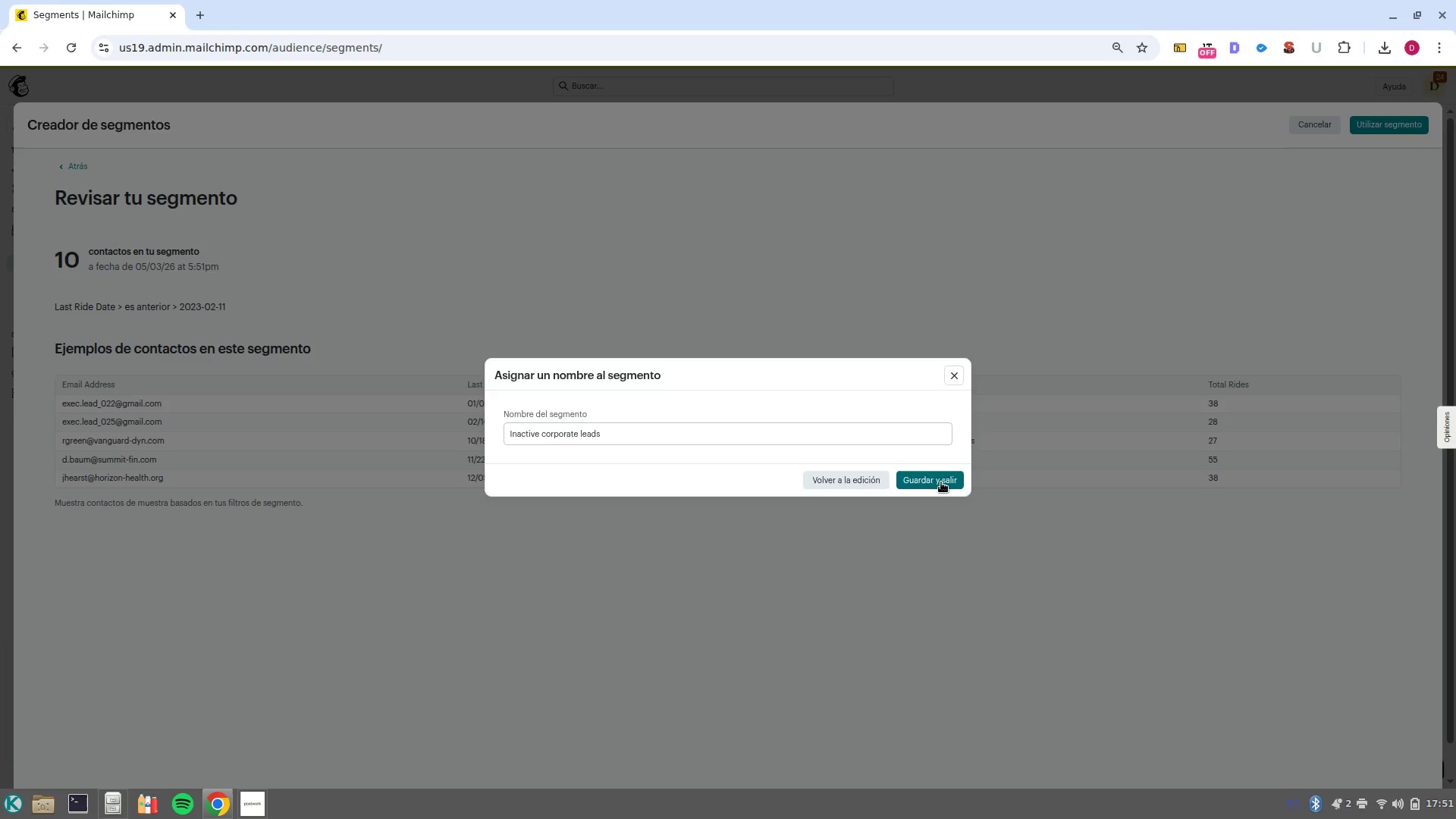 
left_click([941, 482])
 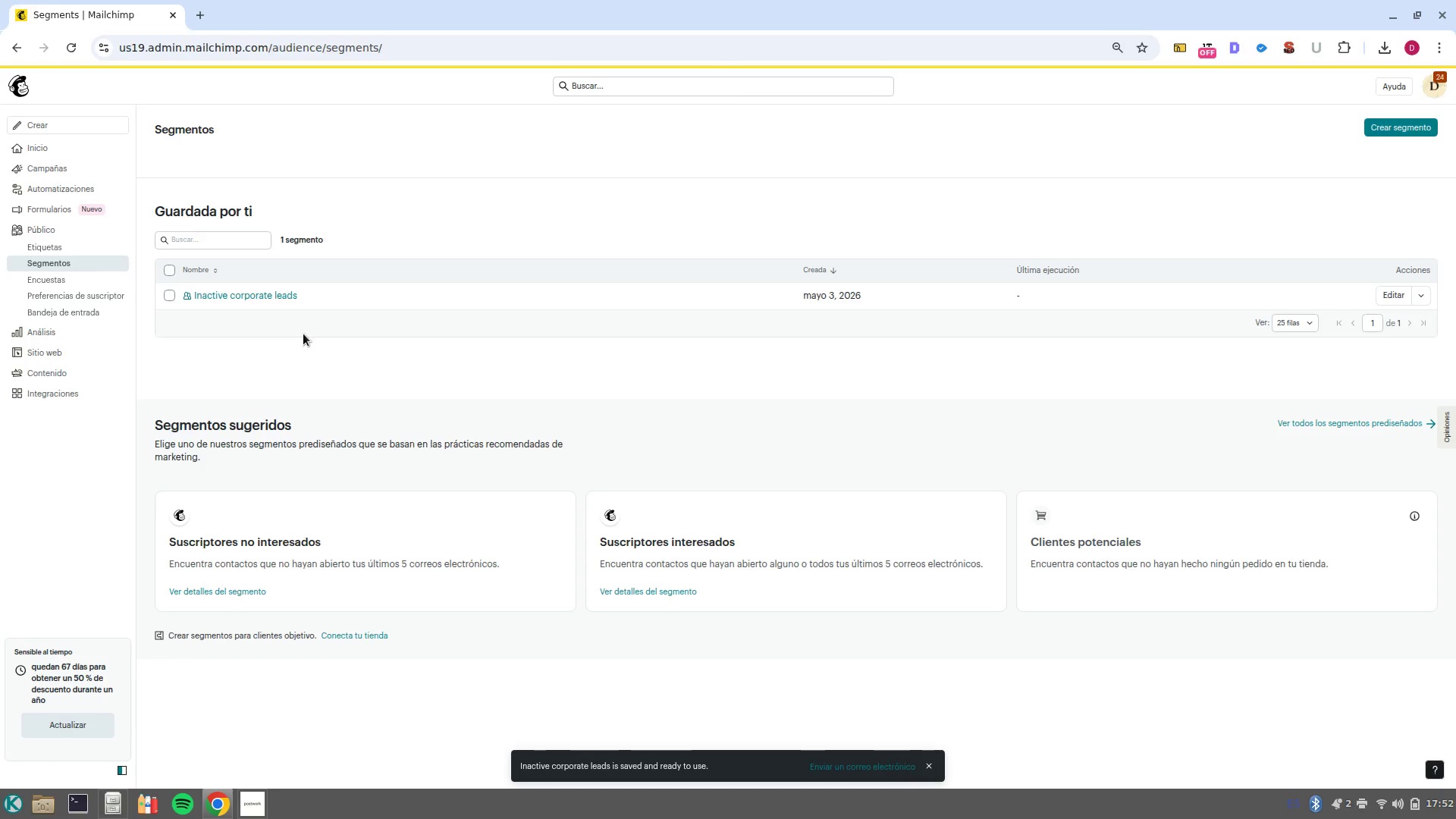 
wait(37.6)
 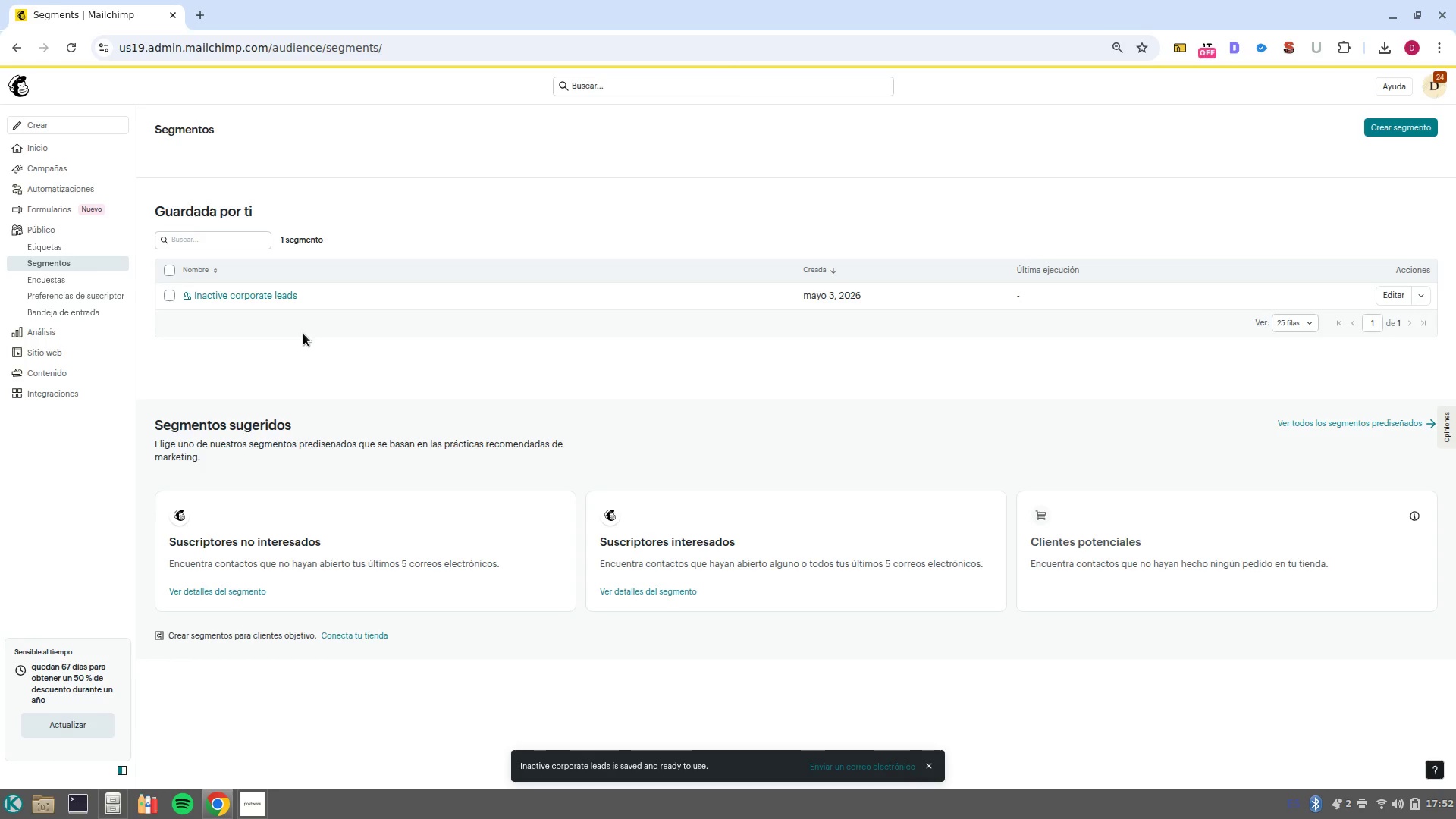 
left_click([93, 130])
 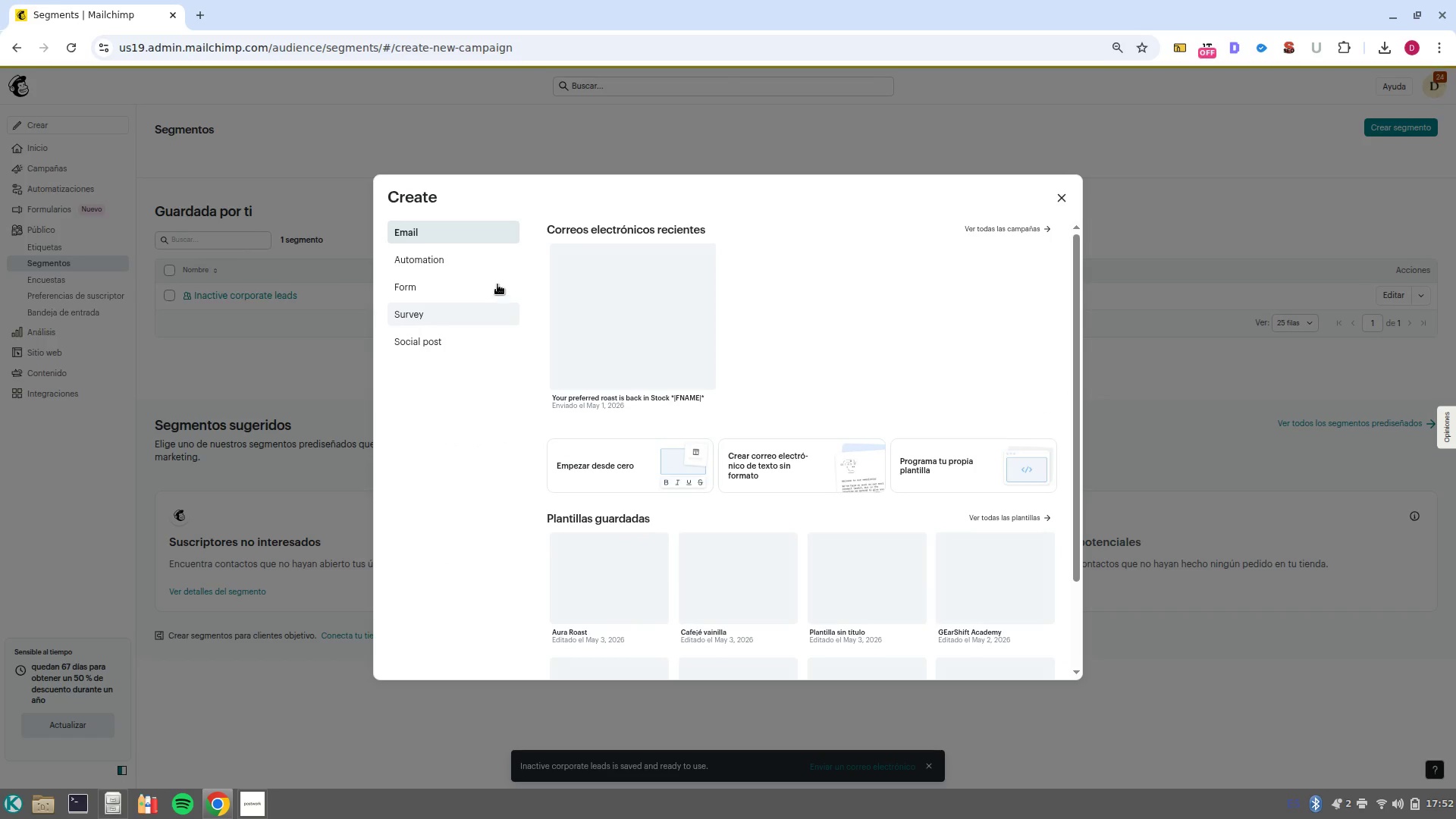 
left_click([418, 283])
 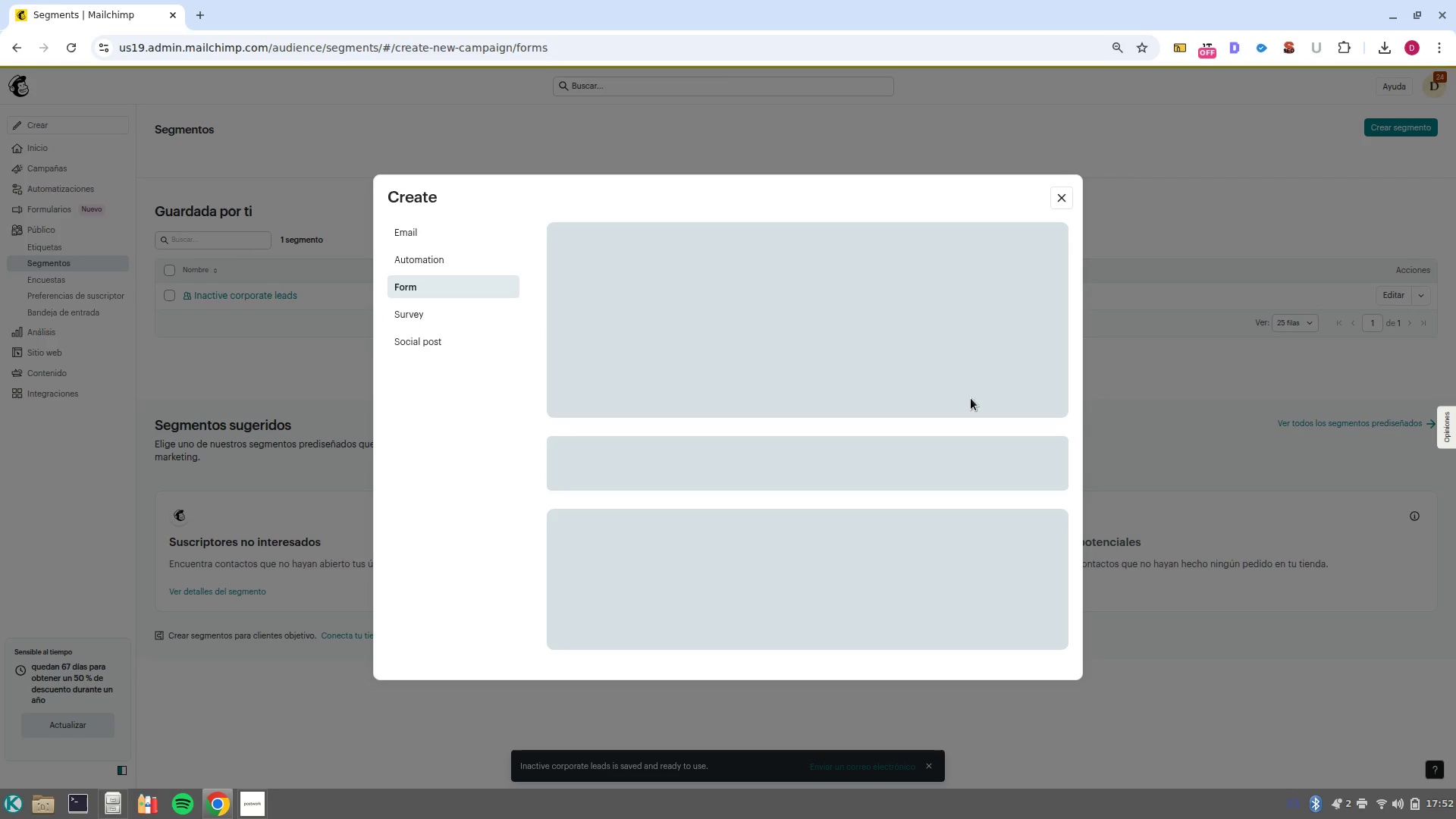 
wait(8.44)
 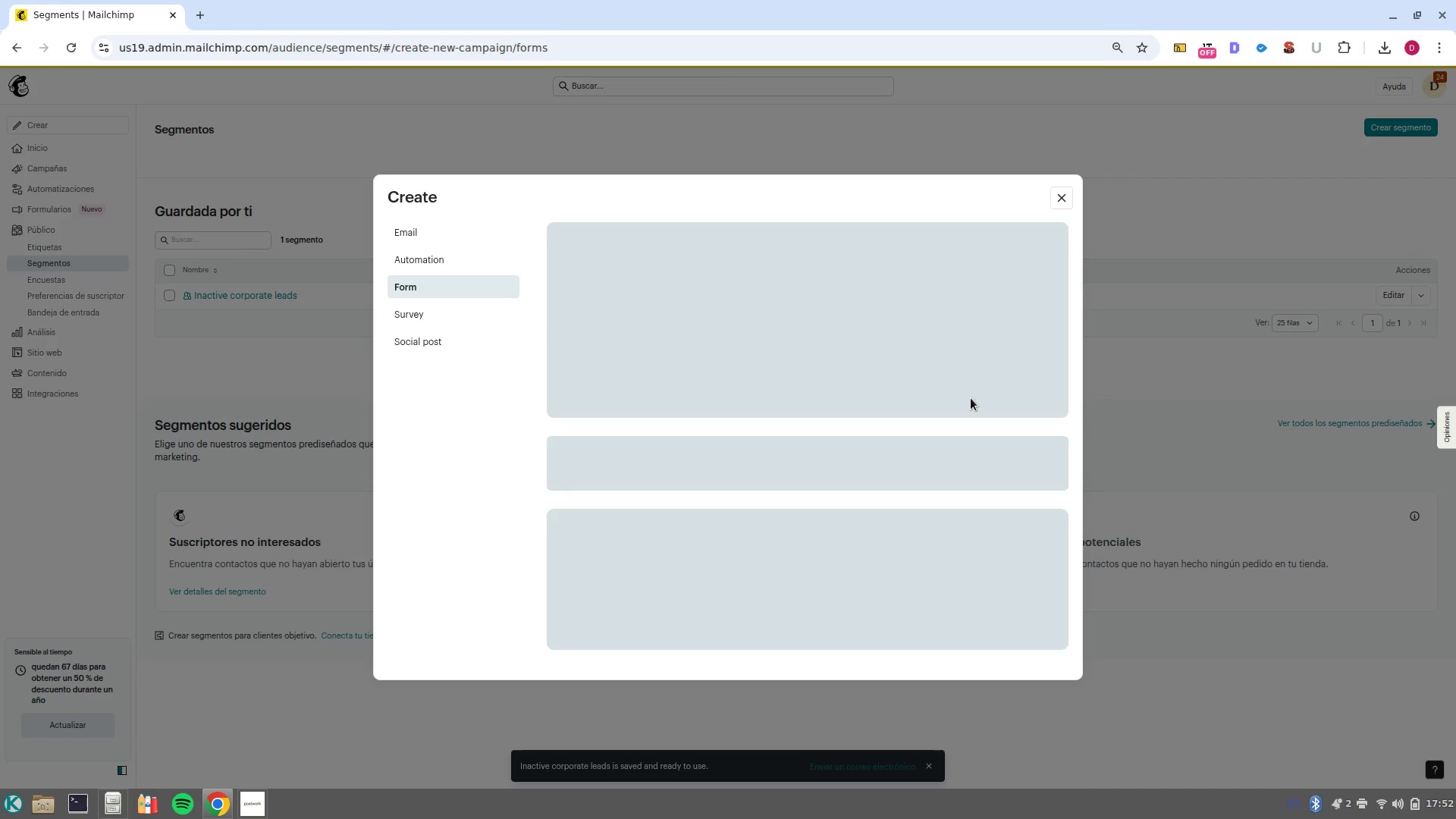 
left_click([462, 282])
 